 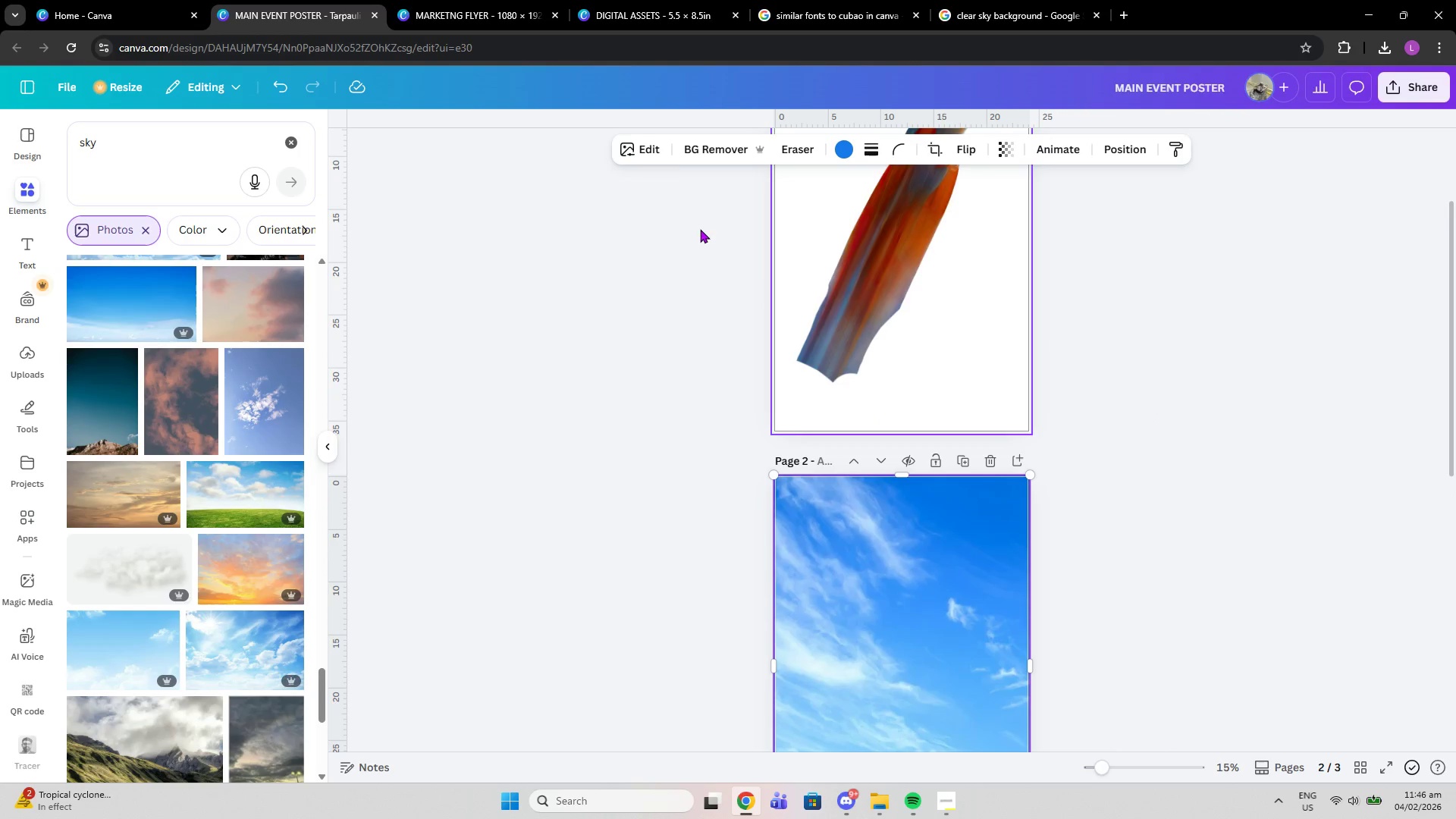 
left_click([641, 145])
 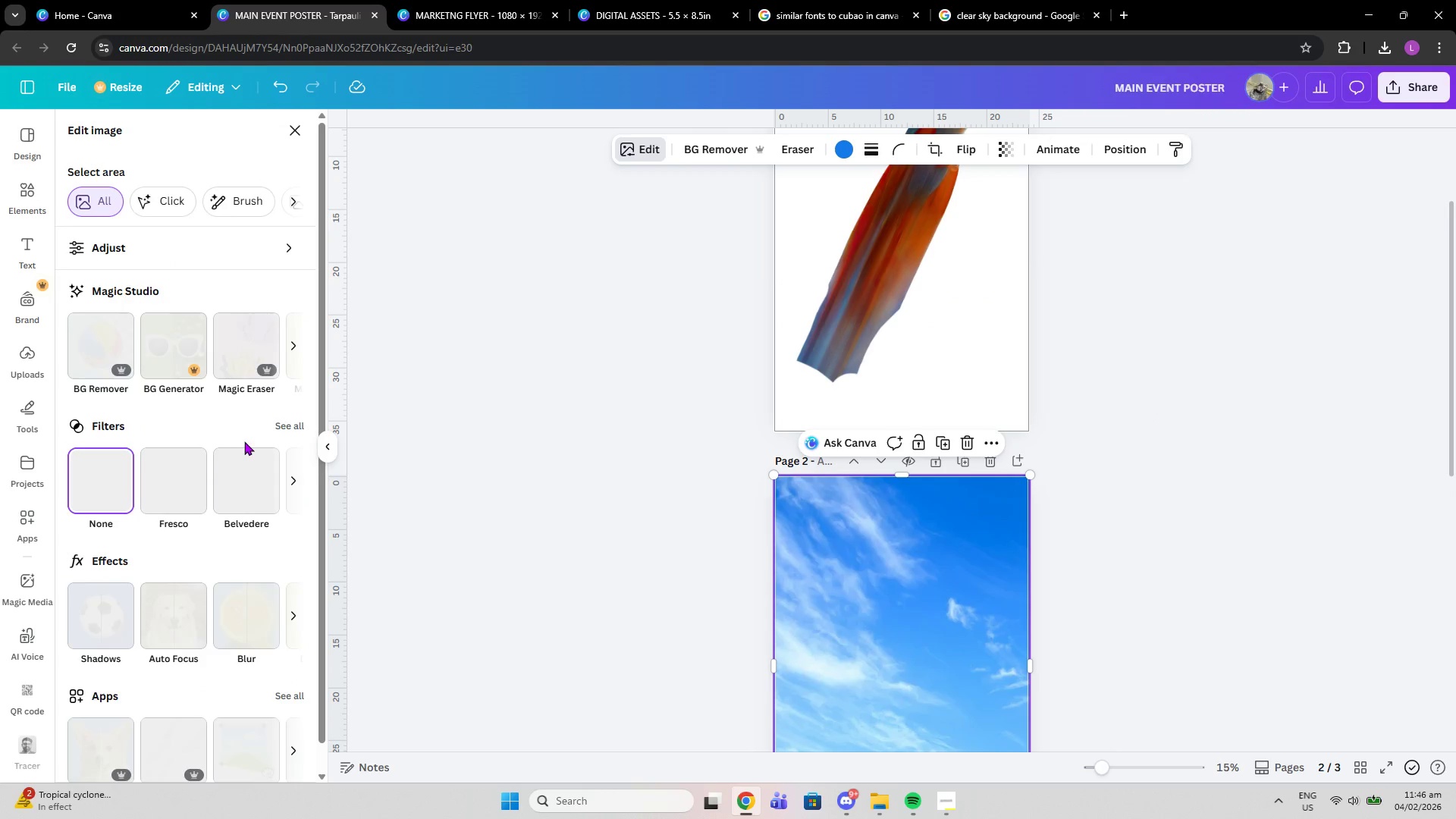 
left_click([278, 428])
 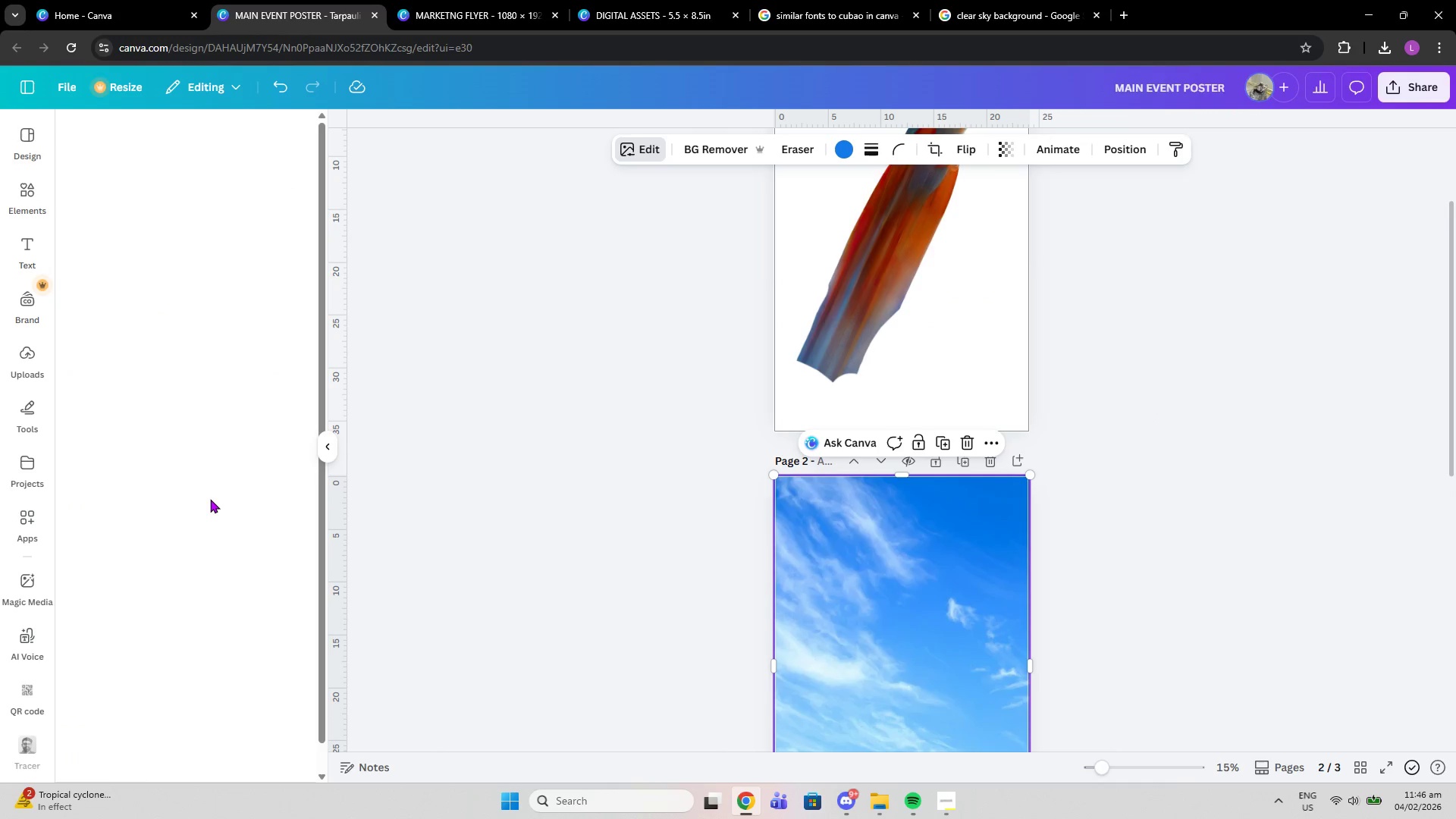 
scroll: coordinate [209, 504], scroll_direction: down, amount: 1.0
 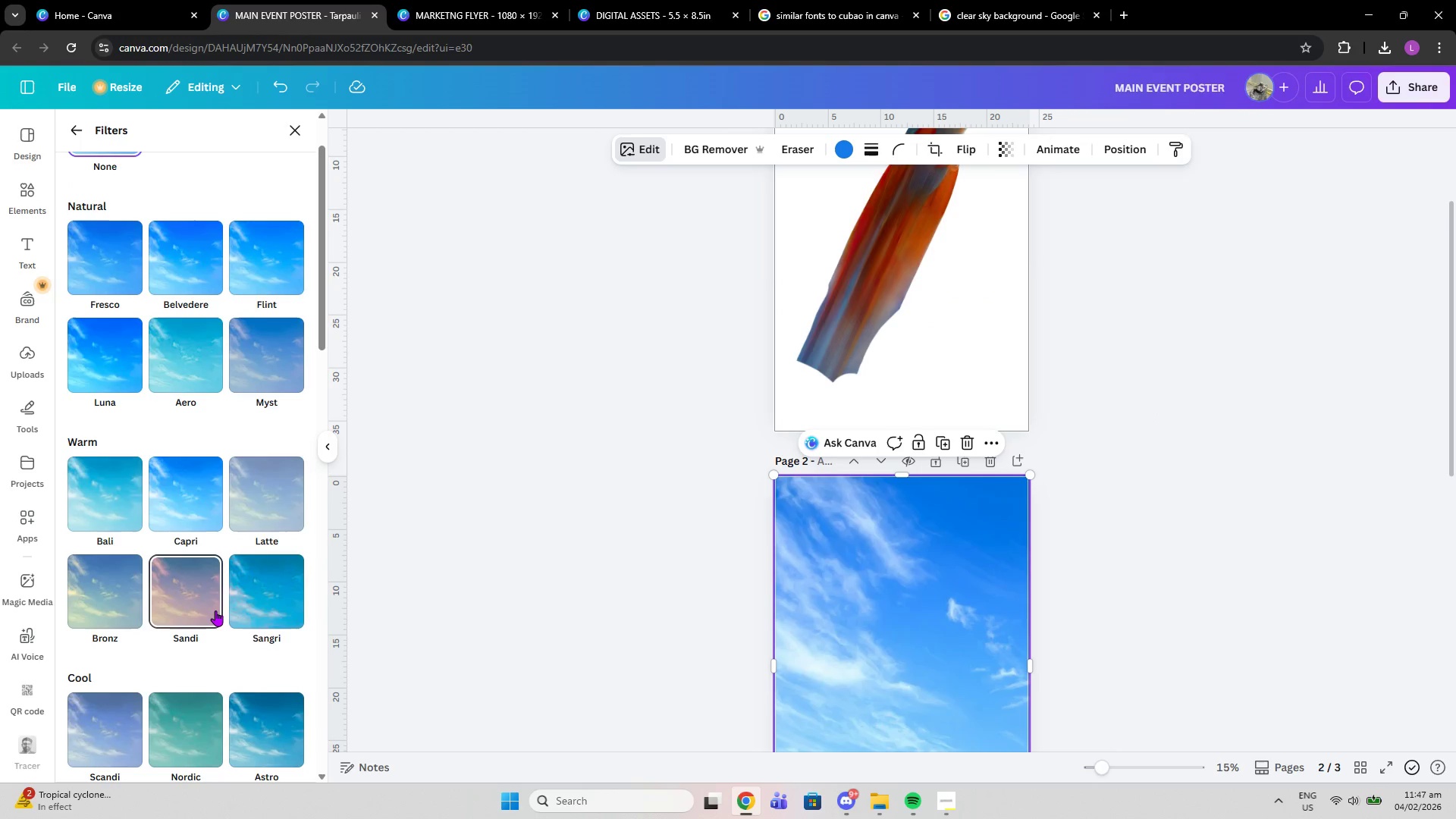 
left_click([215, 610])
 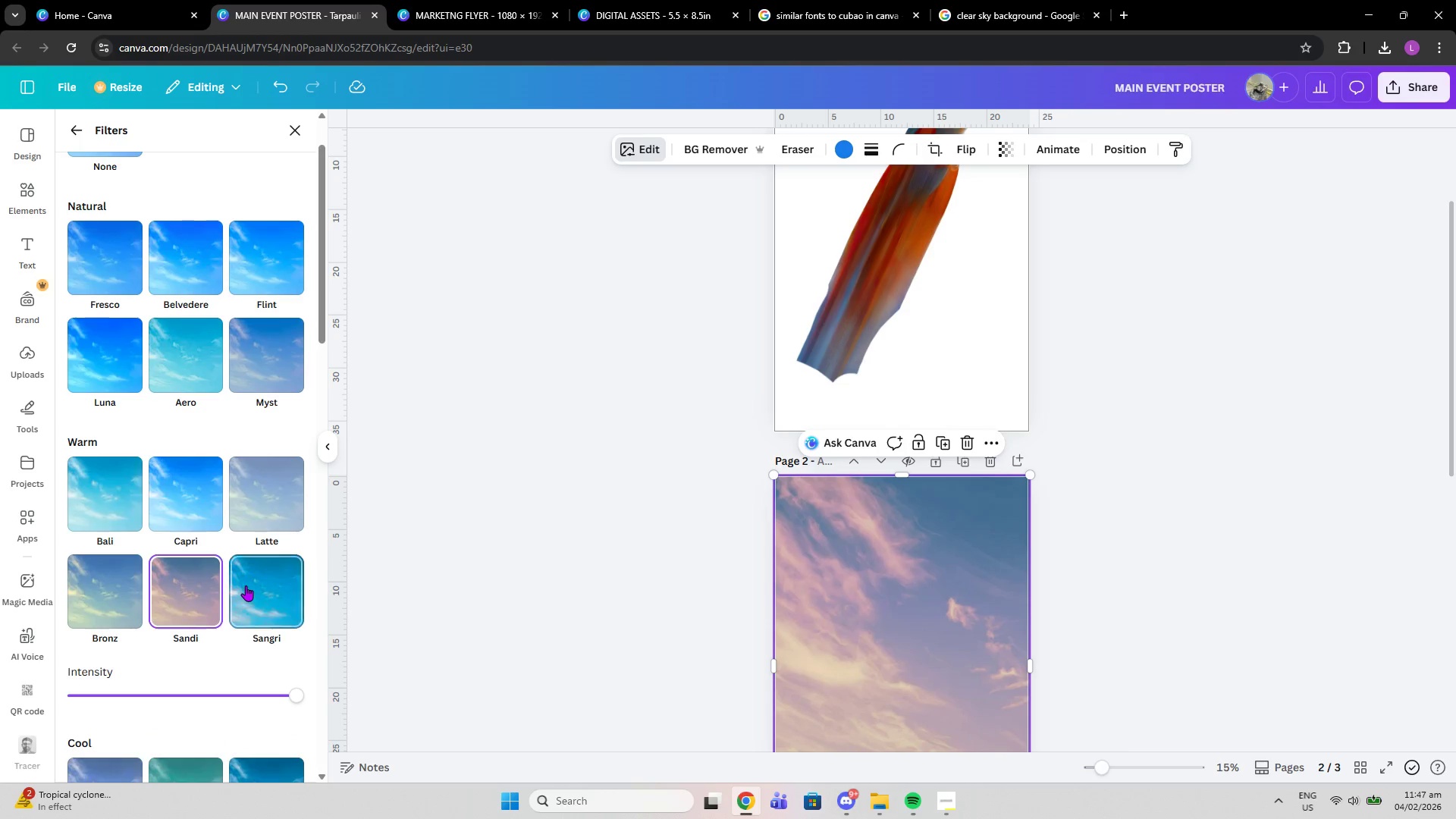 
left_click([246, 585])
 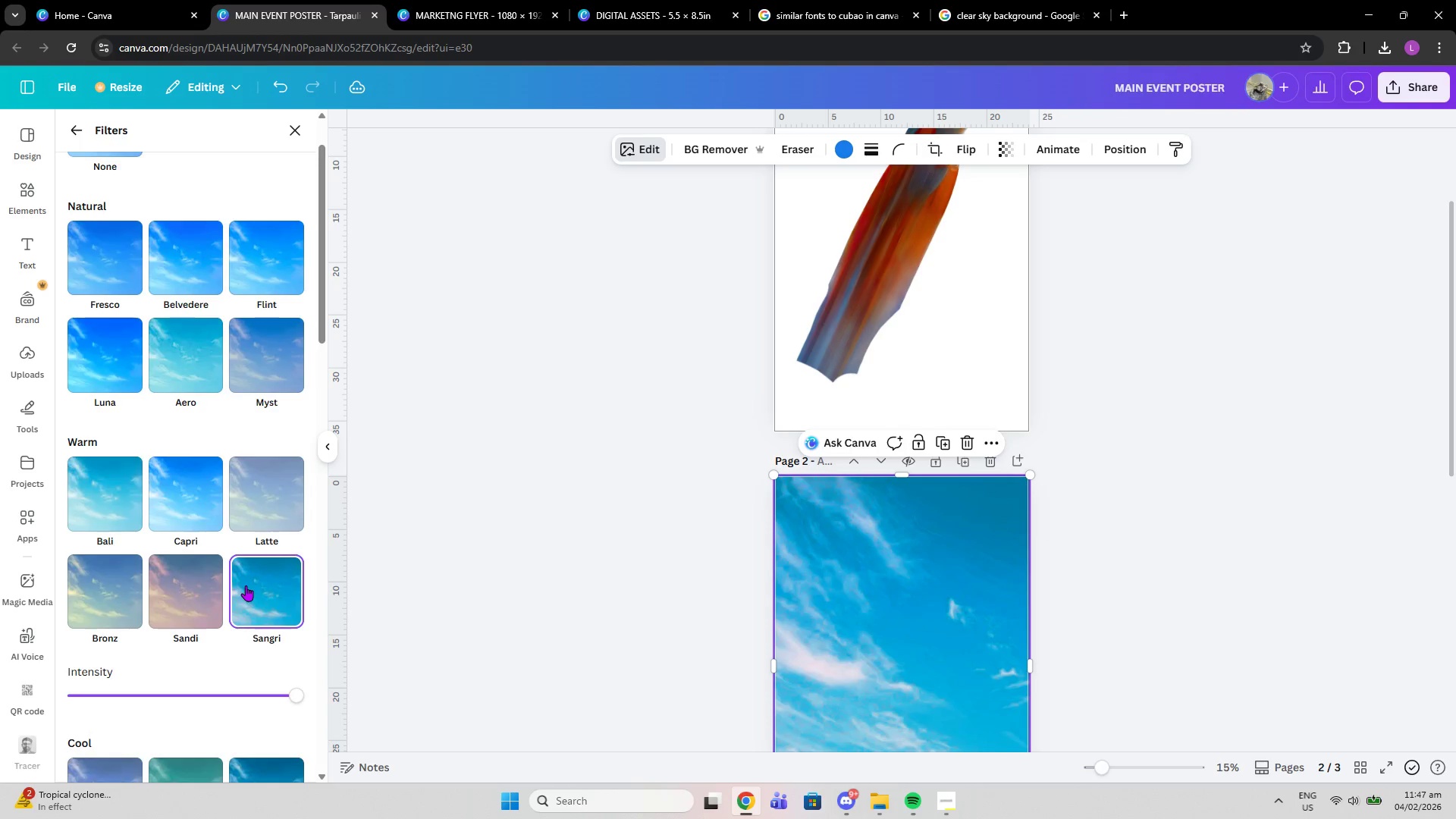 
scroll: coordinate [243, 585], scroll_direction: down, amount: 7.0
 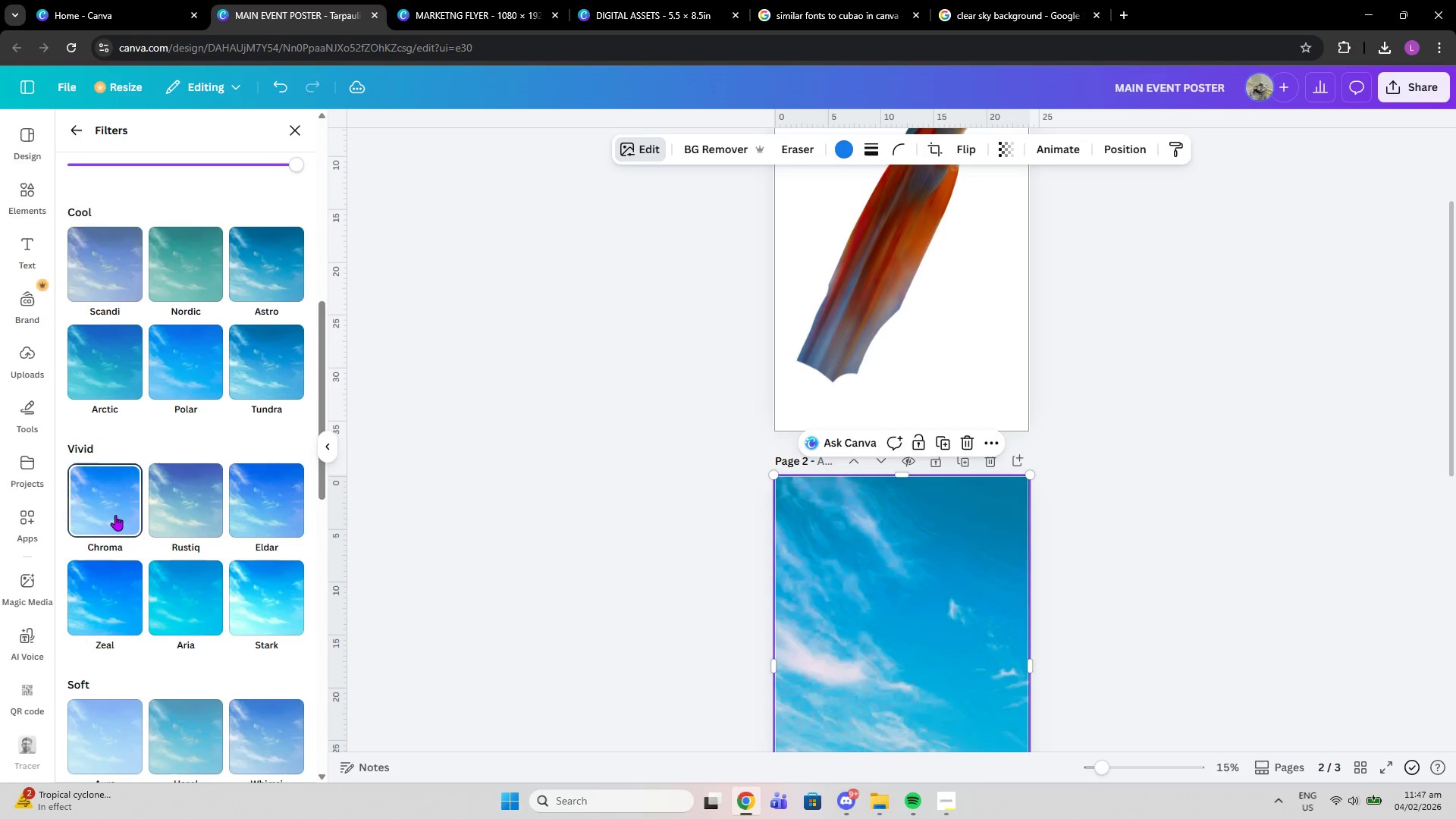 
left_click([115, 515])
 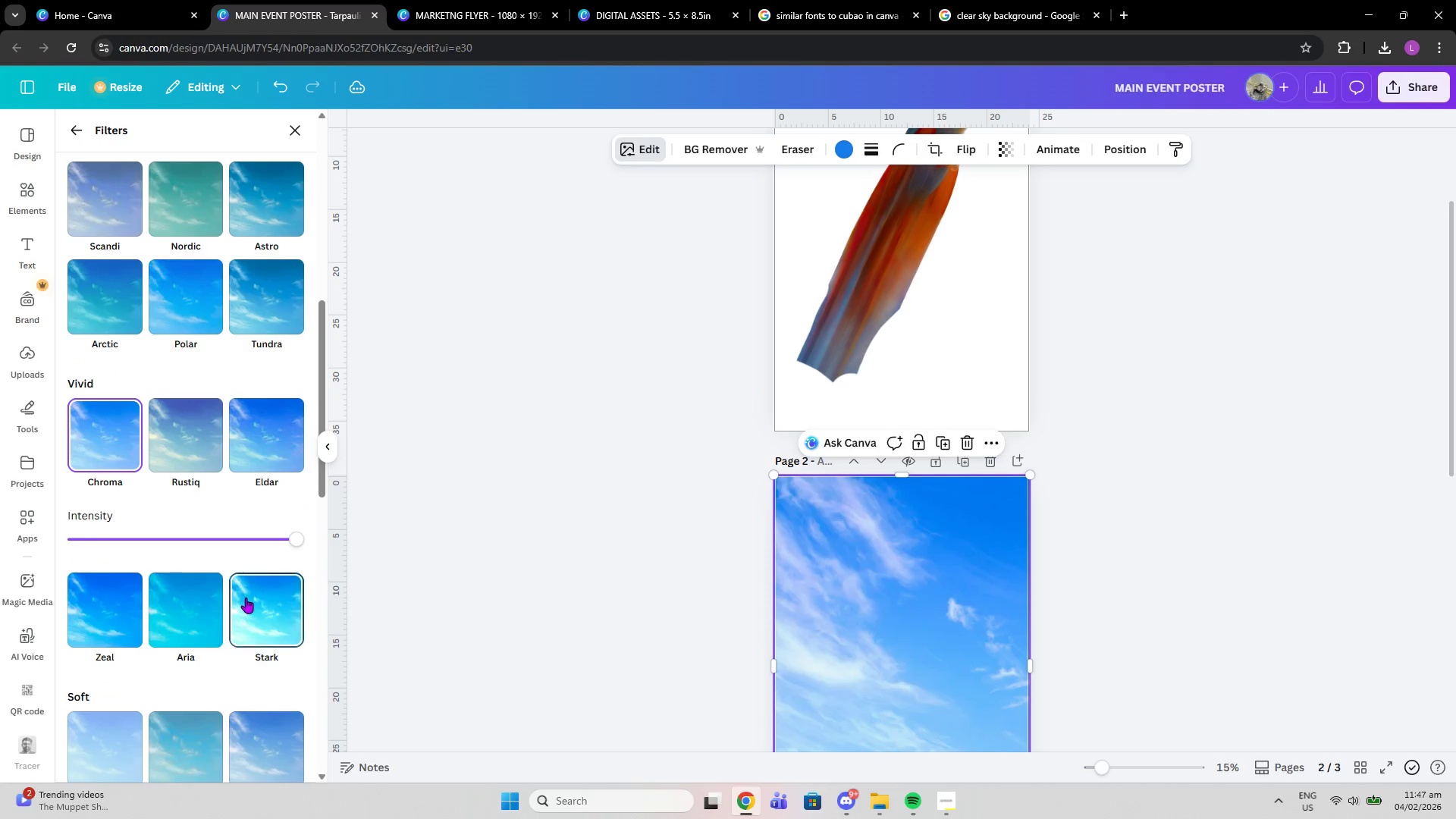 
left_click([250, 601])
 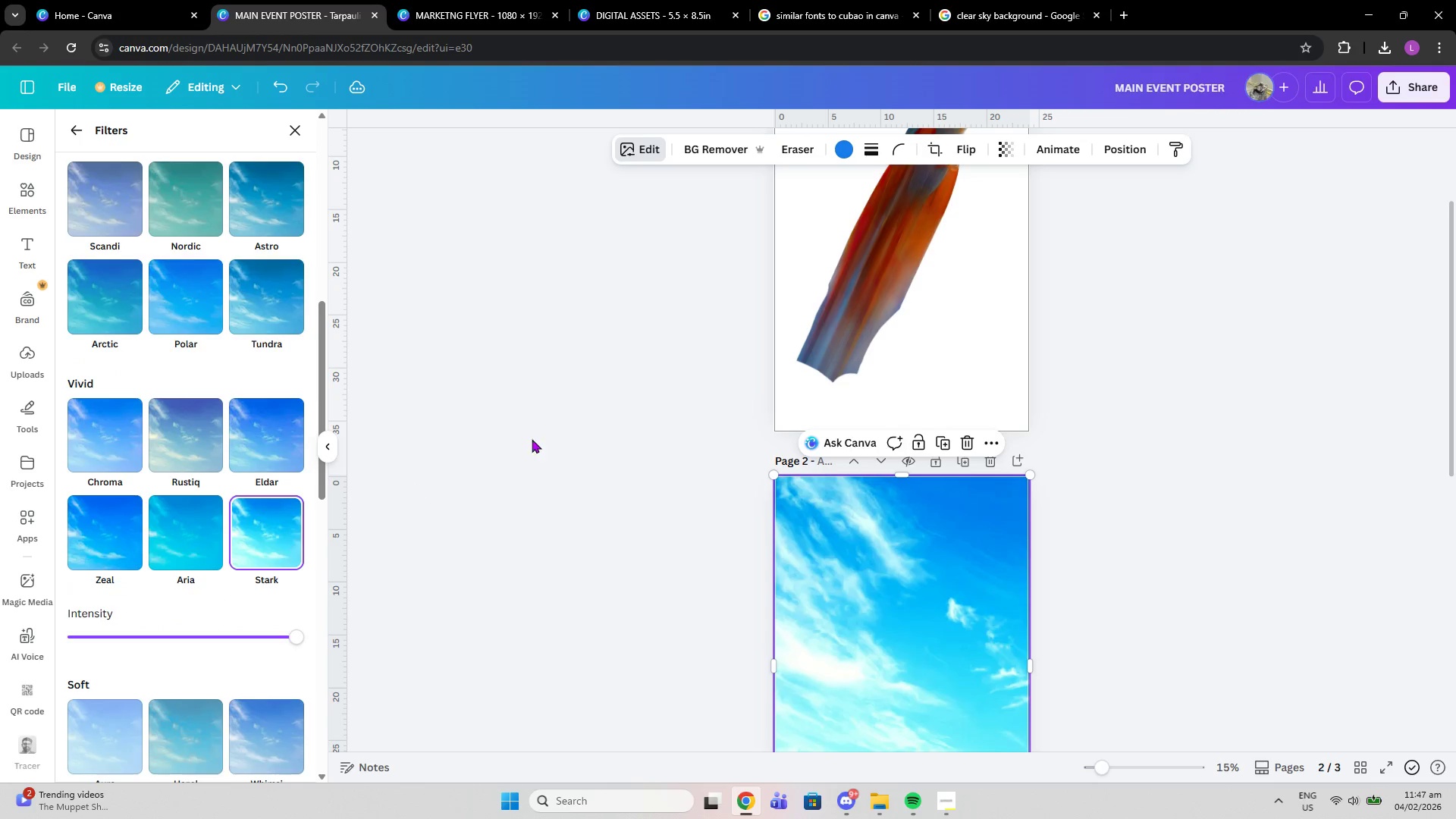 
scroll: coordinate [552, 433], scroll_direction: up, amount: 2.0
 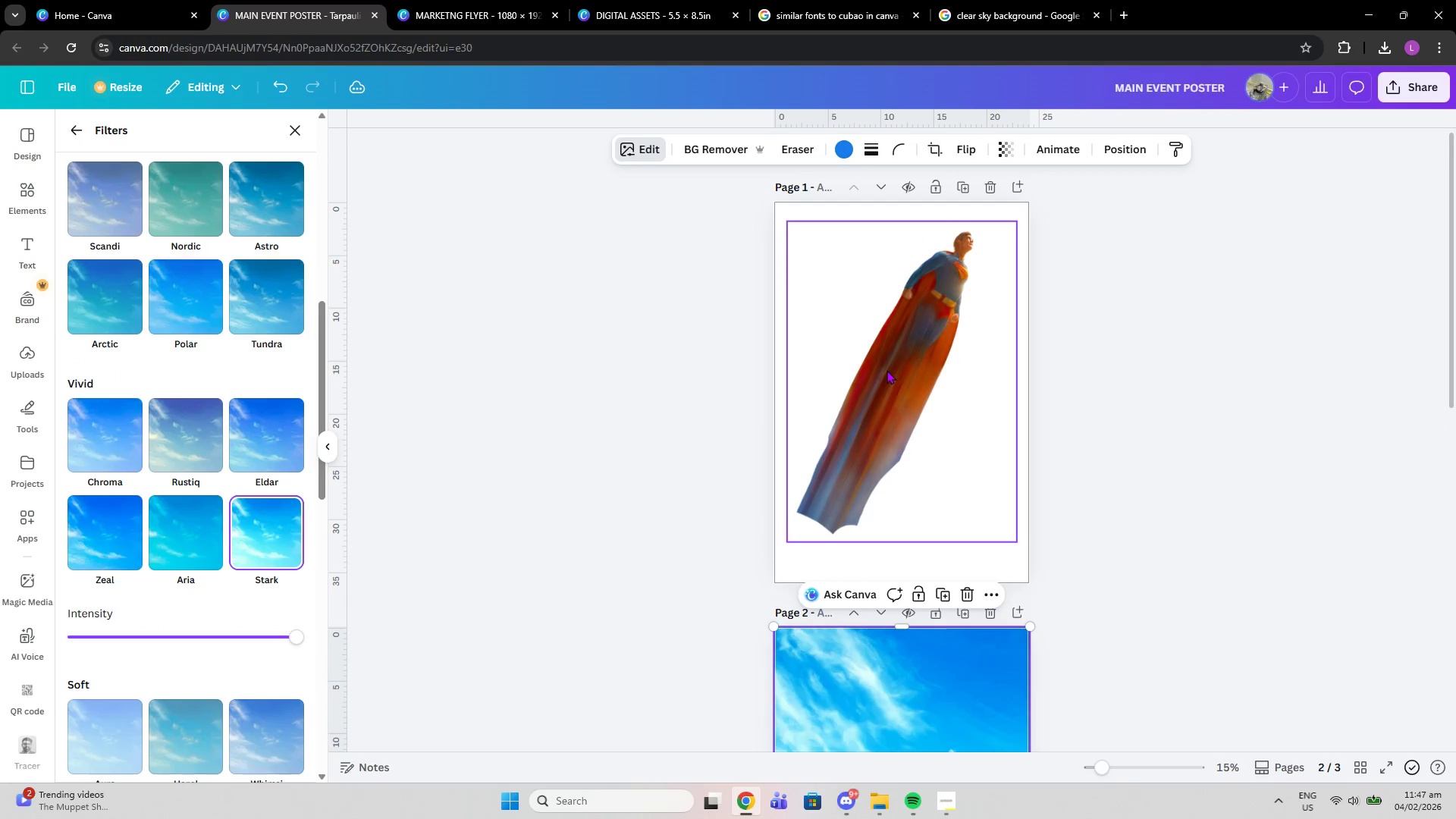 
left_click_drag(start_coordinate=[886, 370], to_coordinate=[874, 454])
 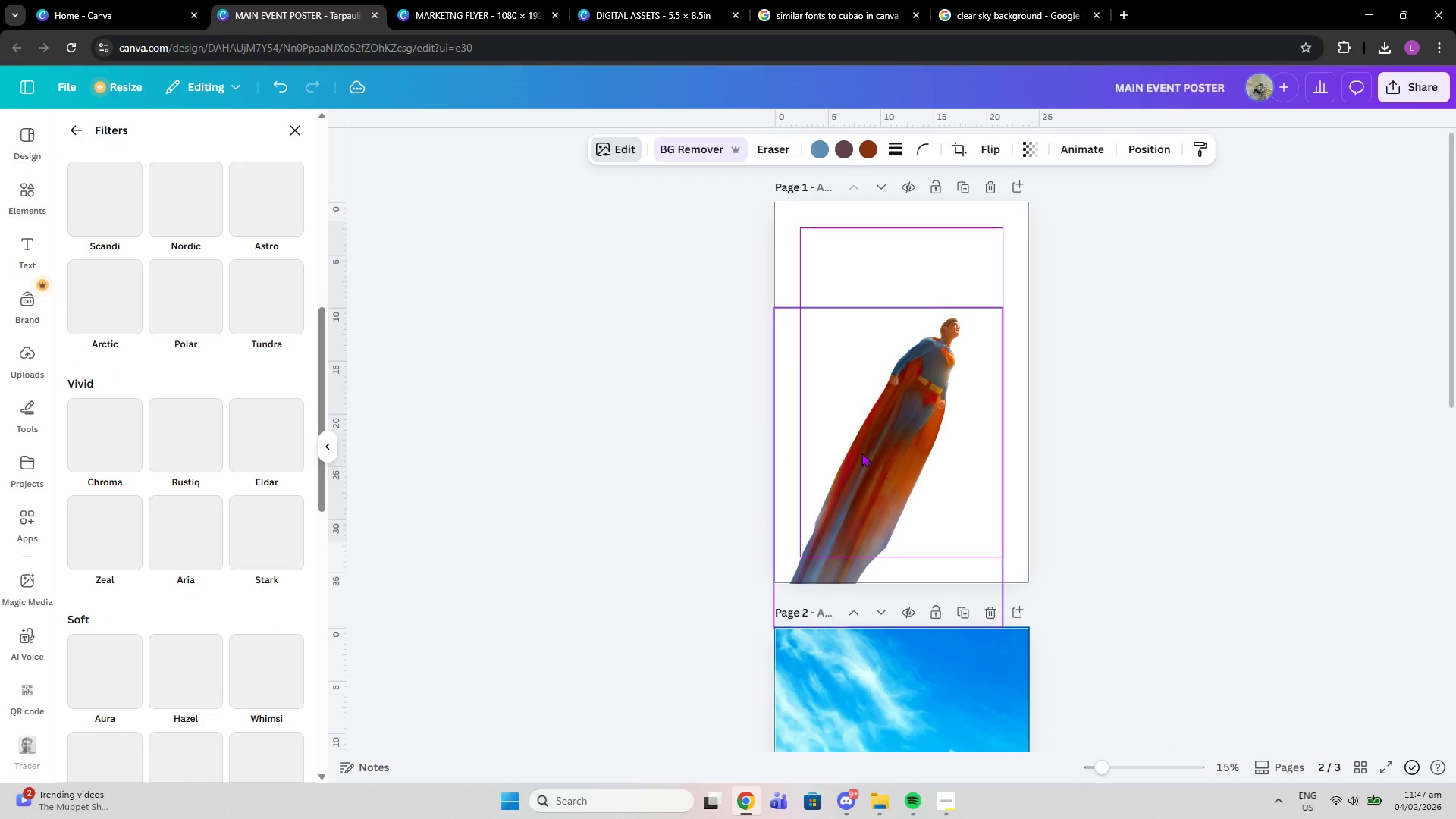 
scroll: coordinate [868, 459], scroll_direction: down, amount: 2.0
 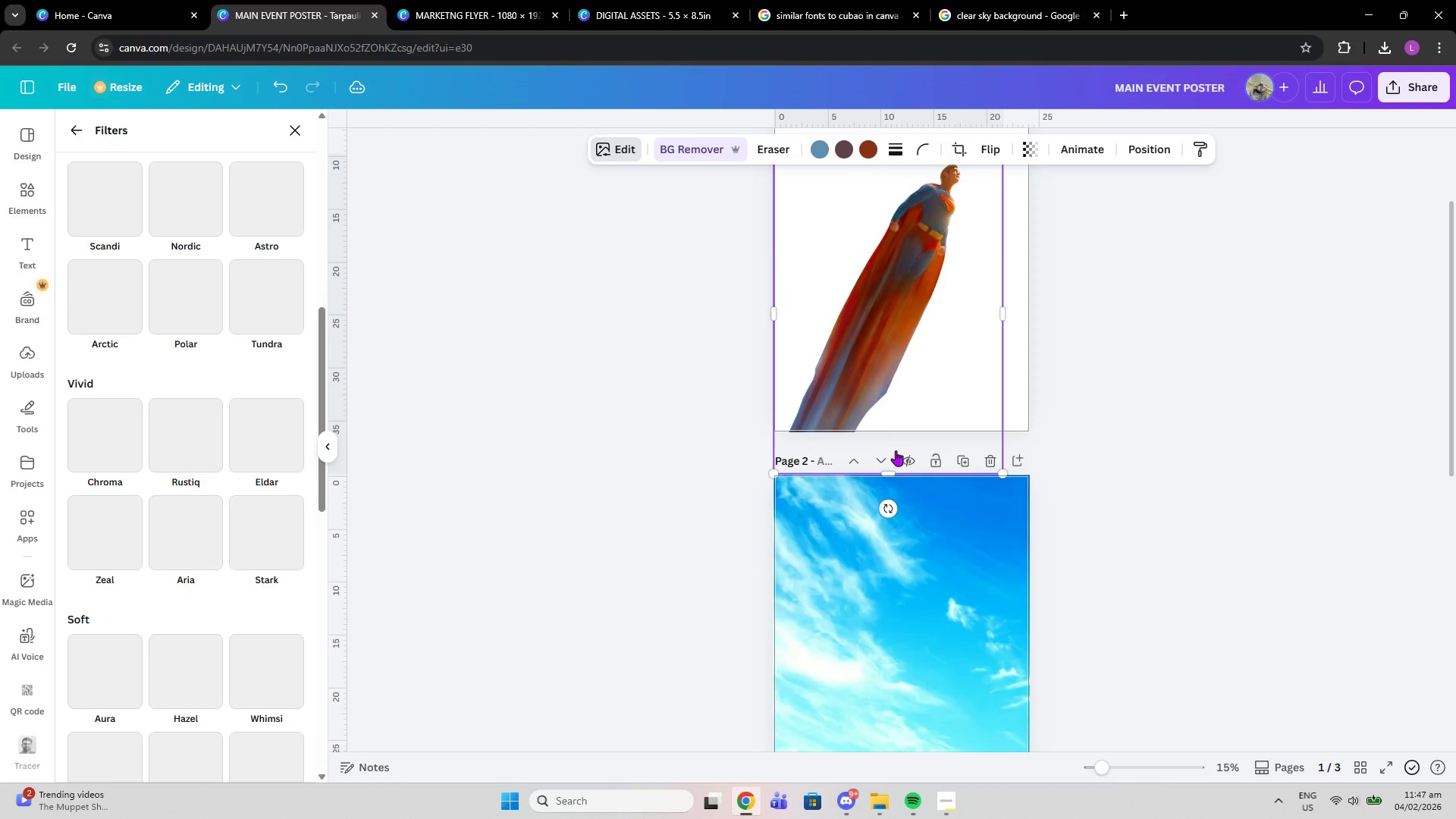 
left_click_drag(start_coordinate=[898, 354], to_coordinate=[900, 284])
 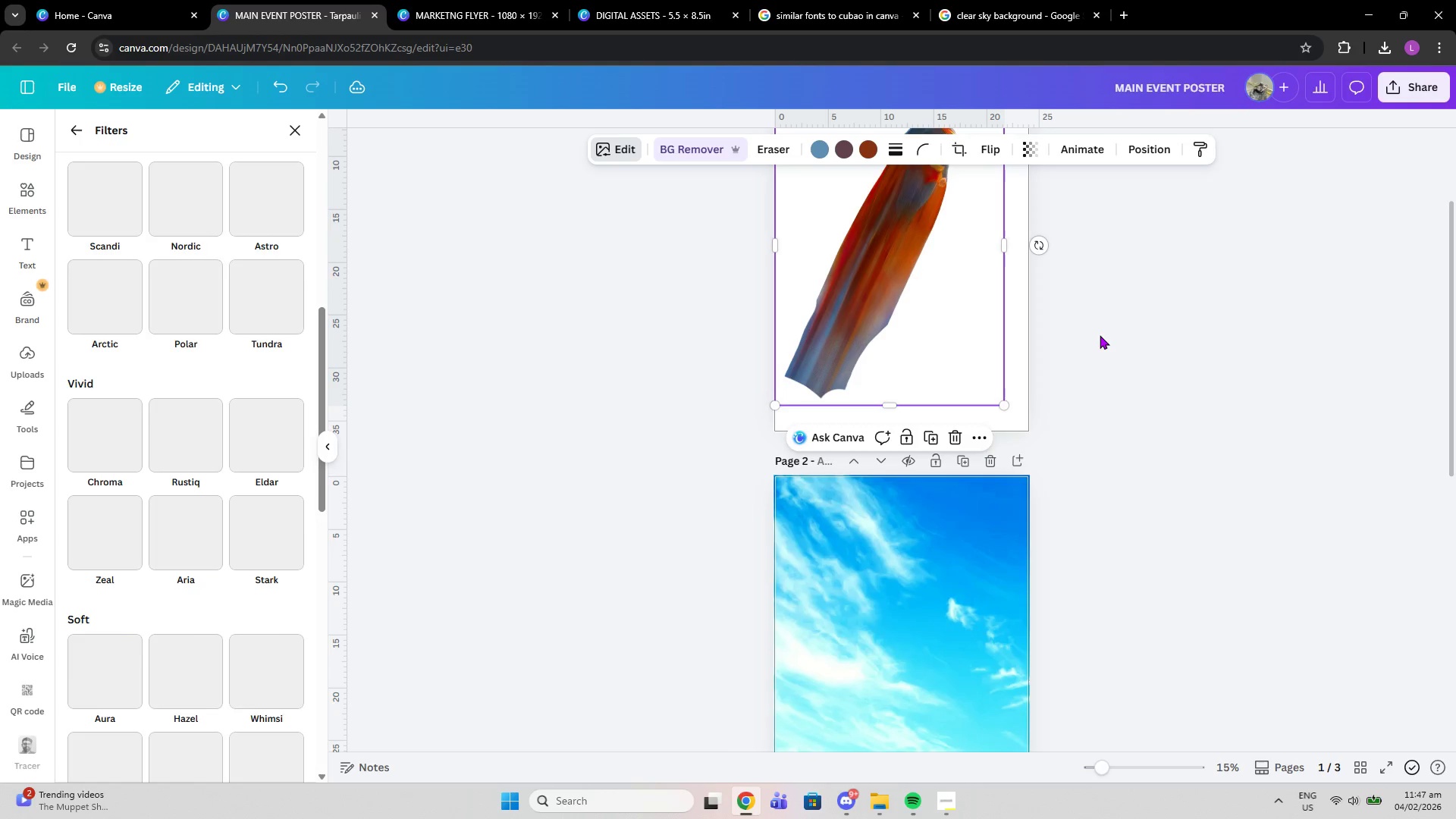 
scroll: coordinate [1102, 335], scroll_direction: up, amount: 1.0
 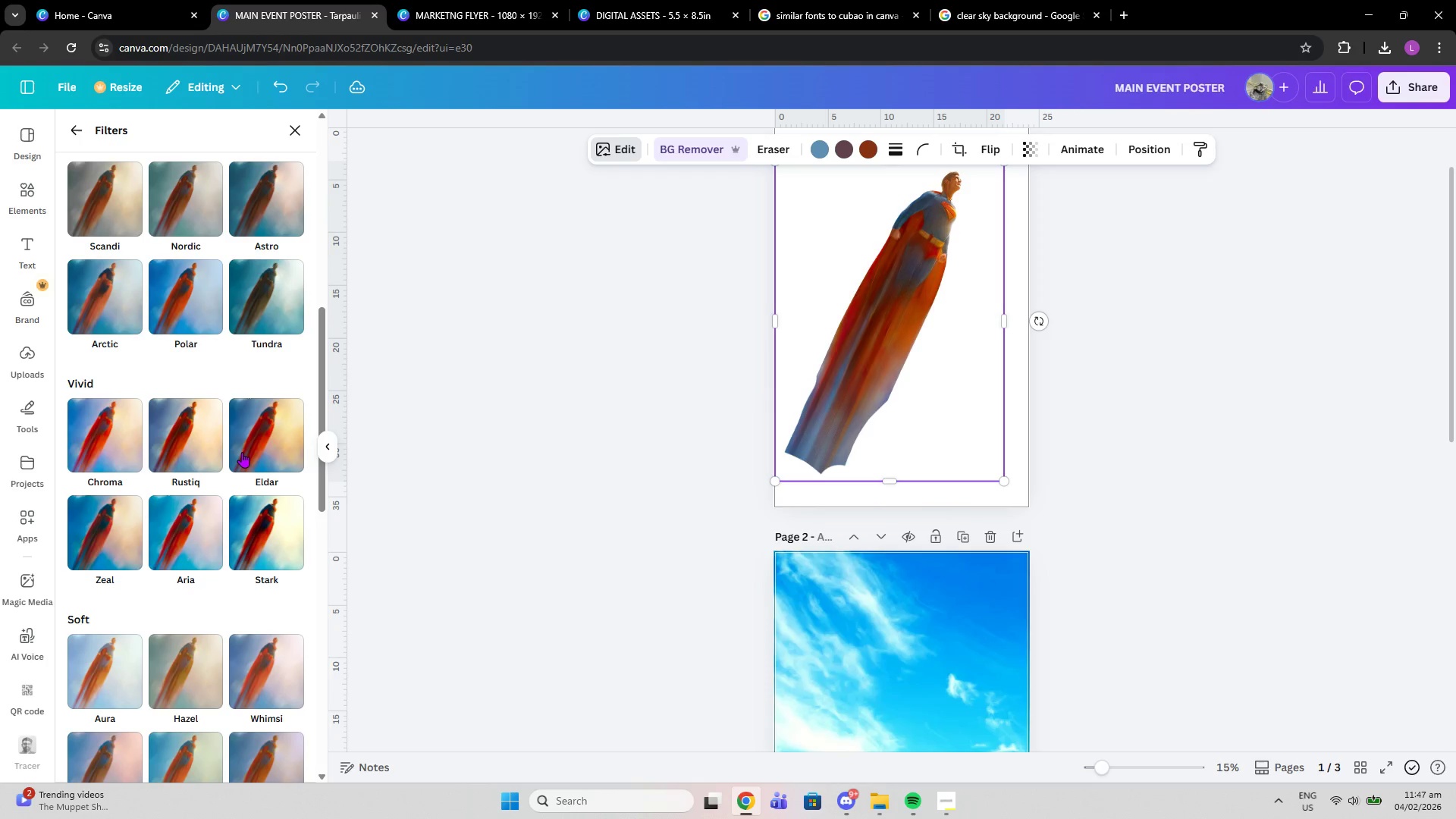 
left_click([256, 450])
 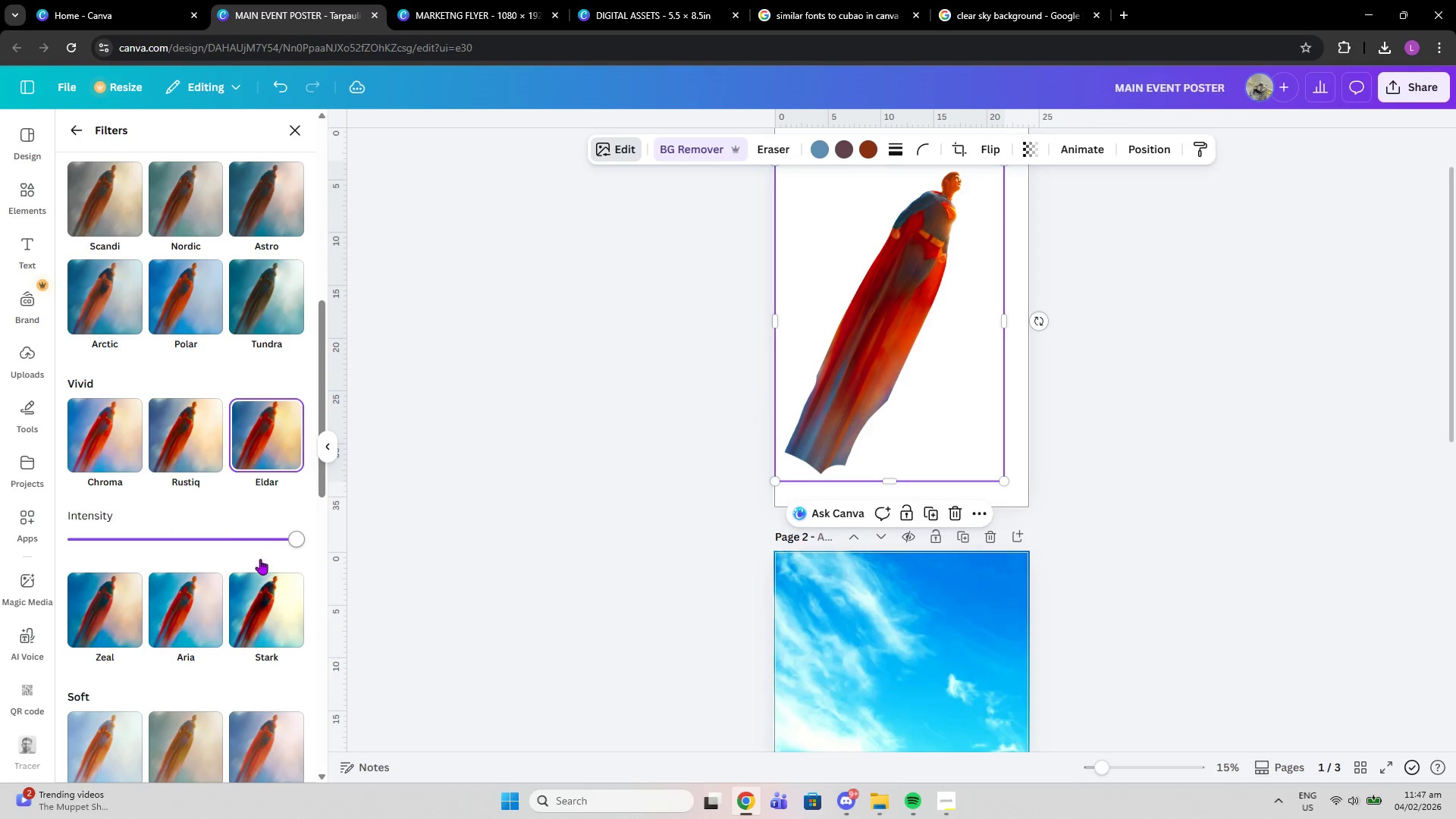 
left_click([265, 601])
 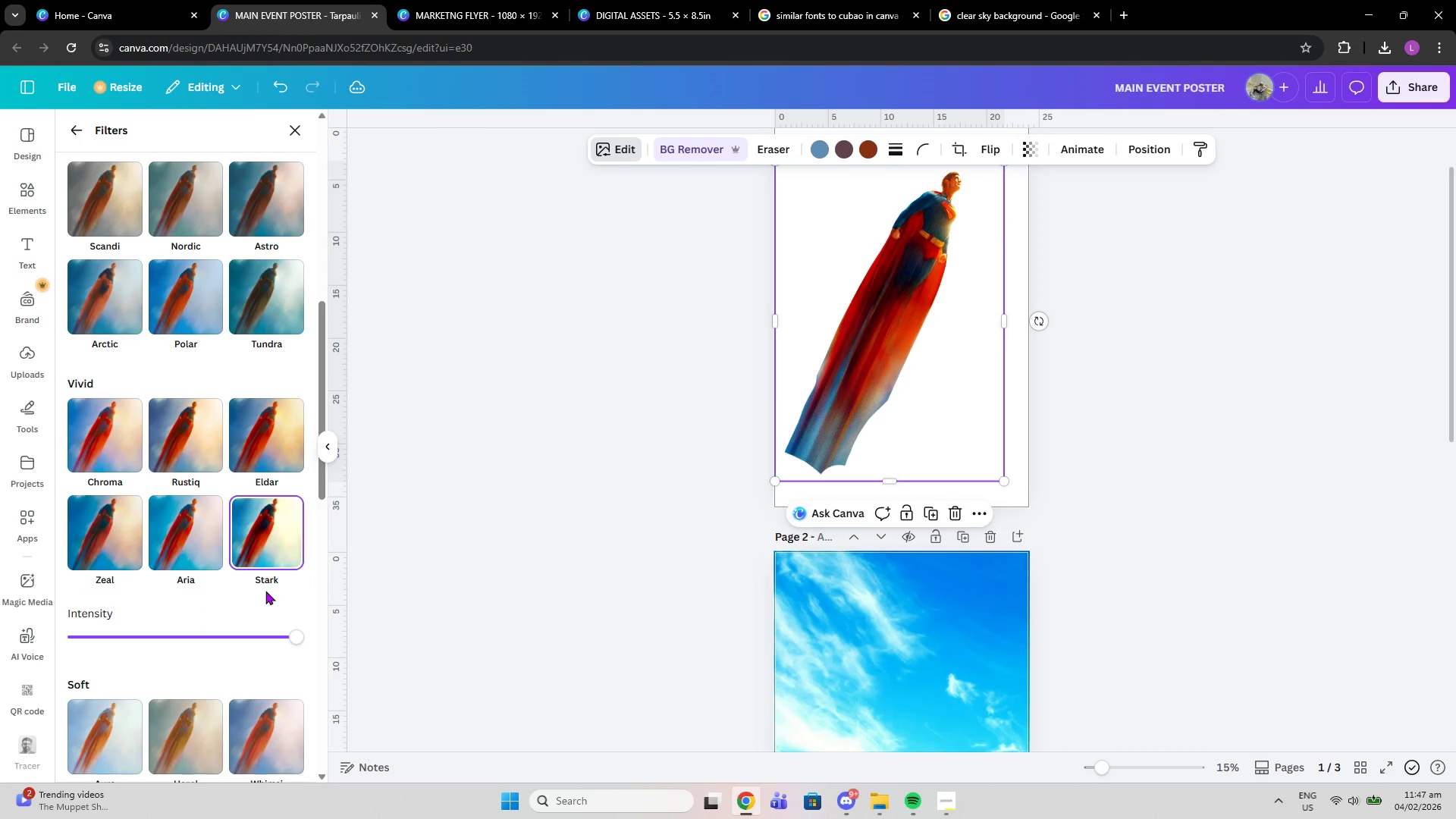 
scroll: coordinate [272, 574], scroll_direction: up, amount: 1.0
 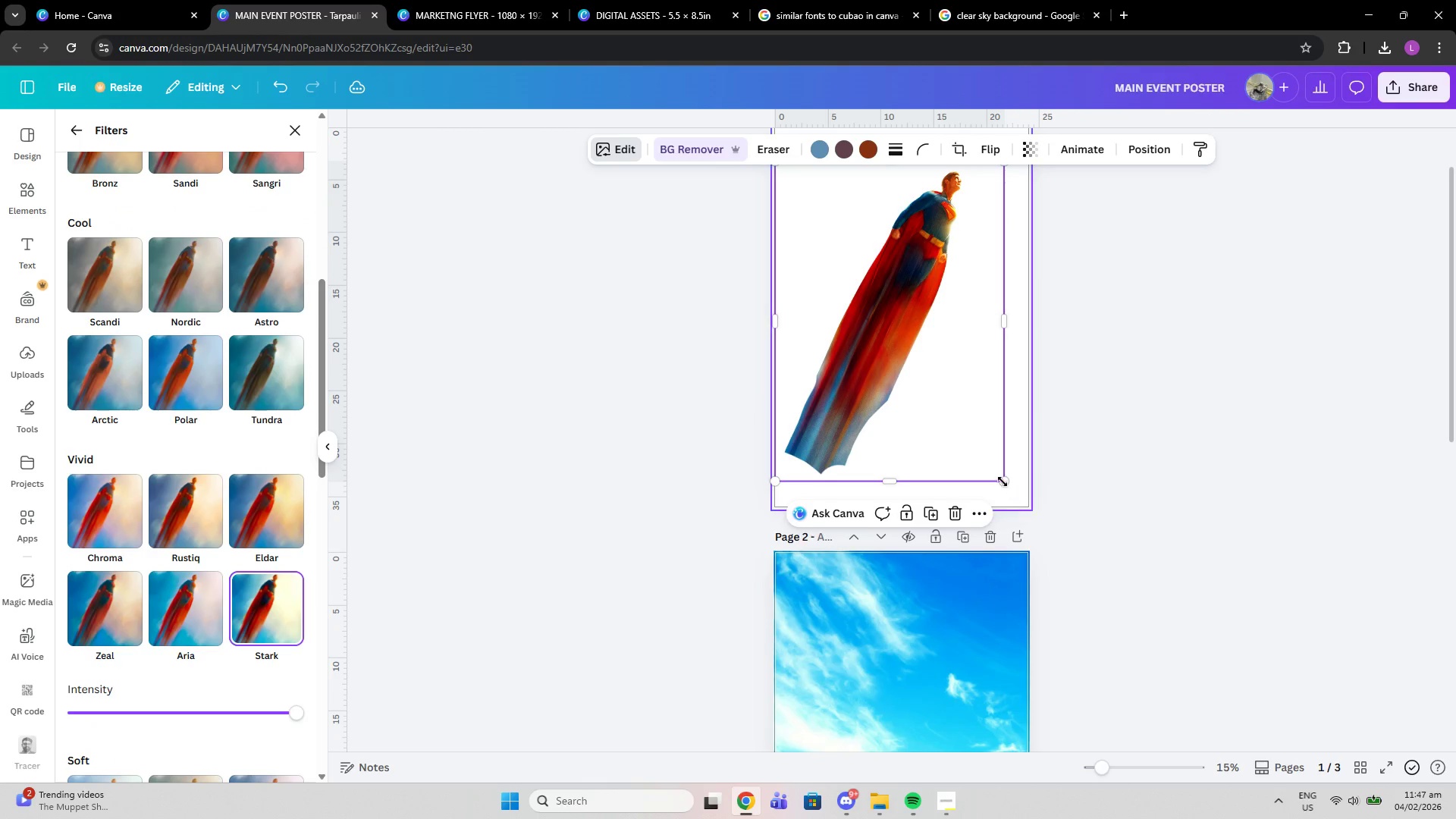 
left_click_drag(start_coordinate=[1003, 482], to_coordinate=[1119, 607])
 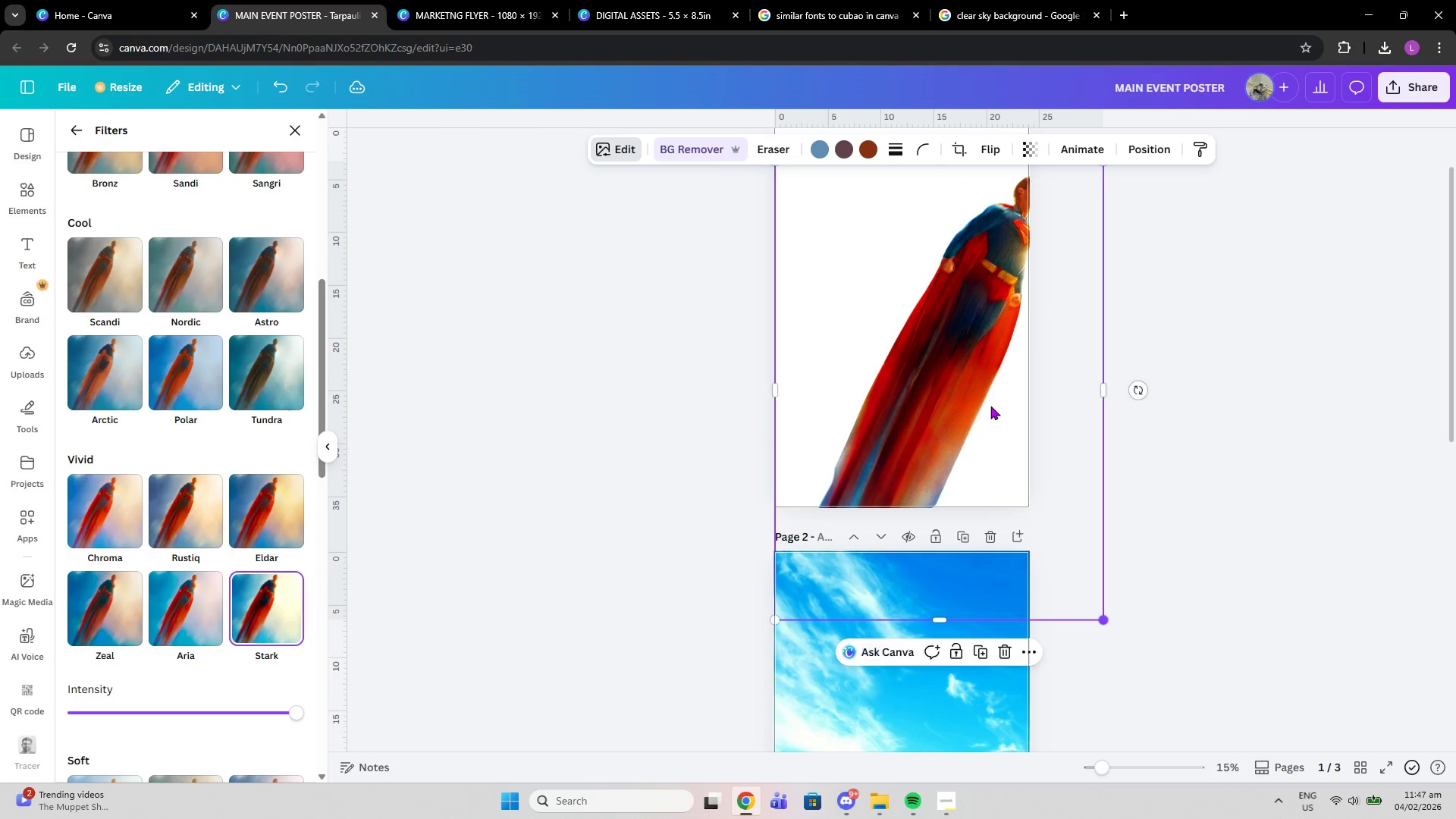 
left_click_drag(start_coordinate=[990, 406], to_coordinate=[859, 447])
 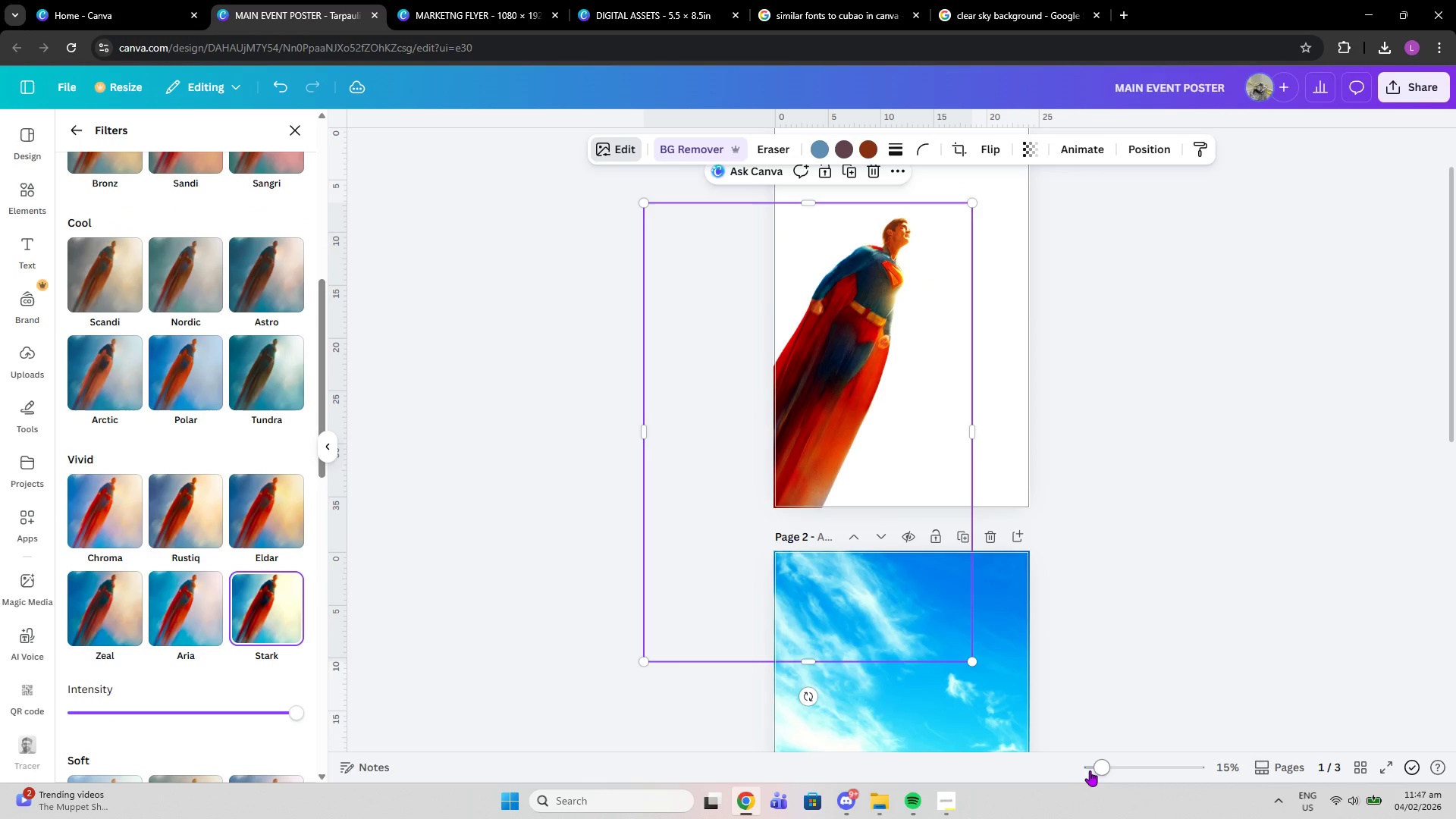 
left_click_drag(start_coordinate=[1094, 770], to_coordinate=[1119, 765])
 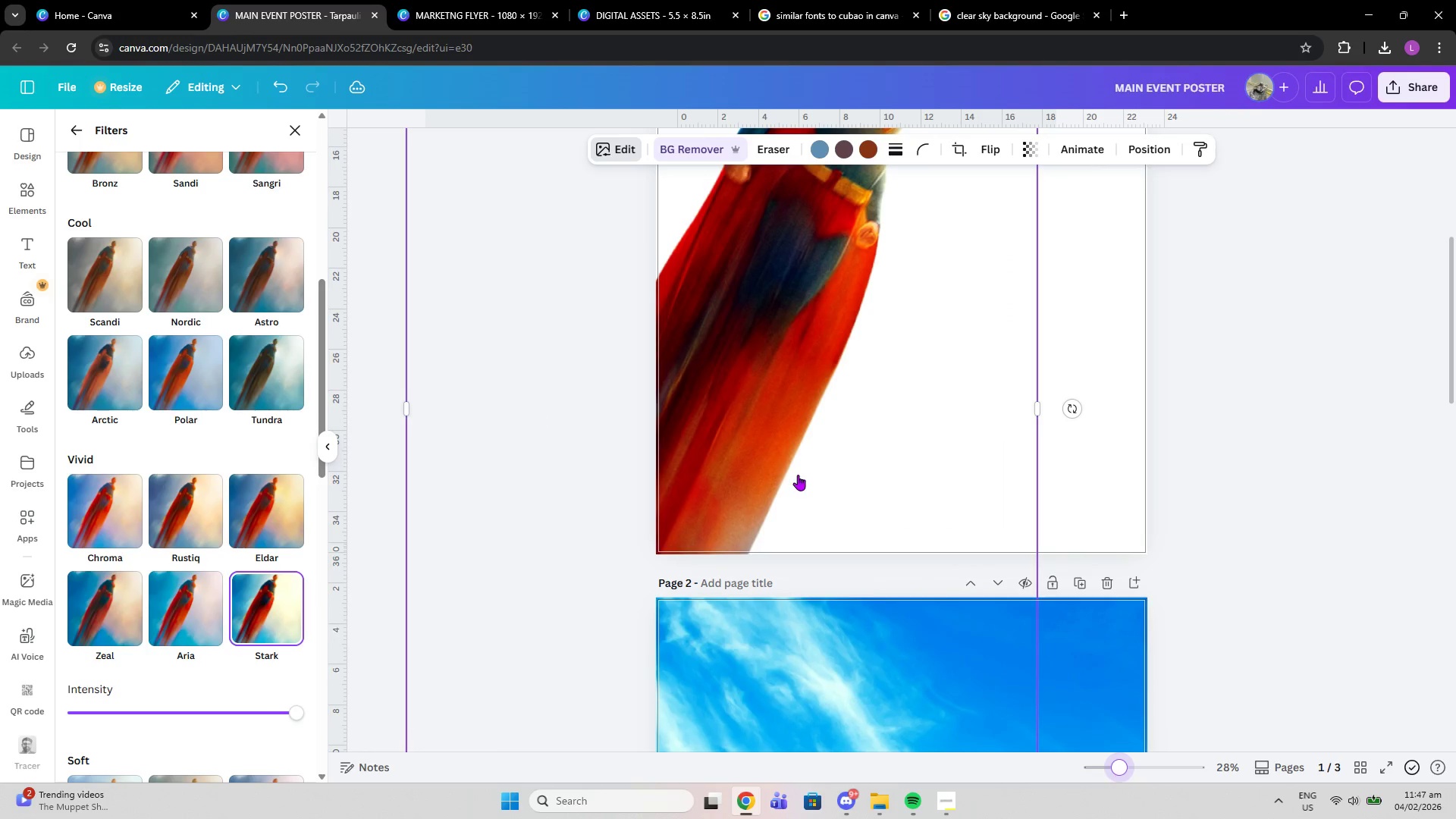 
scroll: coordinate [798, 475], scroll_direction: up, amount: 4.0
 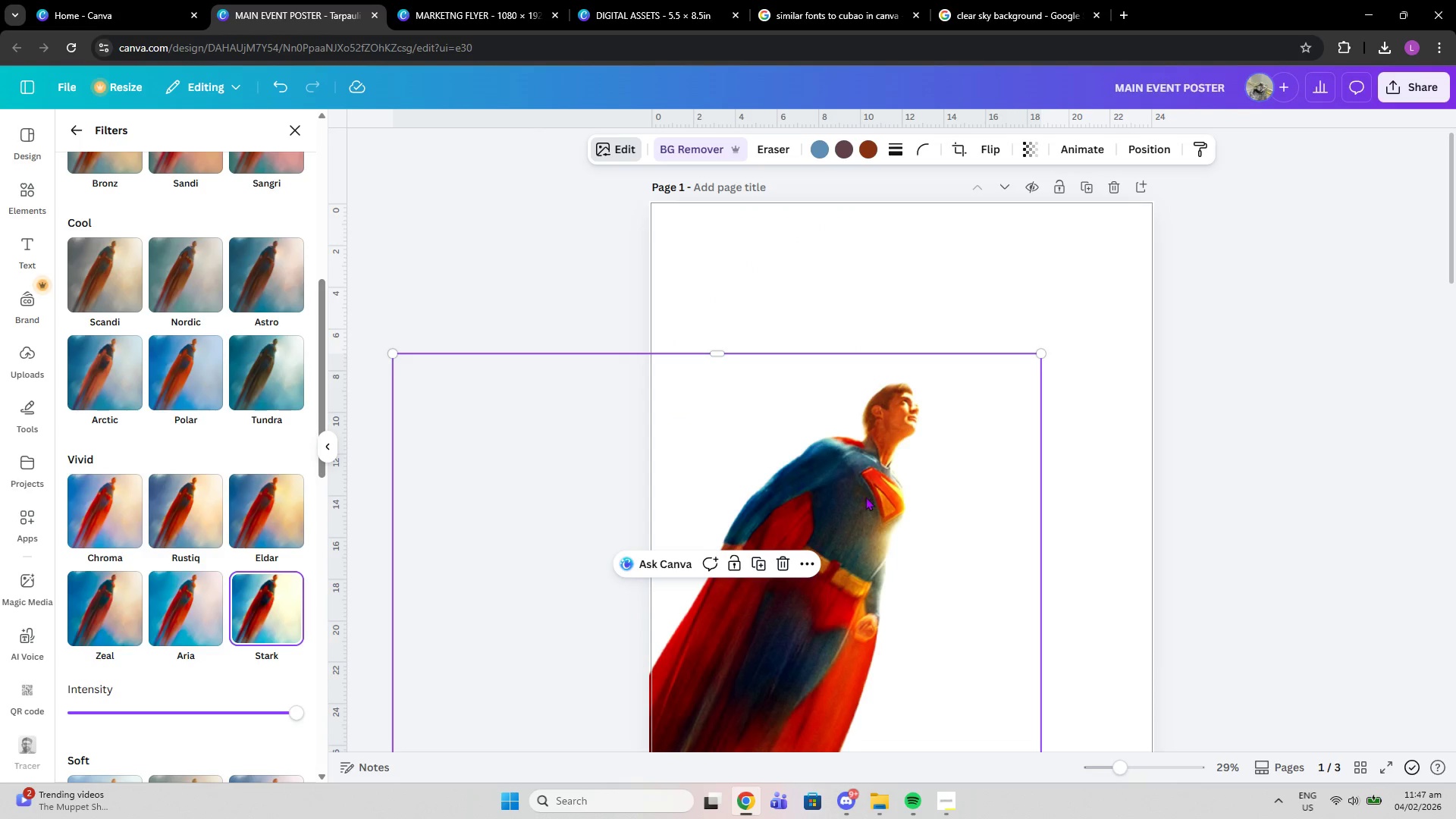 
left_click_drag(start_coordinate=[868, 497], to_coordinate=[918, 458])
 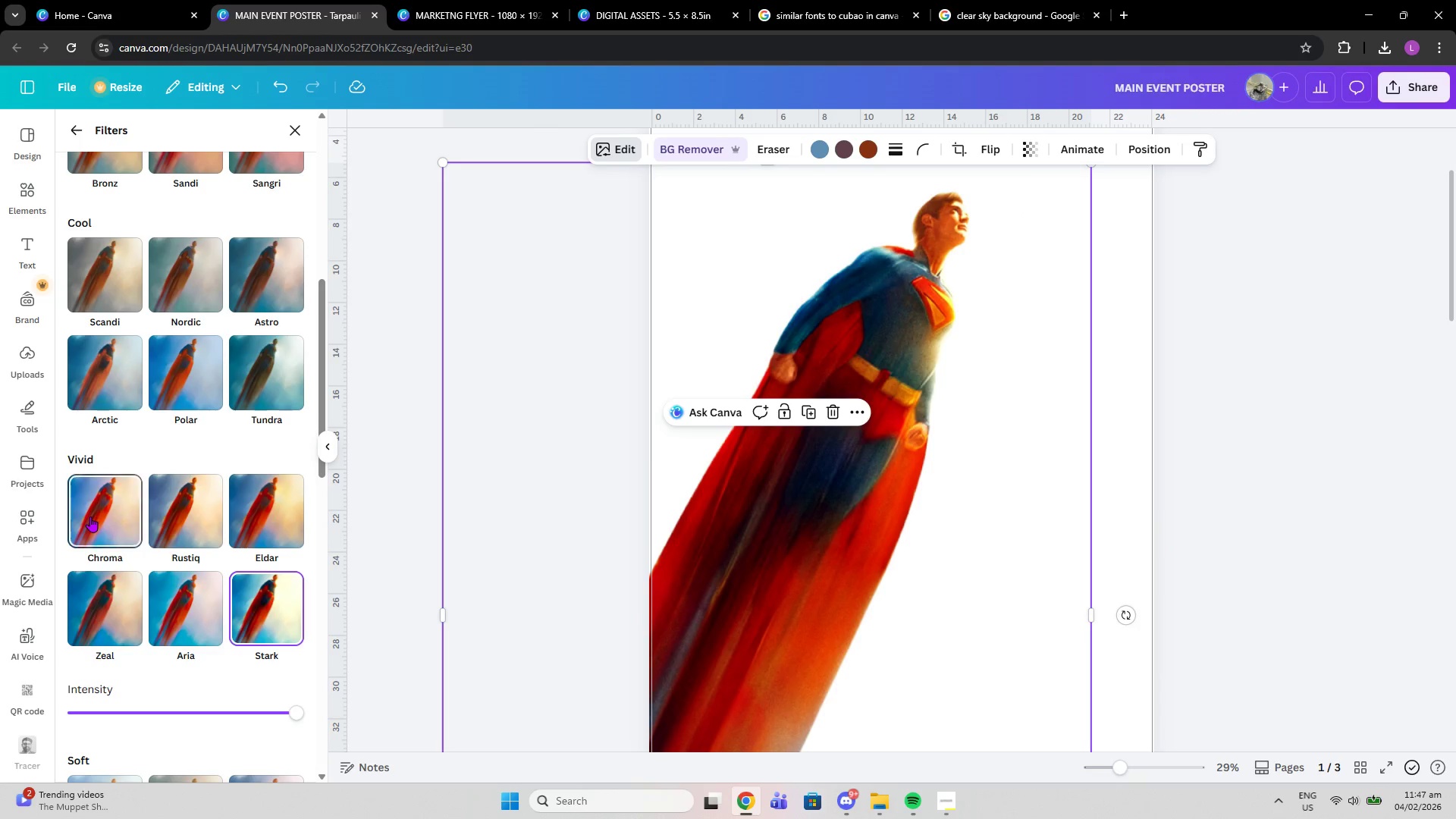 
scroll: coordinate [868, 497], scroll_direction: down, amount: 1.0
 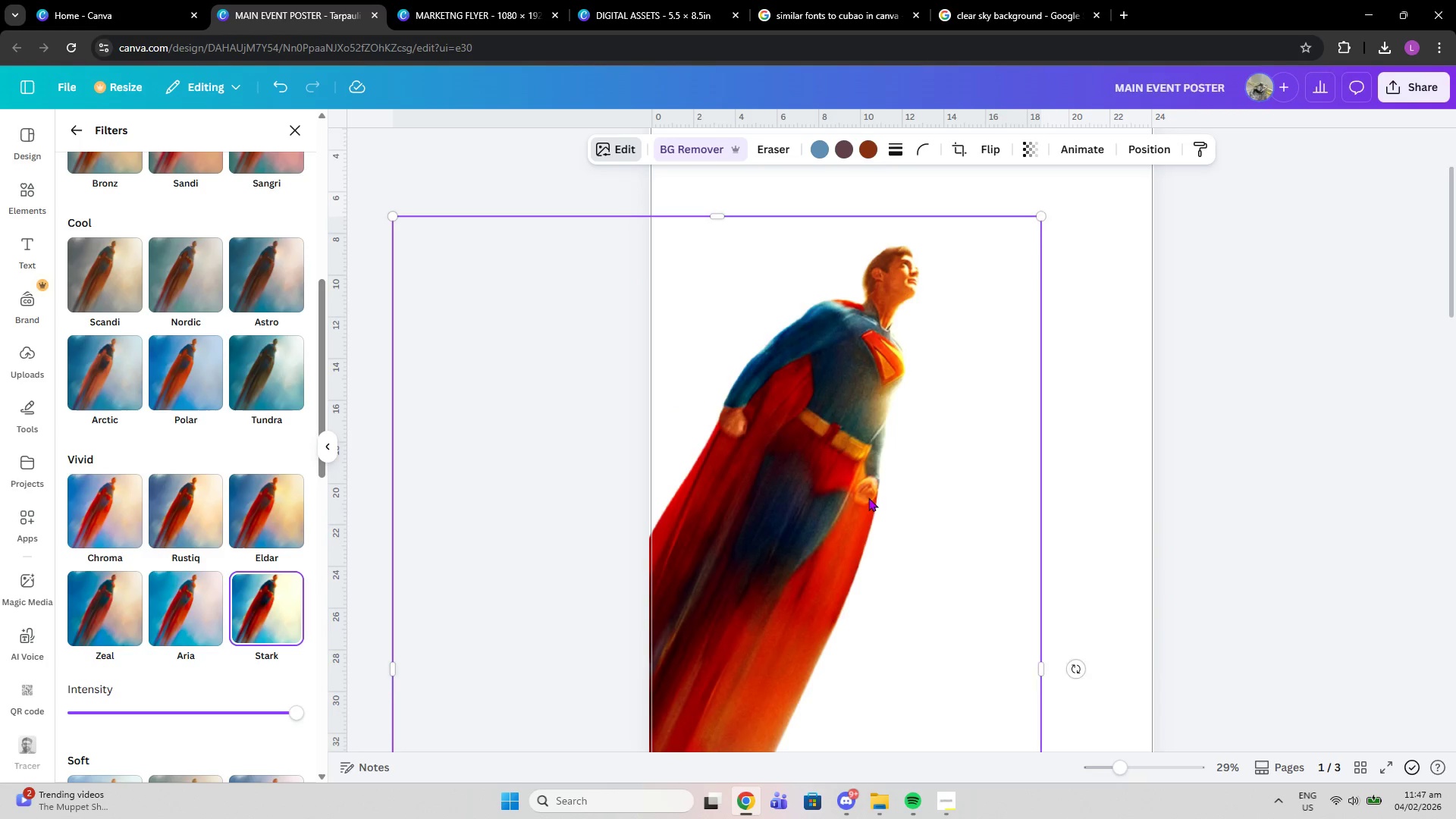 
left_click([90, 516])
 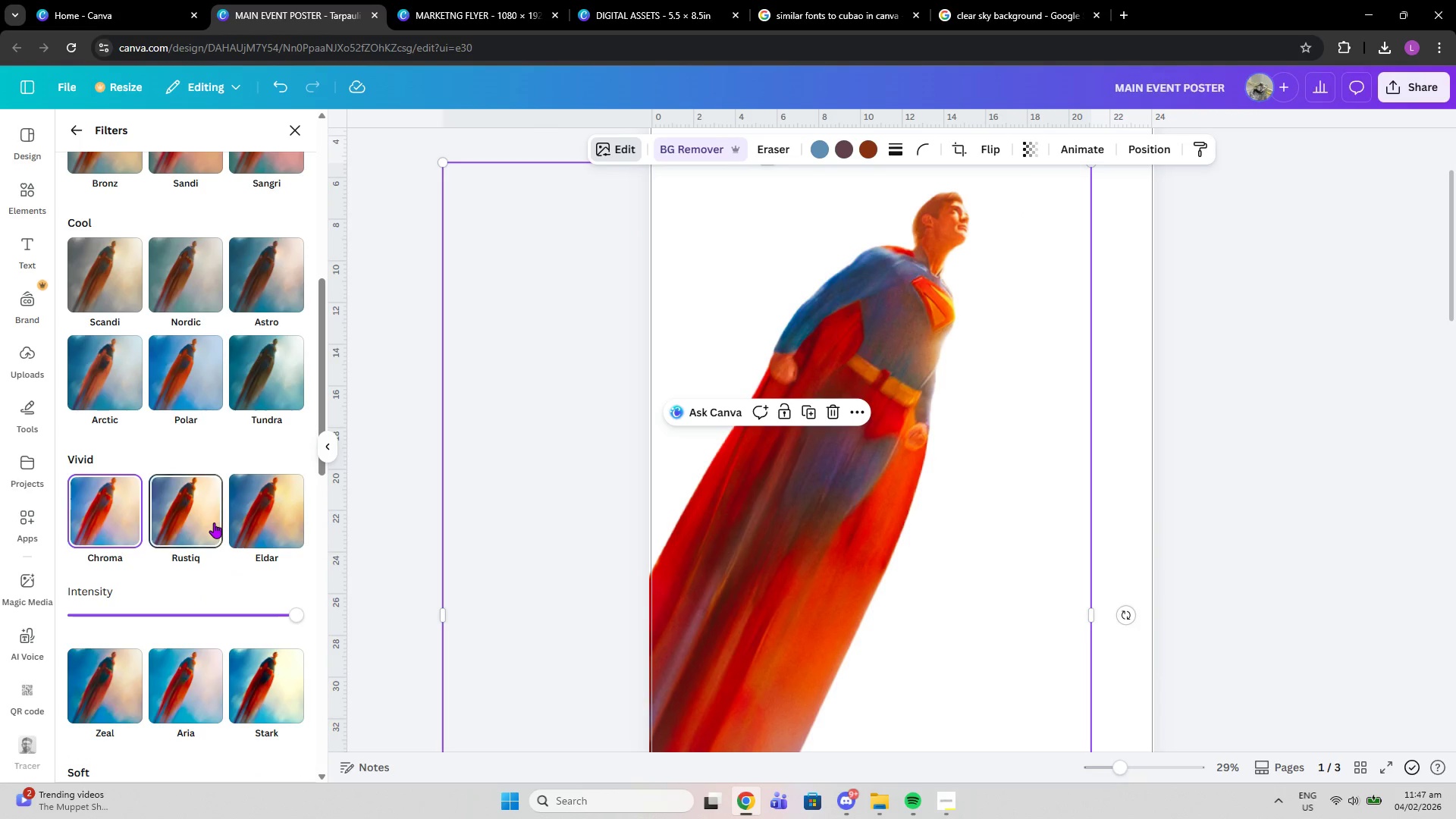 
left_click([207, 522])
 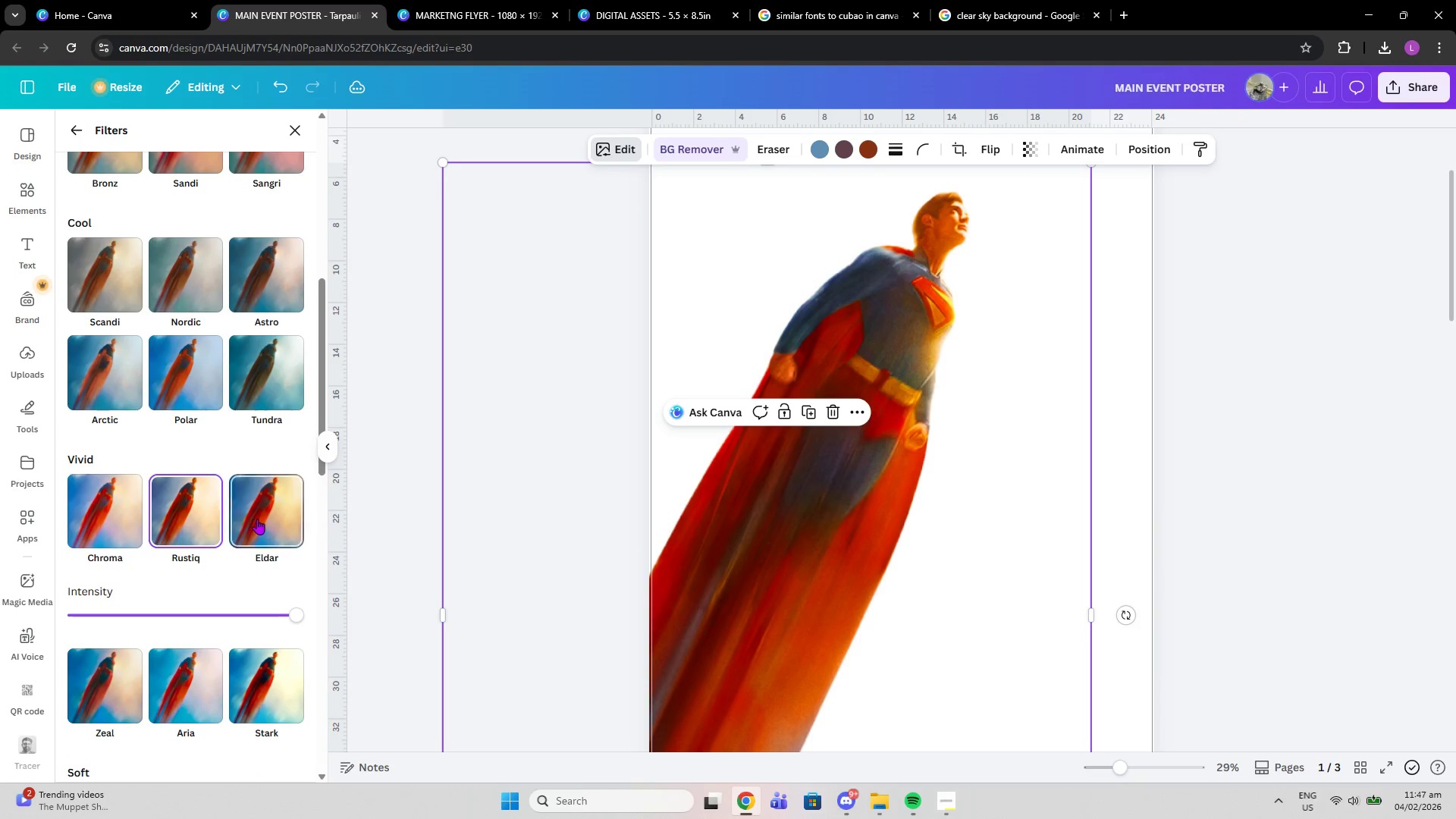 
left_click([257, 519])
 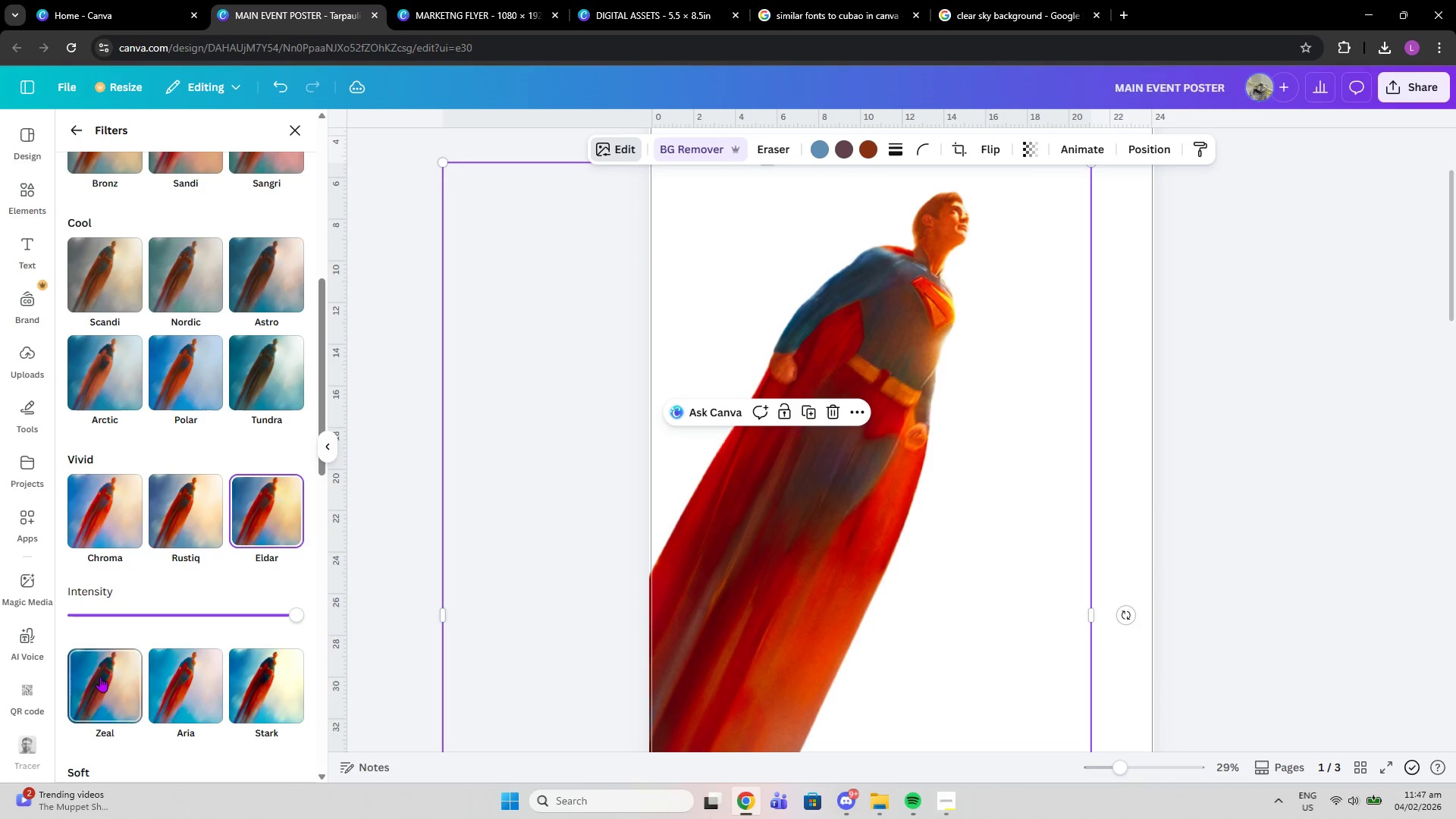 
left_click([100, 677])
 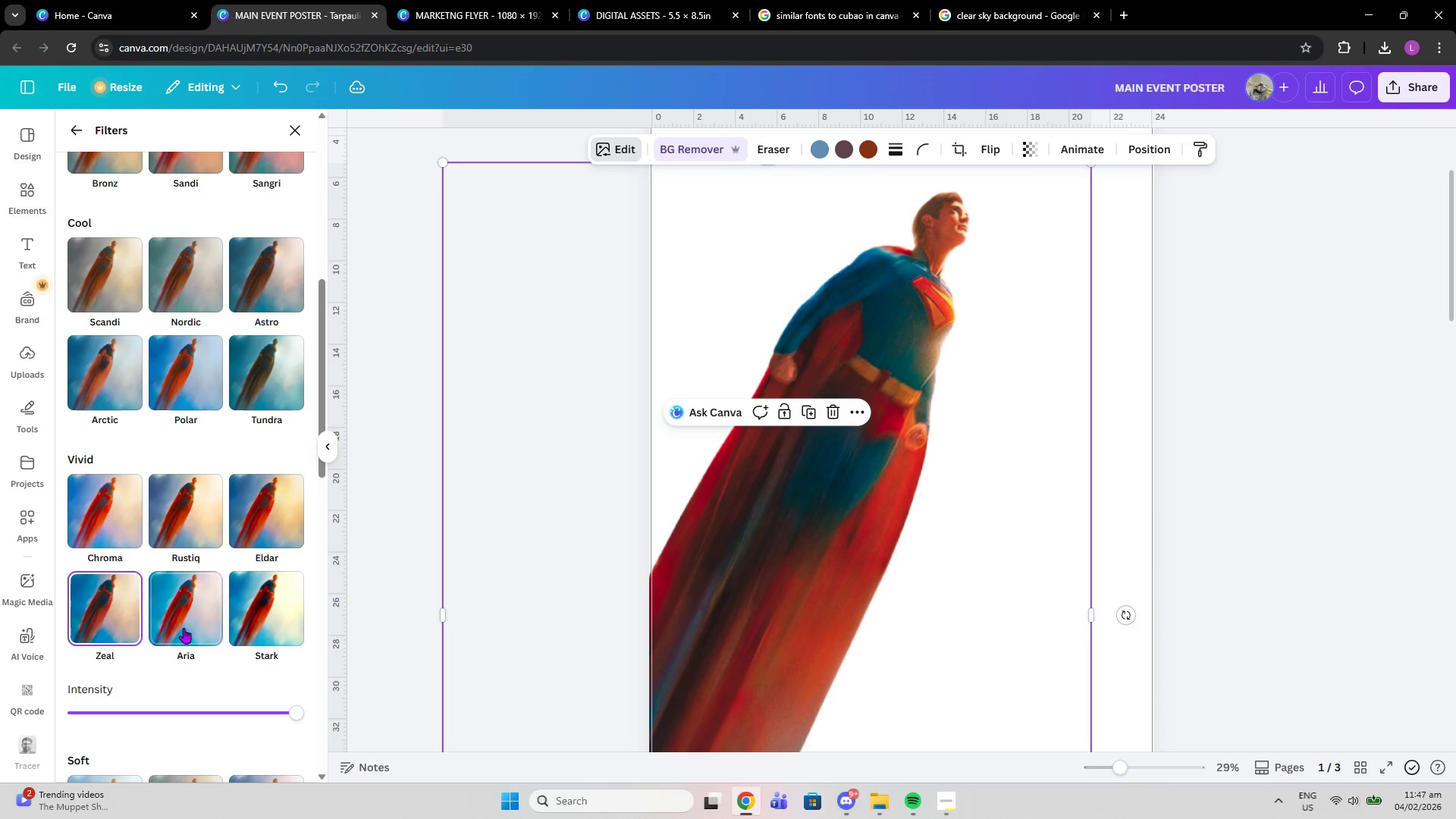 
left_click([184, 626])
 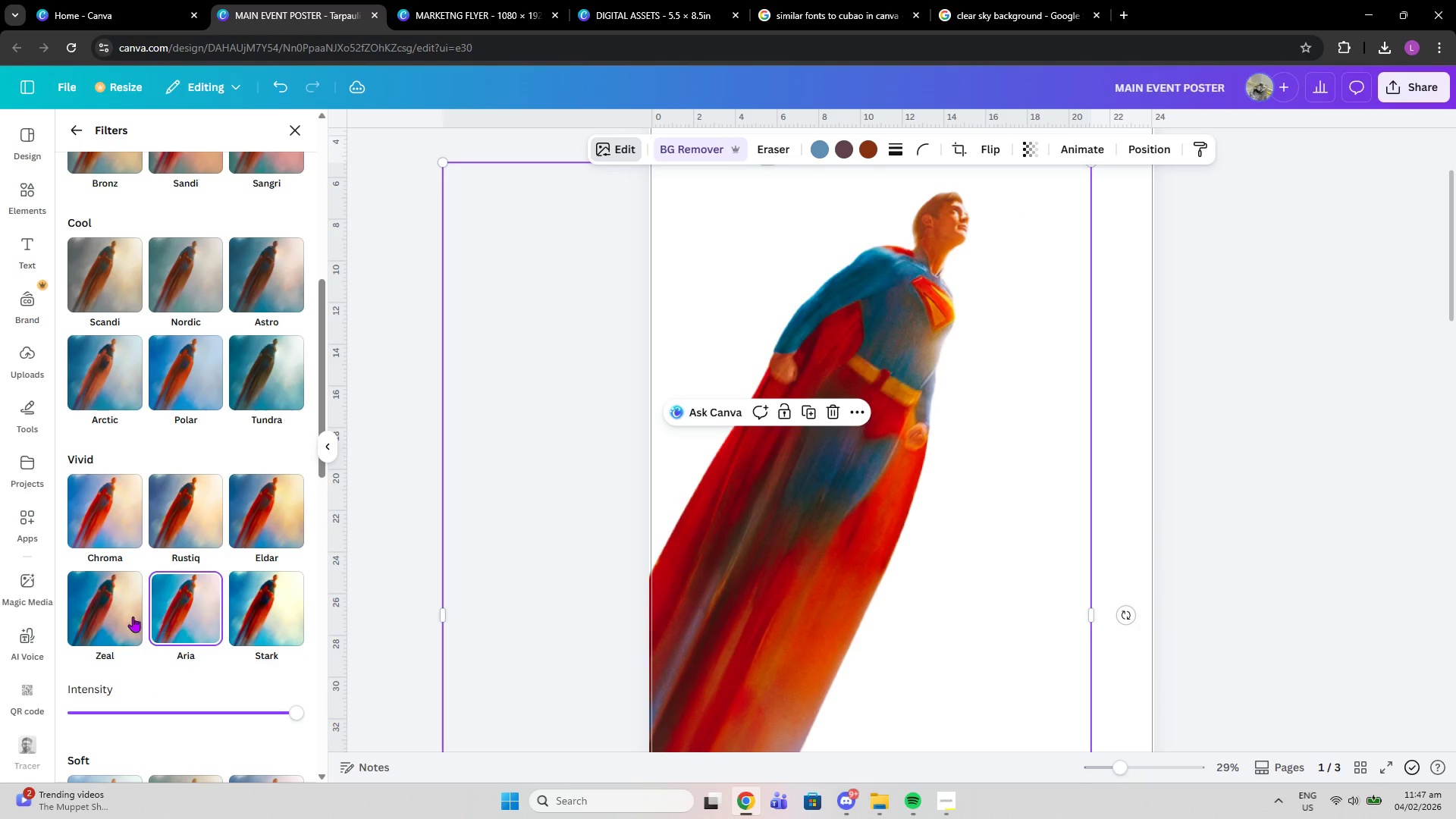 
left_click([120, 615])
 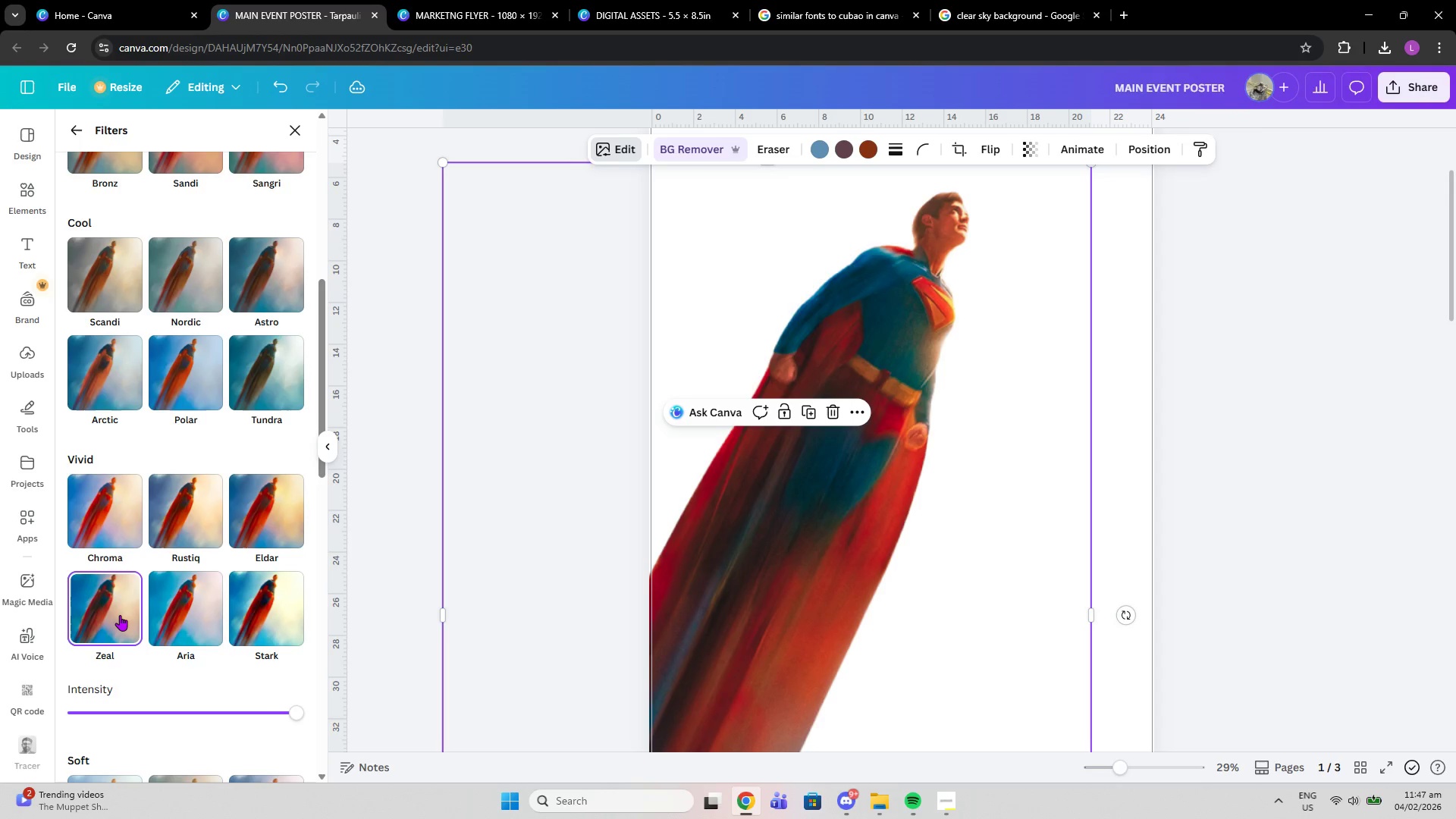 
scroll: coordinate [120, 615], scroll_direction: down, amount: 3.0
 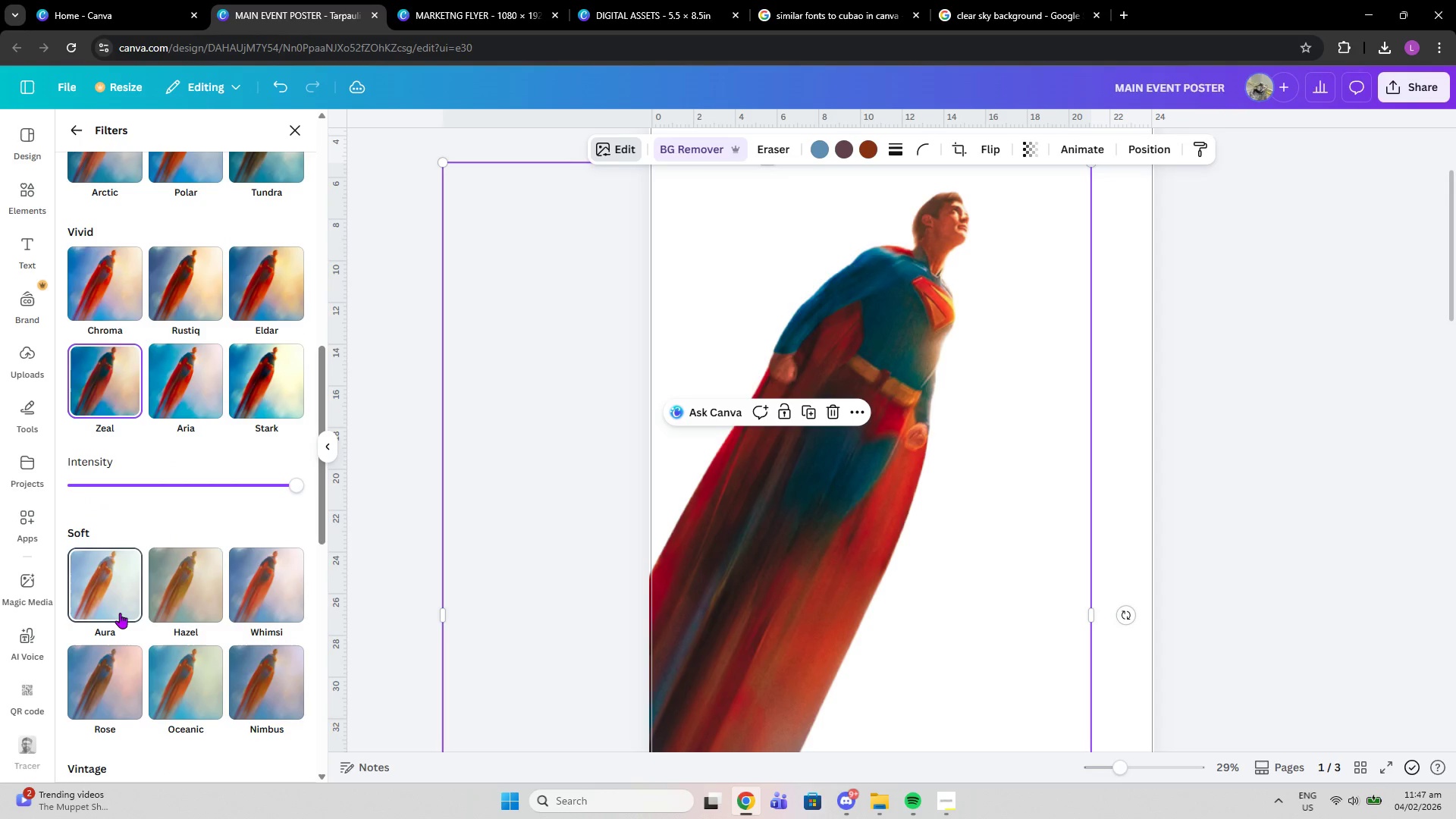 
left_click([120, 613])
 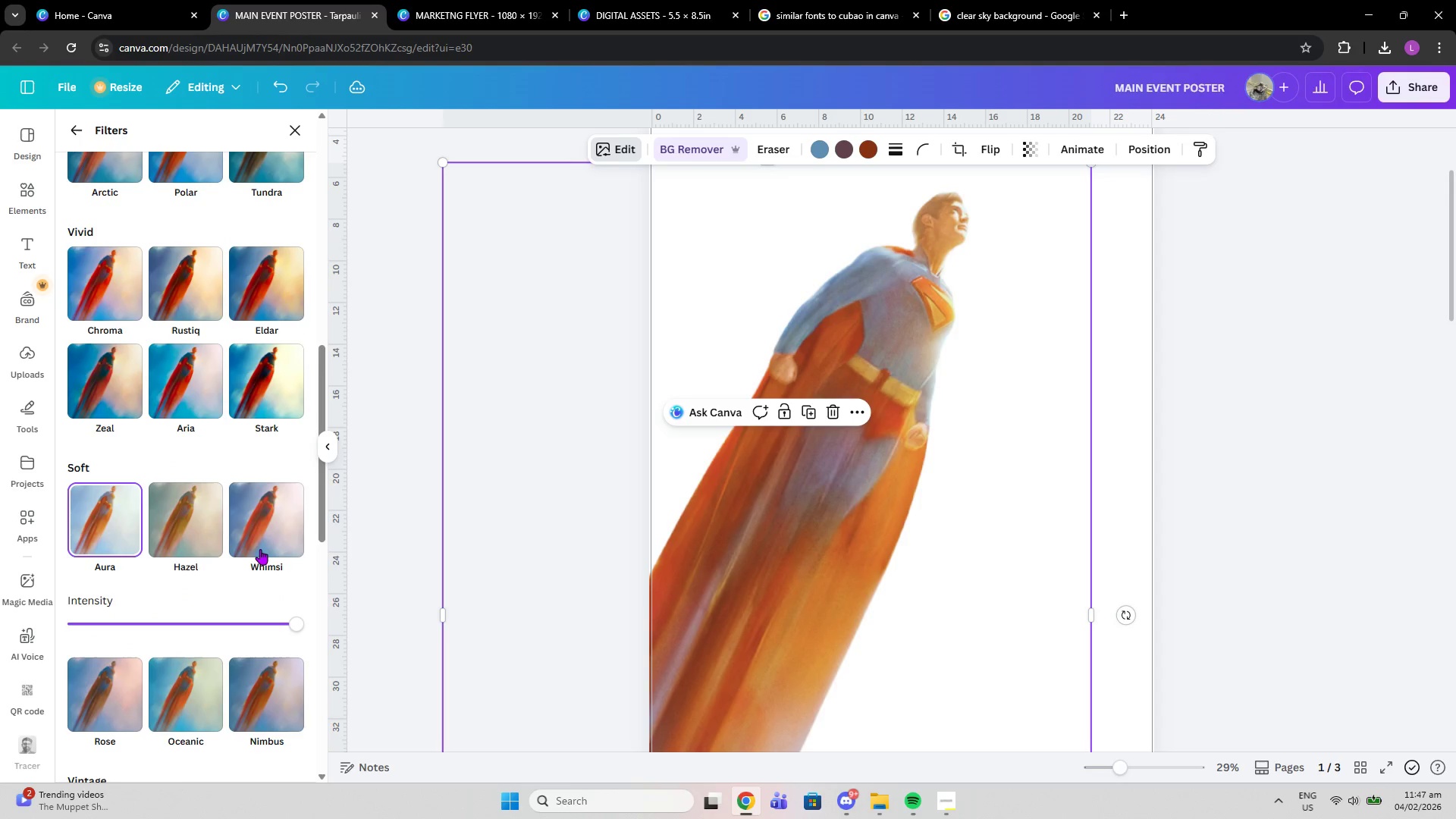 
left_click([260, 549])
 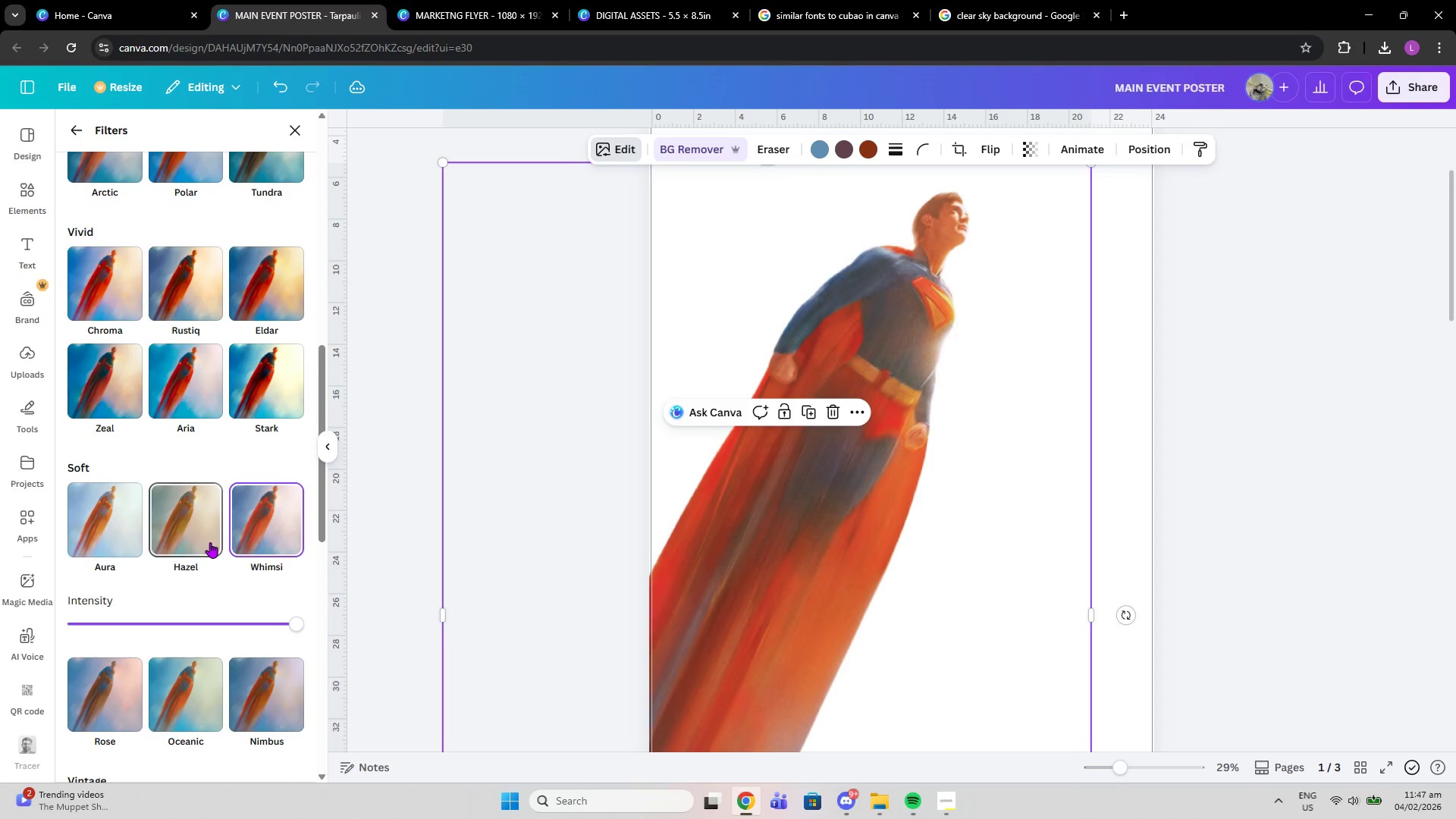 
left_click([210, 542])
 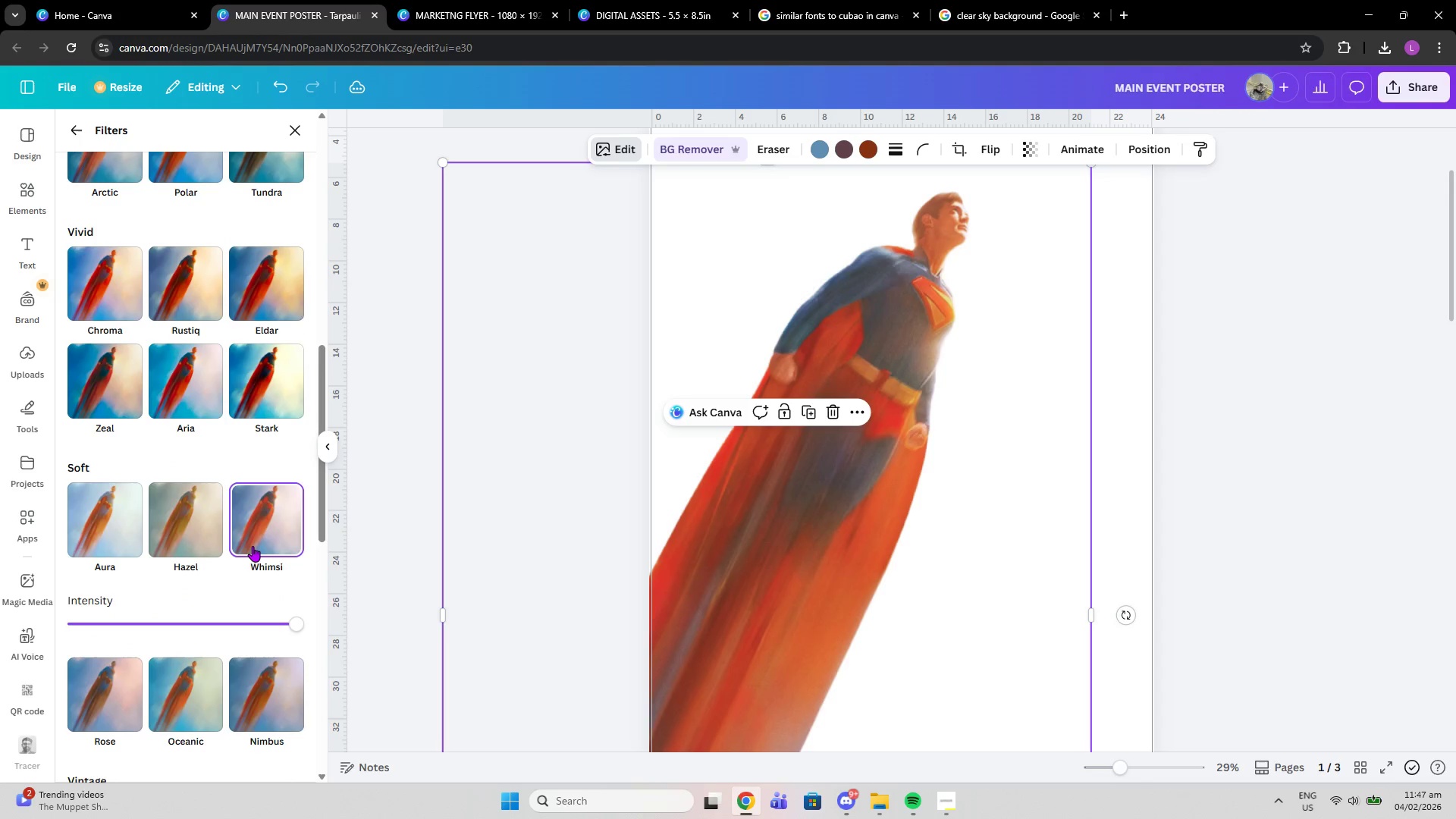 
scroll: coordinate [249, 554], scroll_direction: down, amount: 1.0
 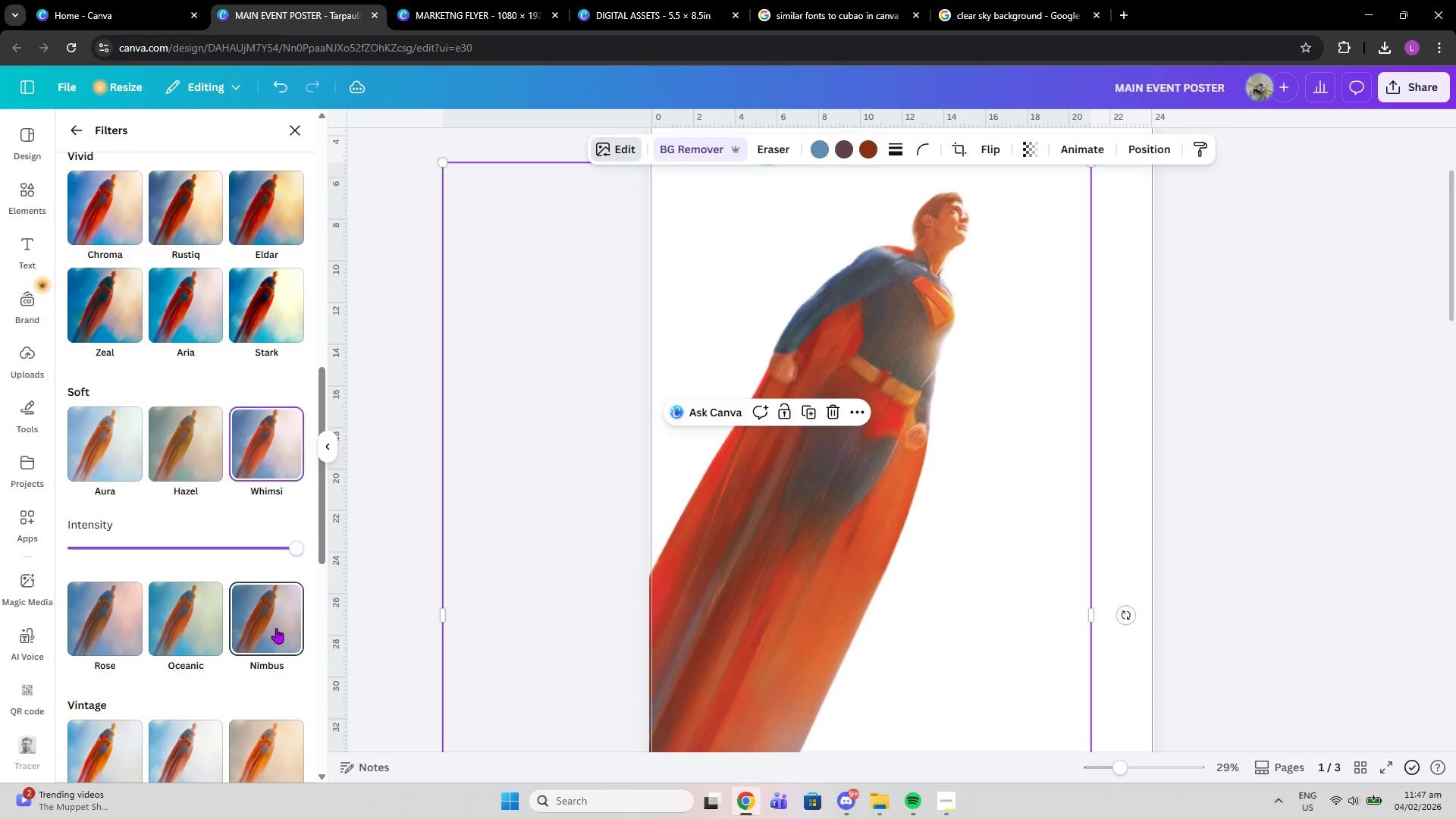 
left_click([276, 628])
 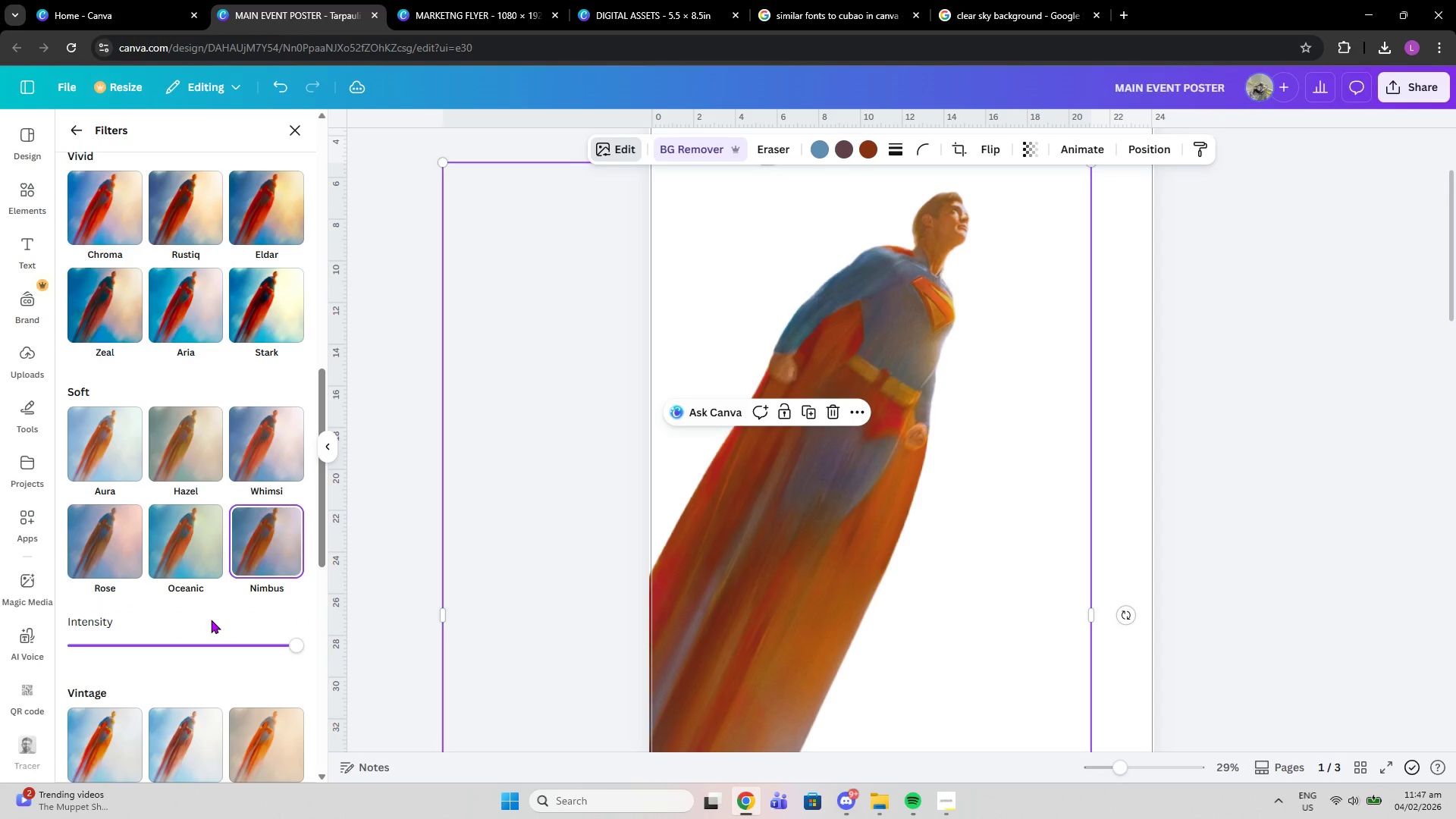 
left_click([211, 620])
 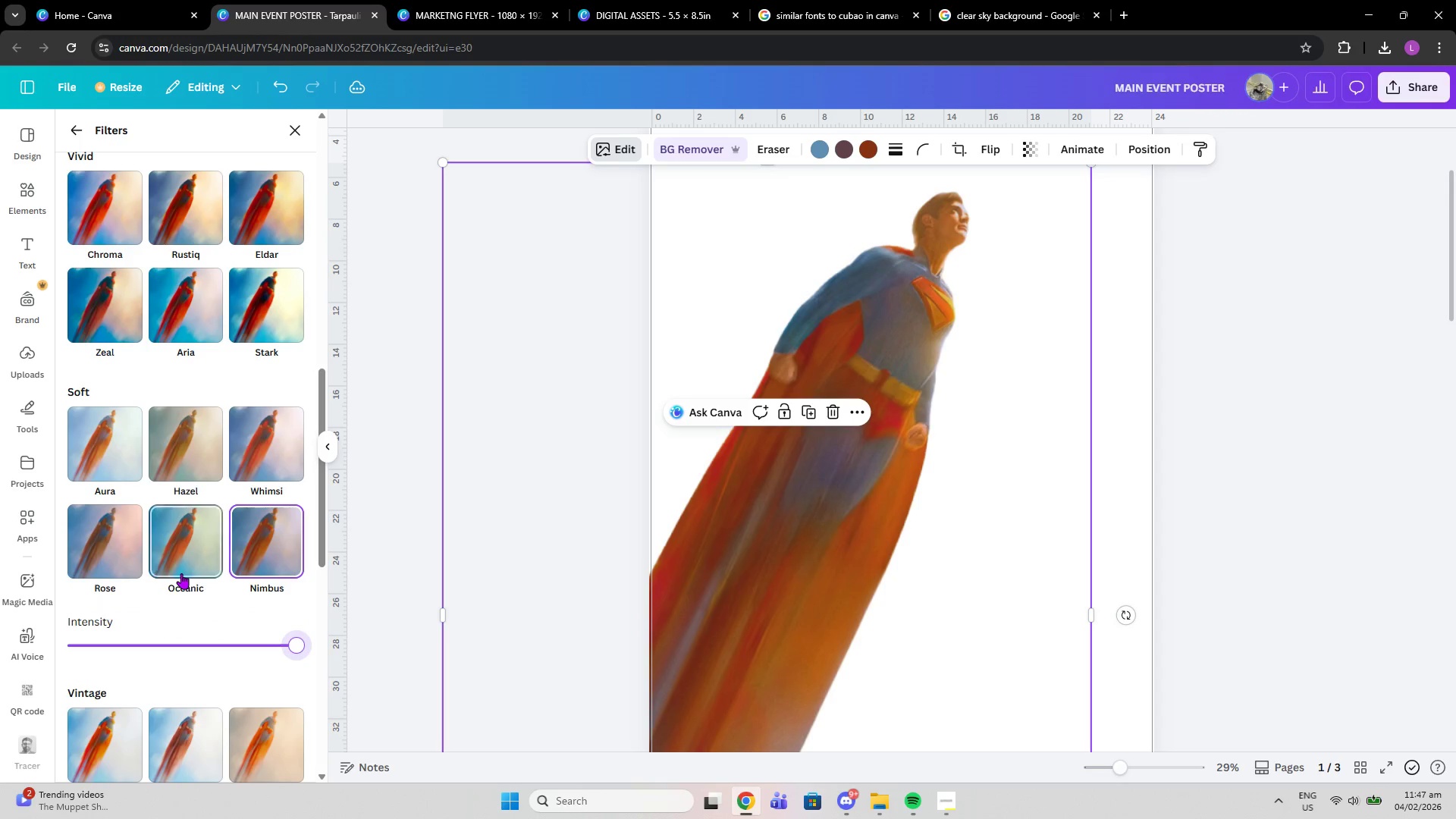 
left_click([181, 573])
 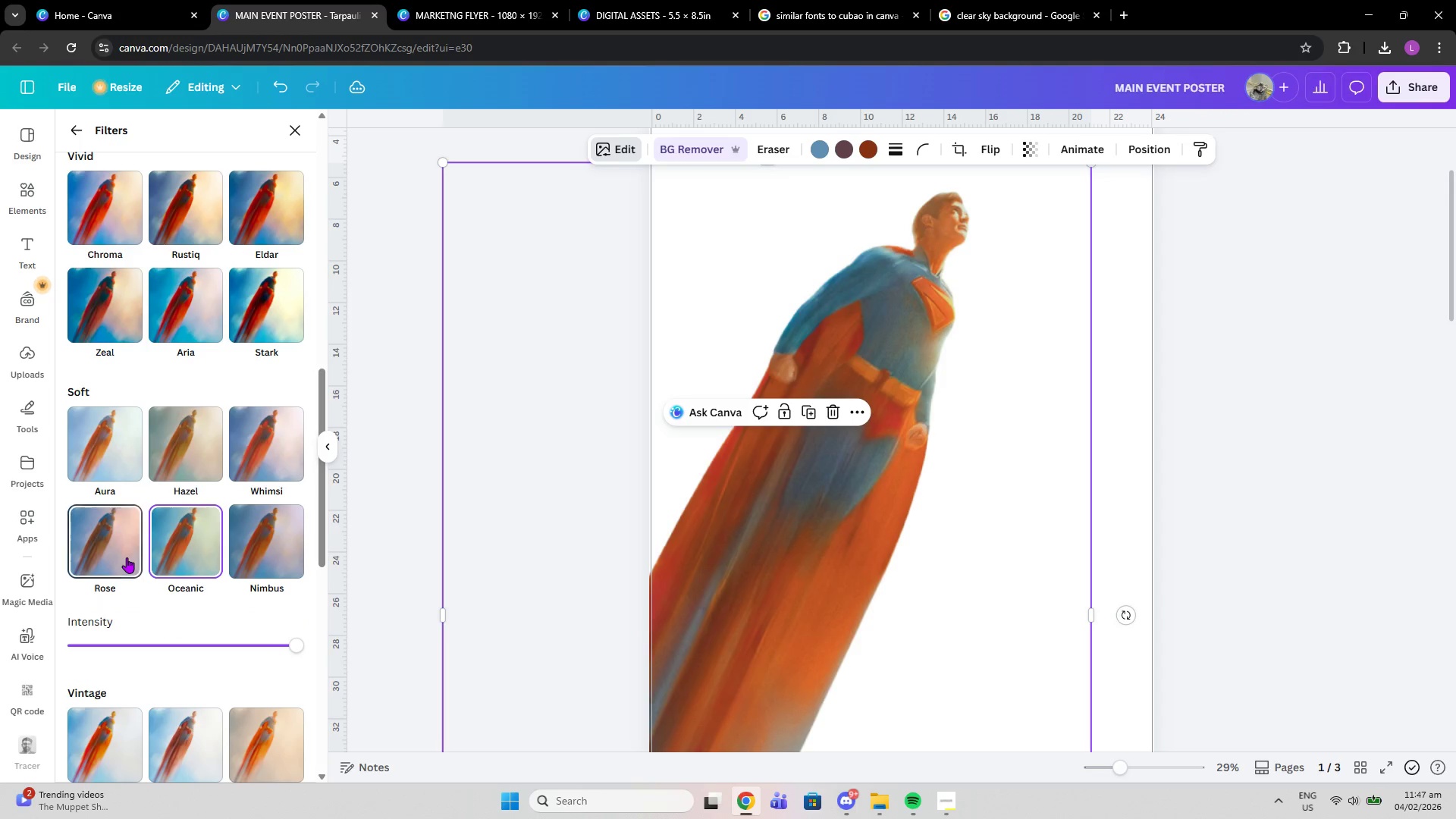 
left_click([127, 557])
 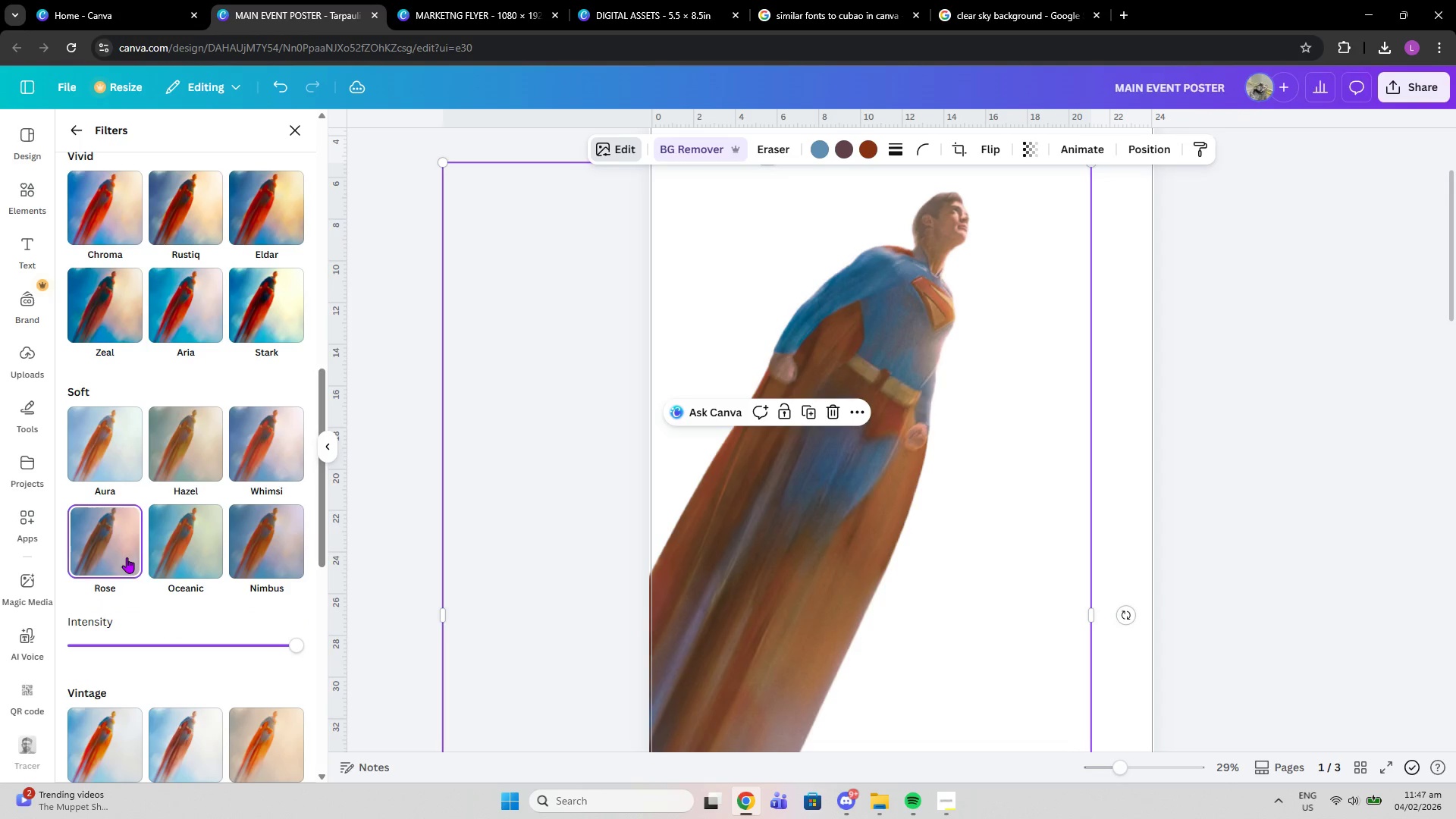 
scroll: coordinate [127, 557], scroll_direction: down, amount: 2.0
 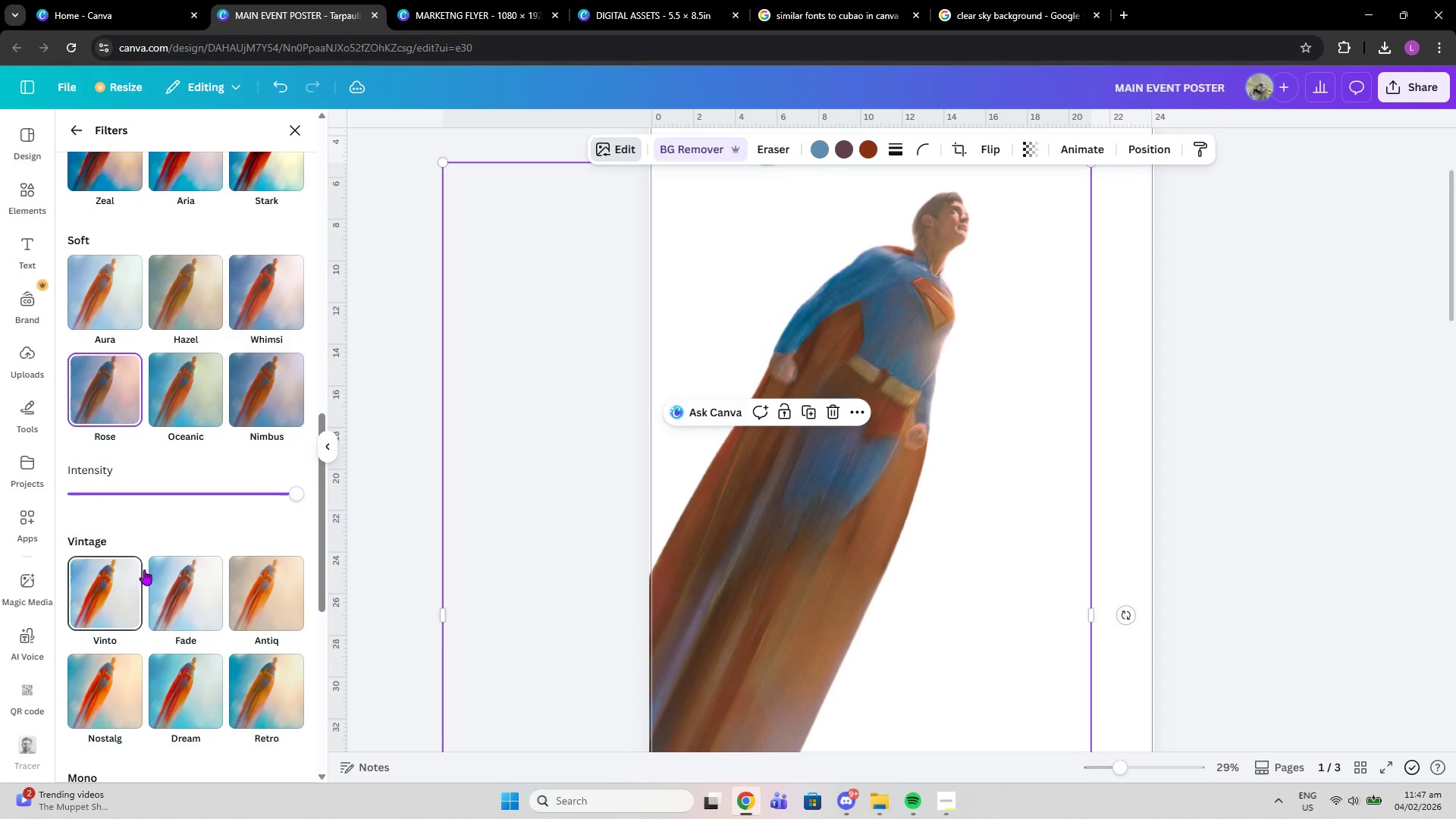 
scroll: coordinate [177, 485], scroll_direction: up, amount: 13.0
 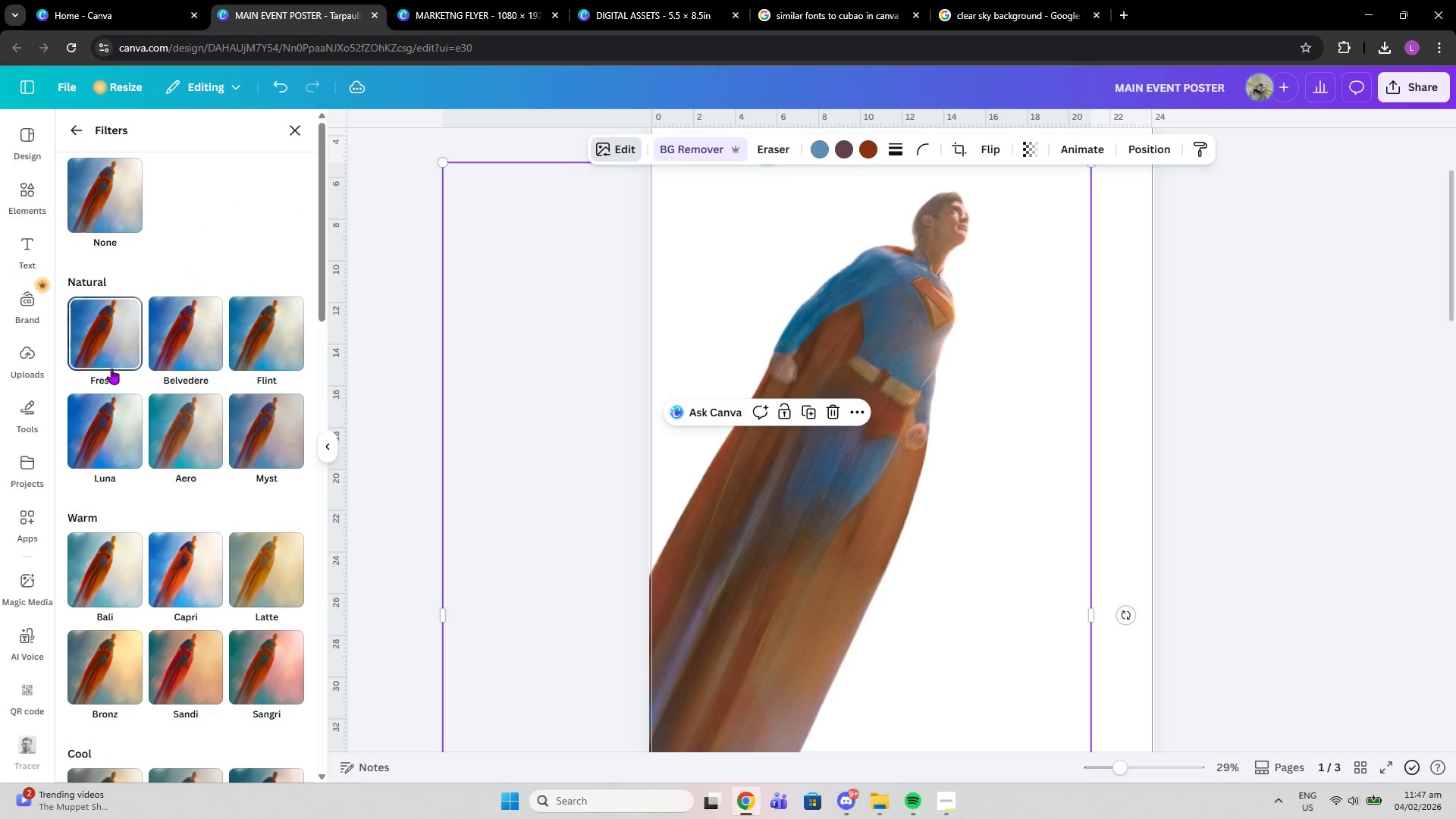 
left_click([111, 369])
 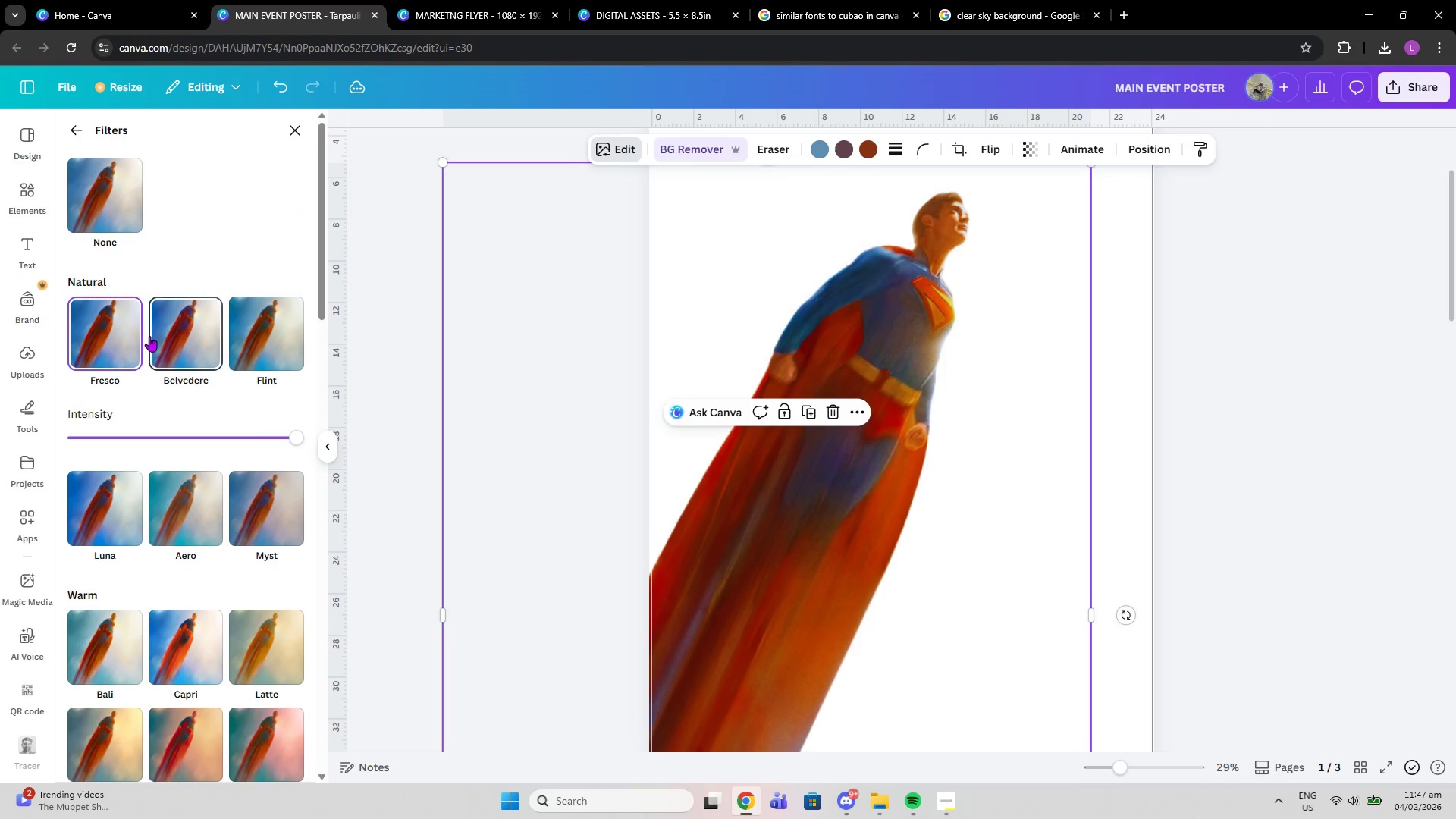 
left_click([165, 330])
 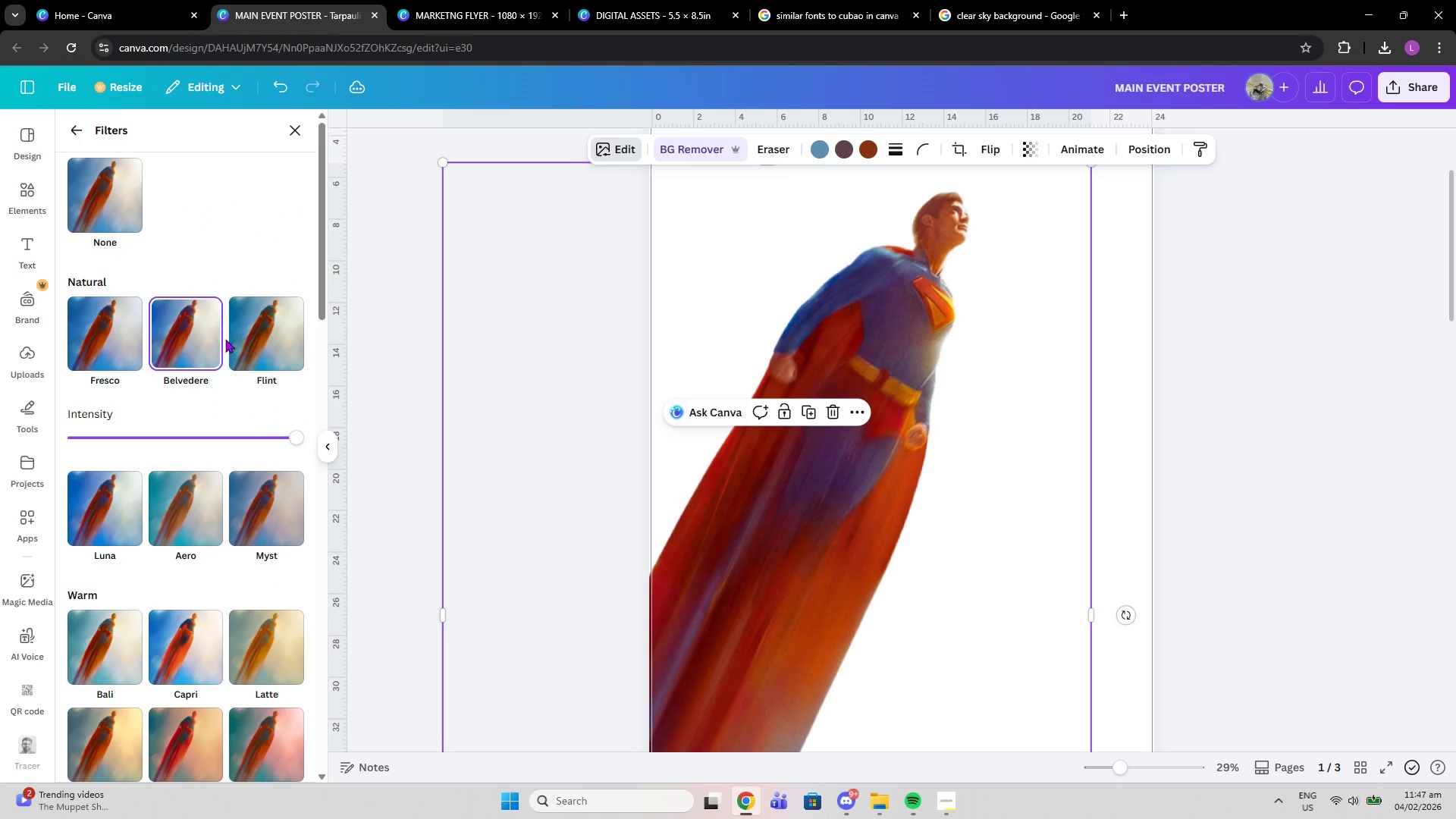 
left_click([265, 354])
 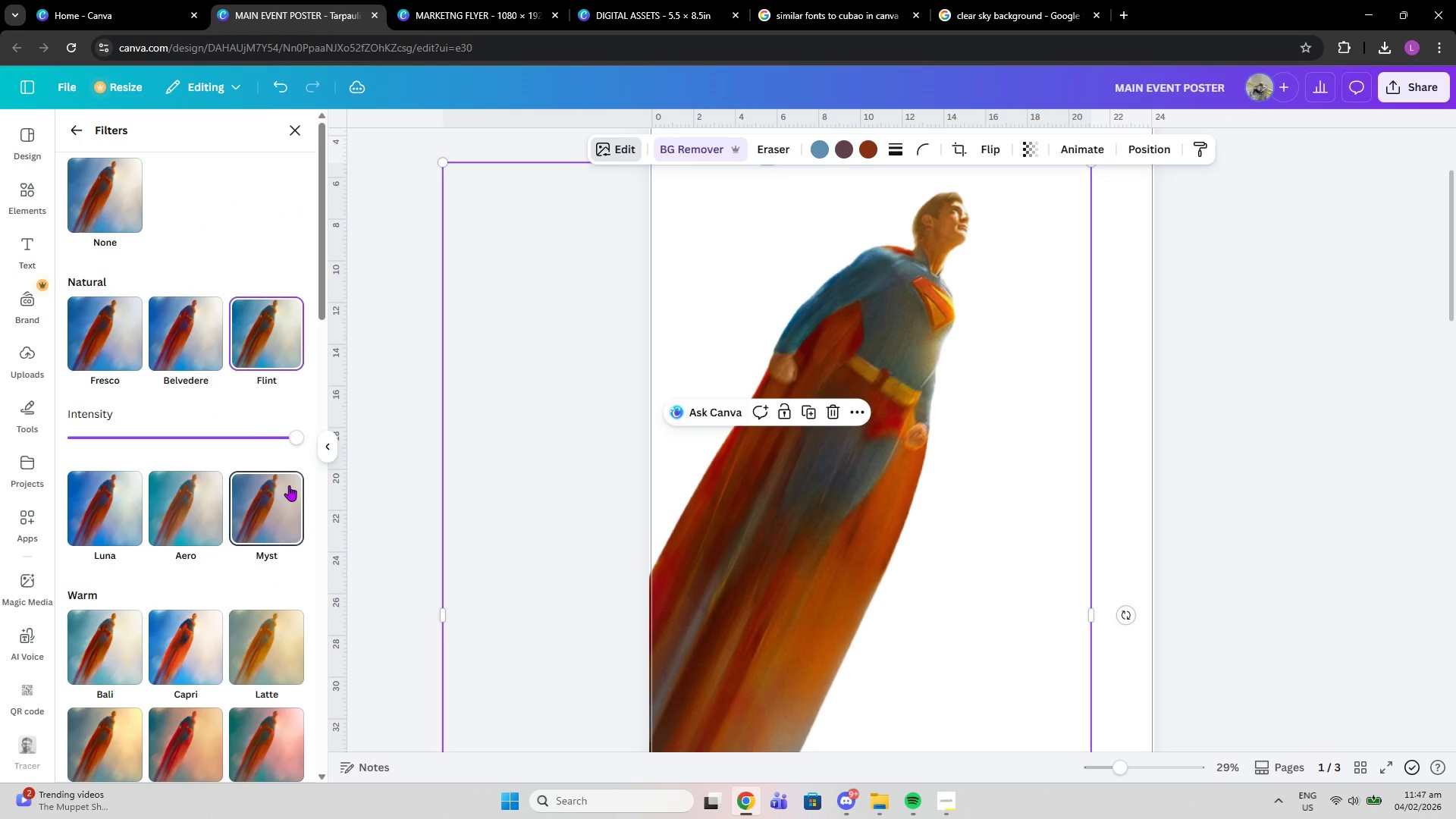 
left_click([289, 485])
 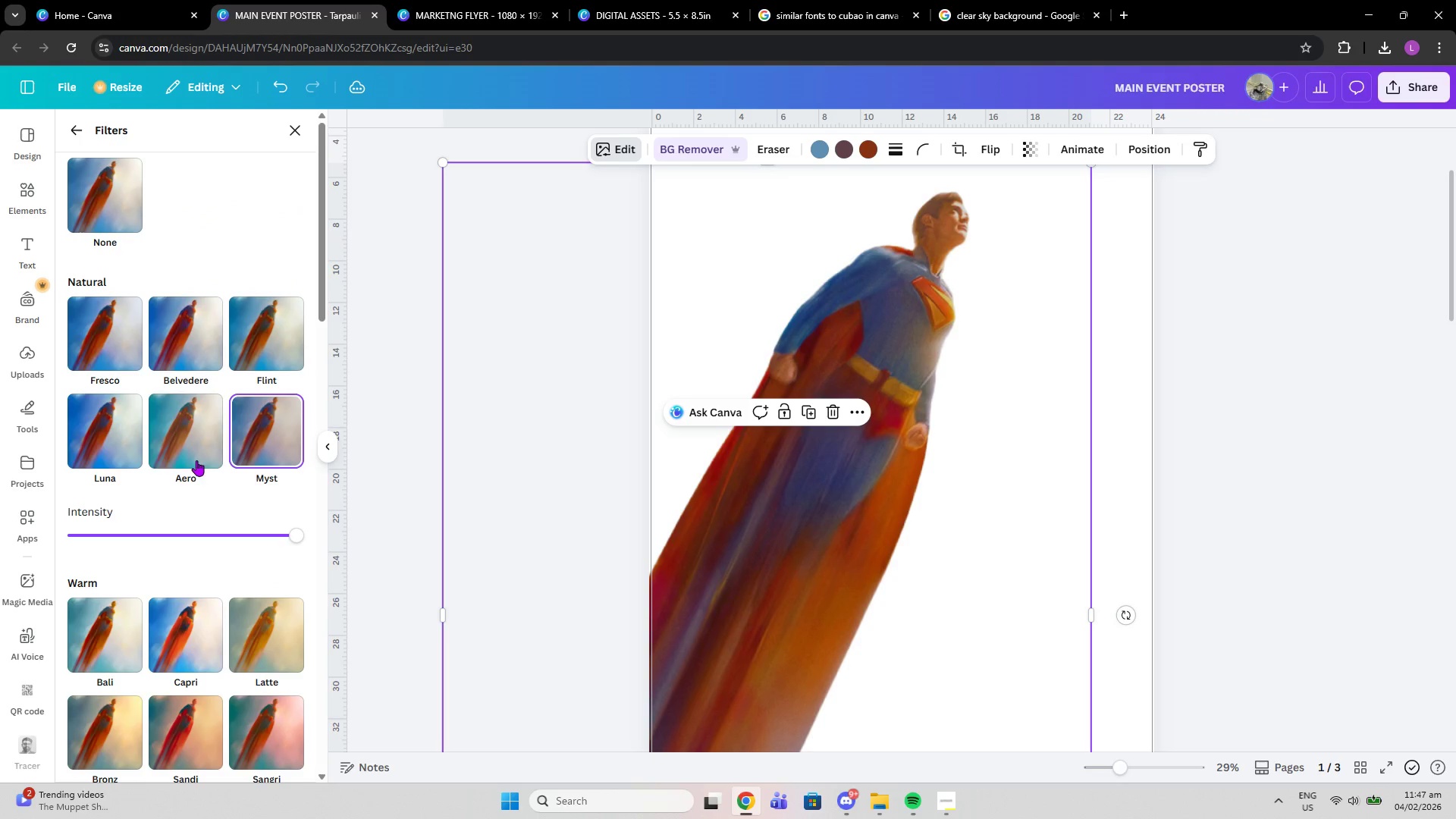 
left_click([192, 459])
 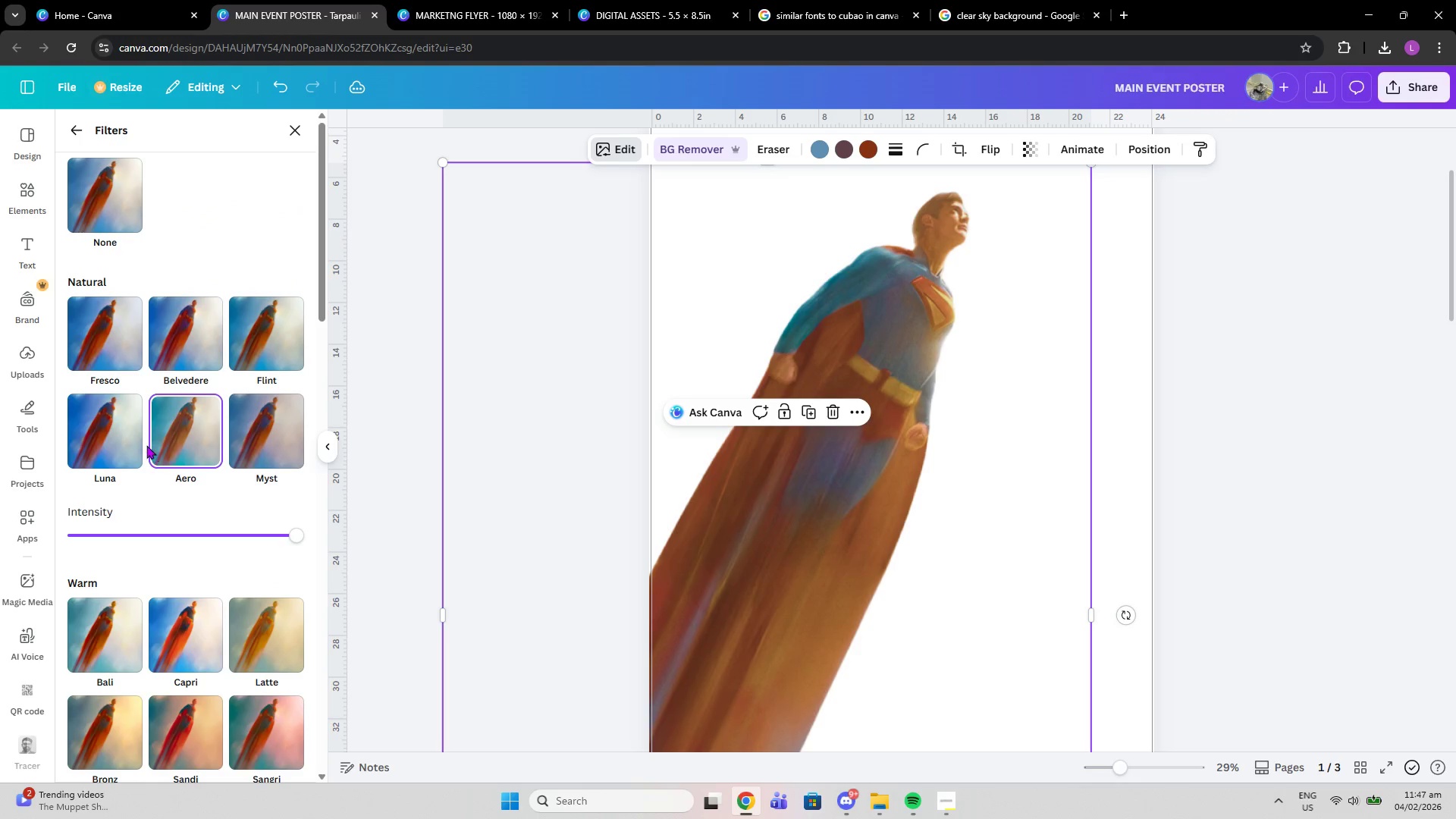 
left_click([146, 445])
 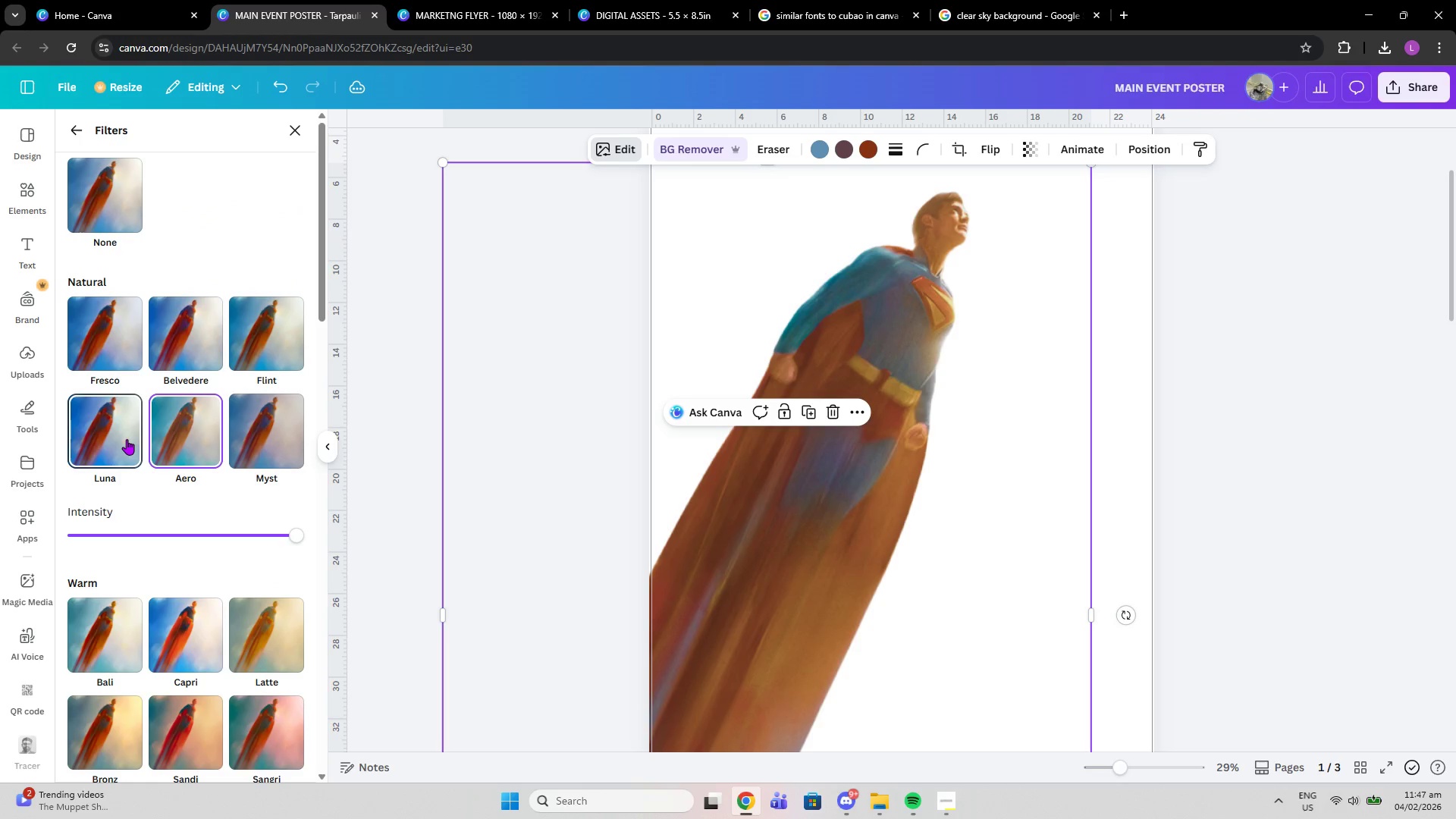 
left_click([127, 439])
 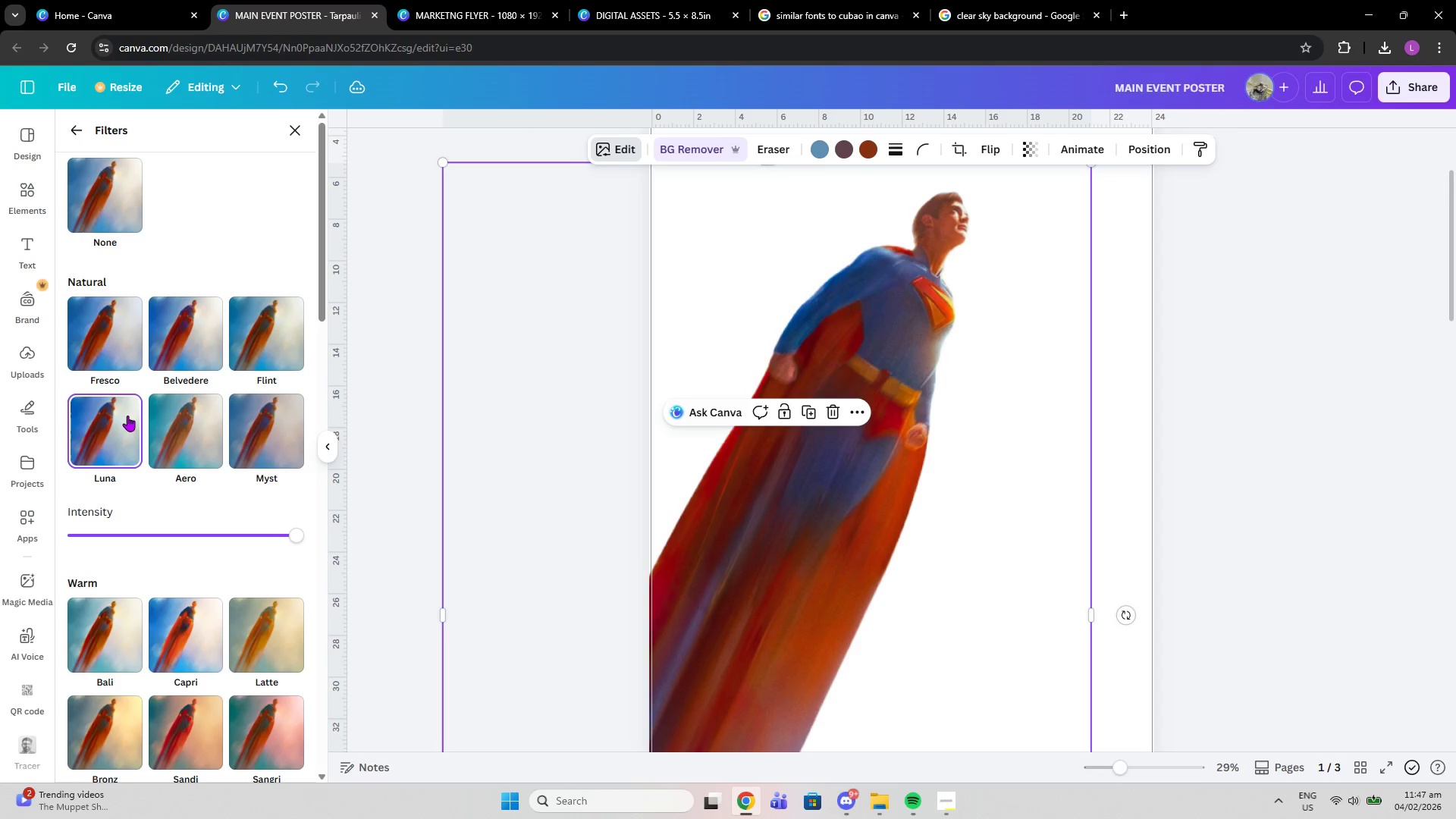 
scroll: coordinate [811, 565], scroll_direction: down, amount: 5.0
 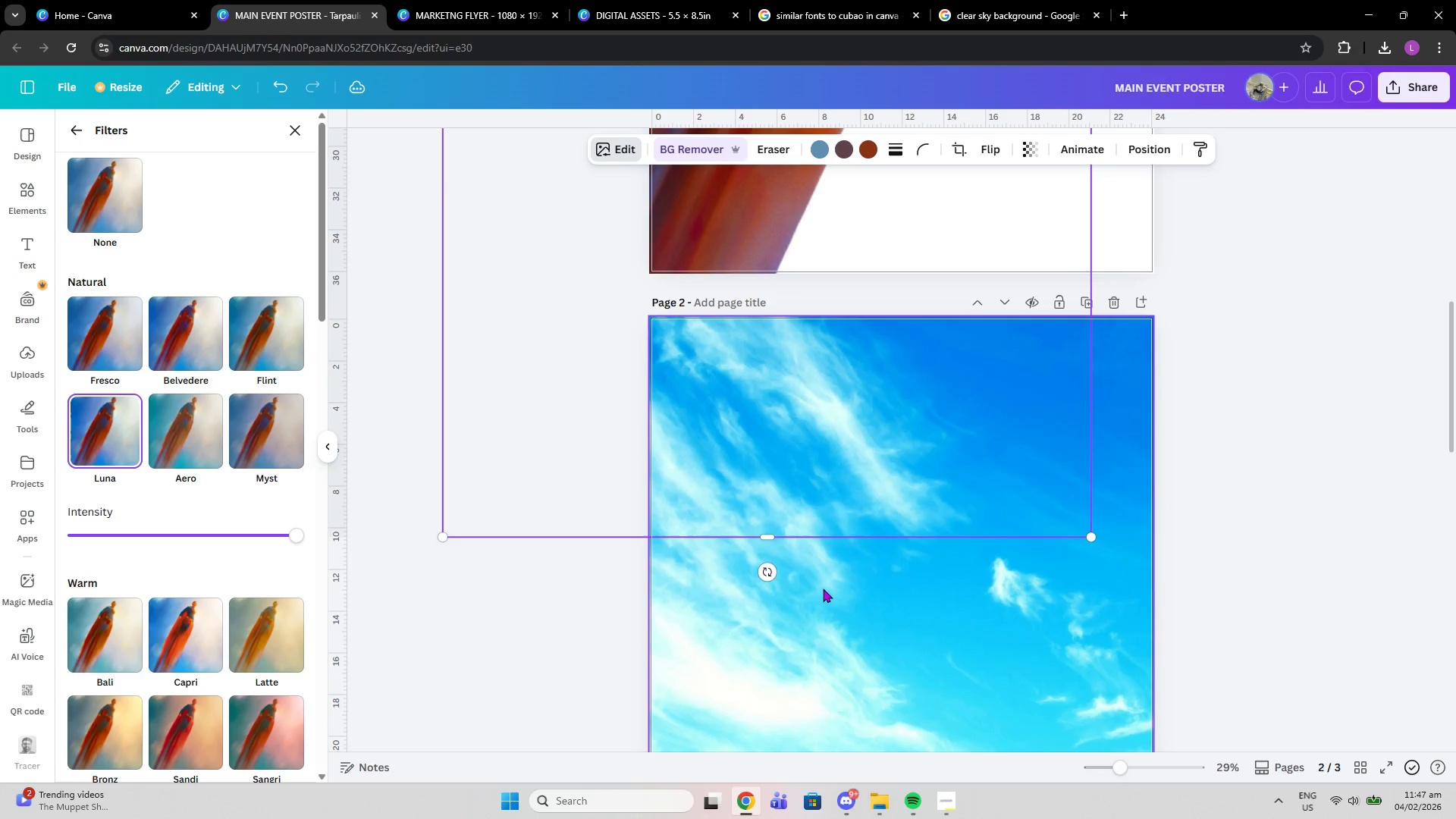 
left_click([823, 588])
 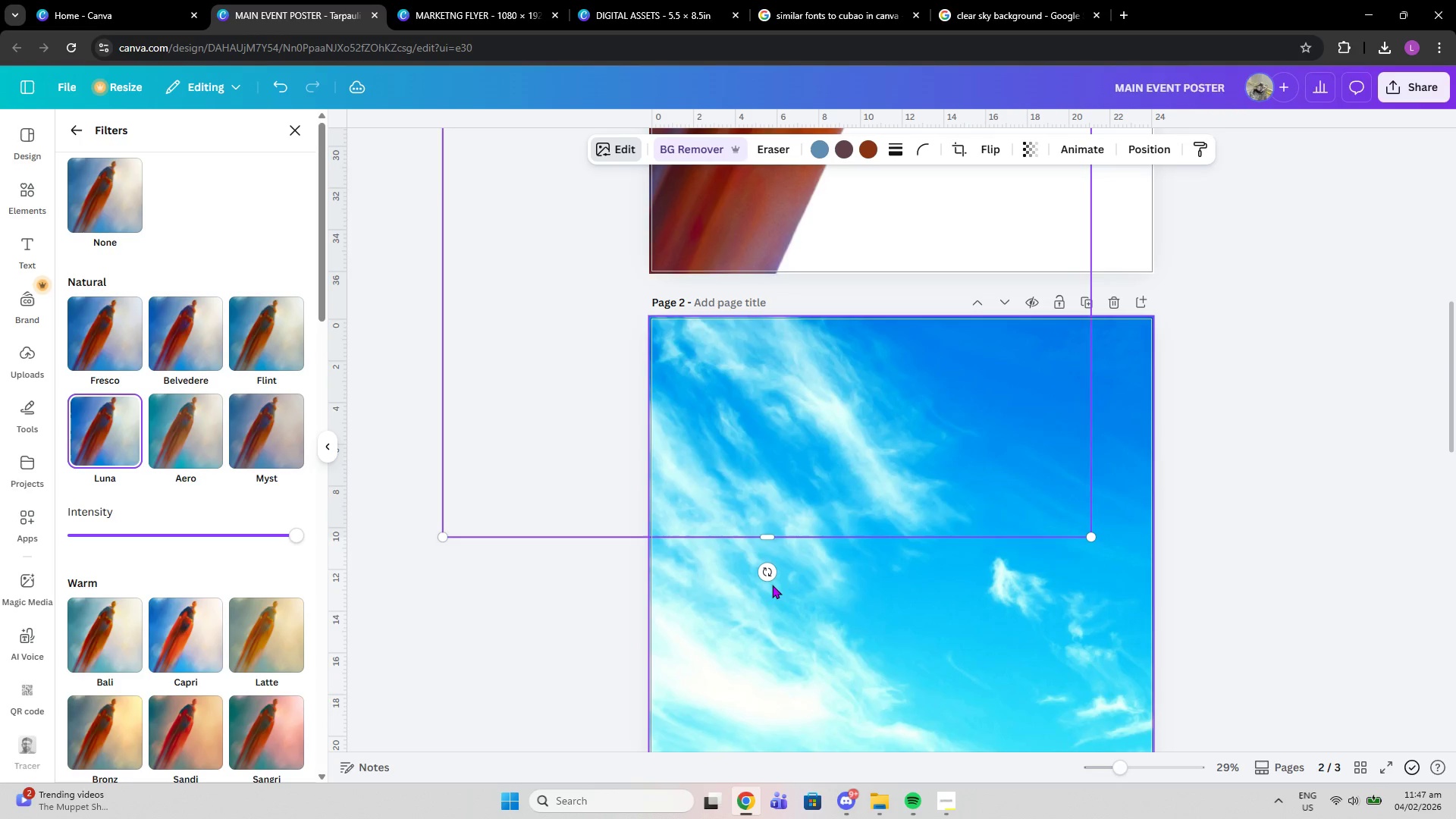 
left_click([803, 632])
 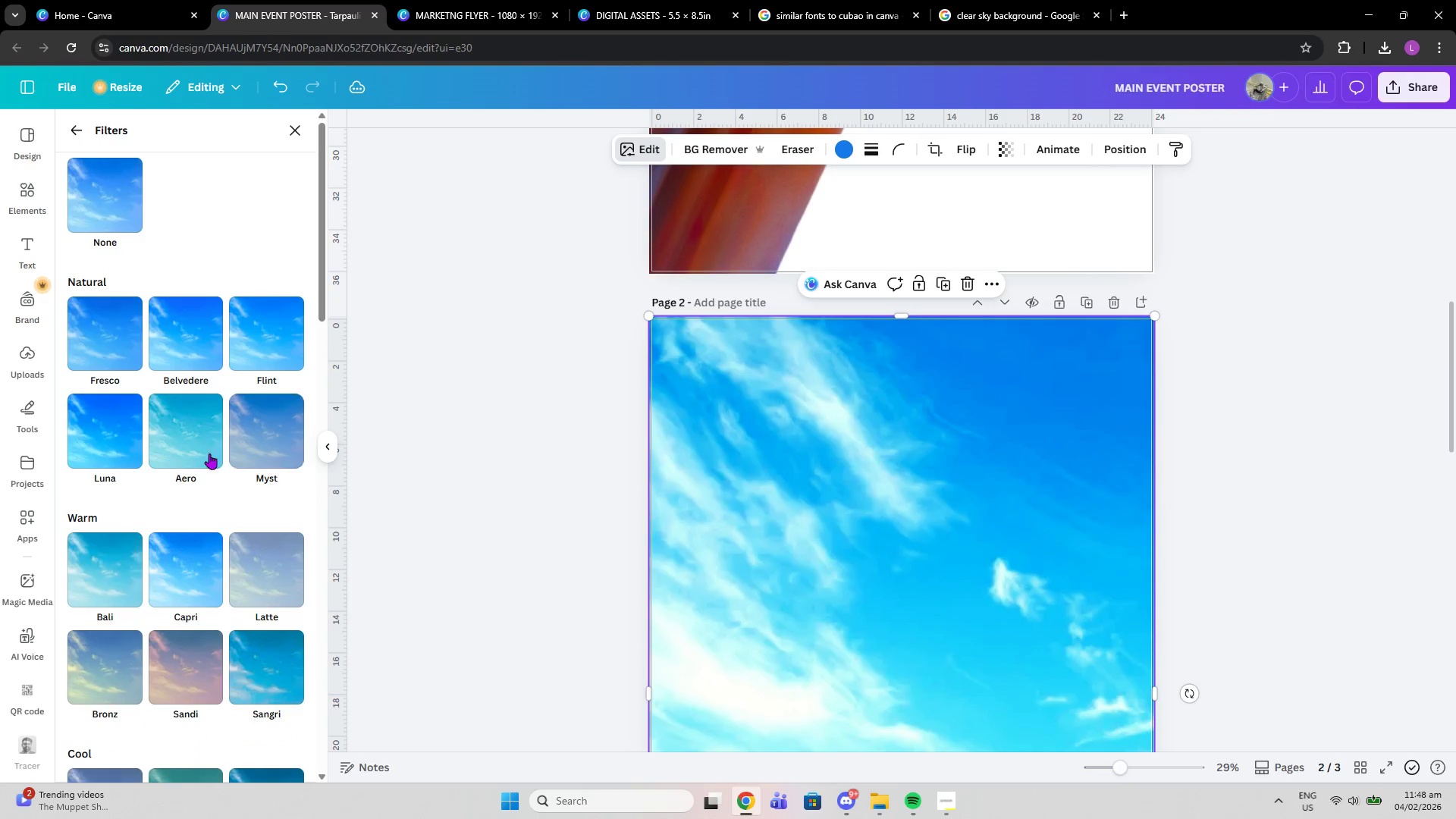 
left_click([123, 427])
 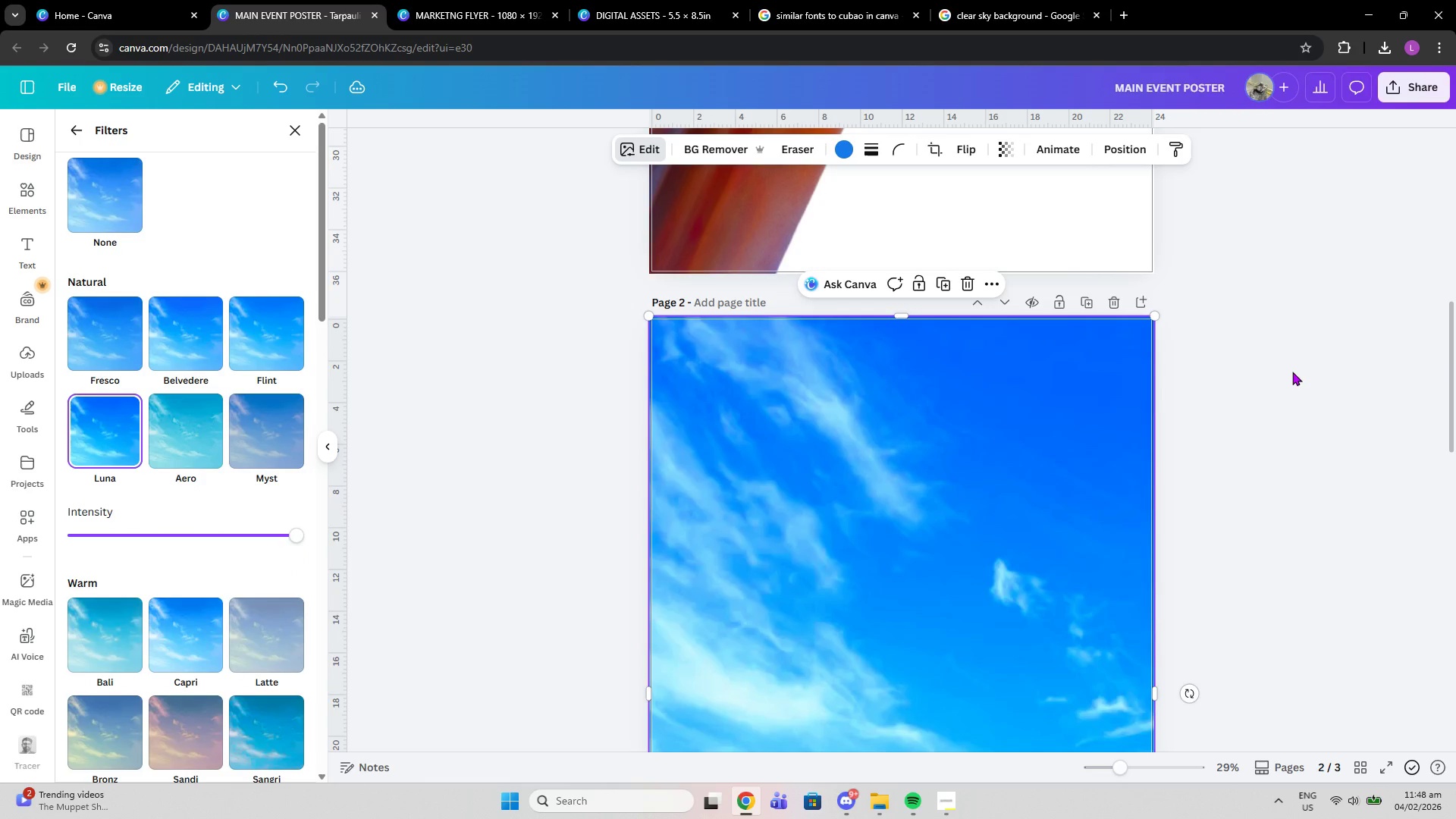 
double_click([1292, 372])
 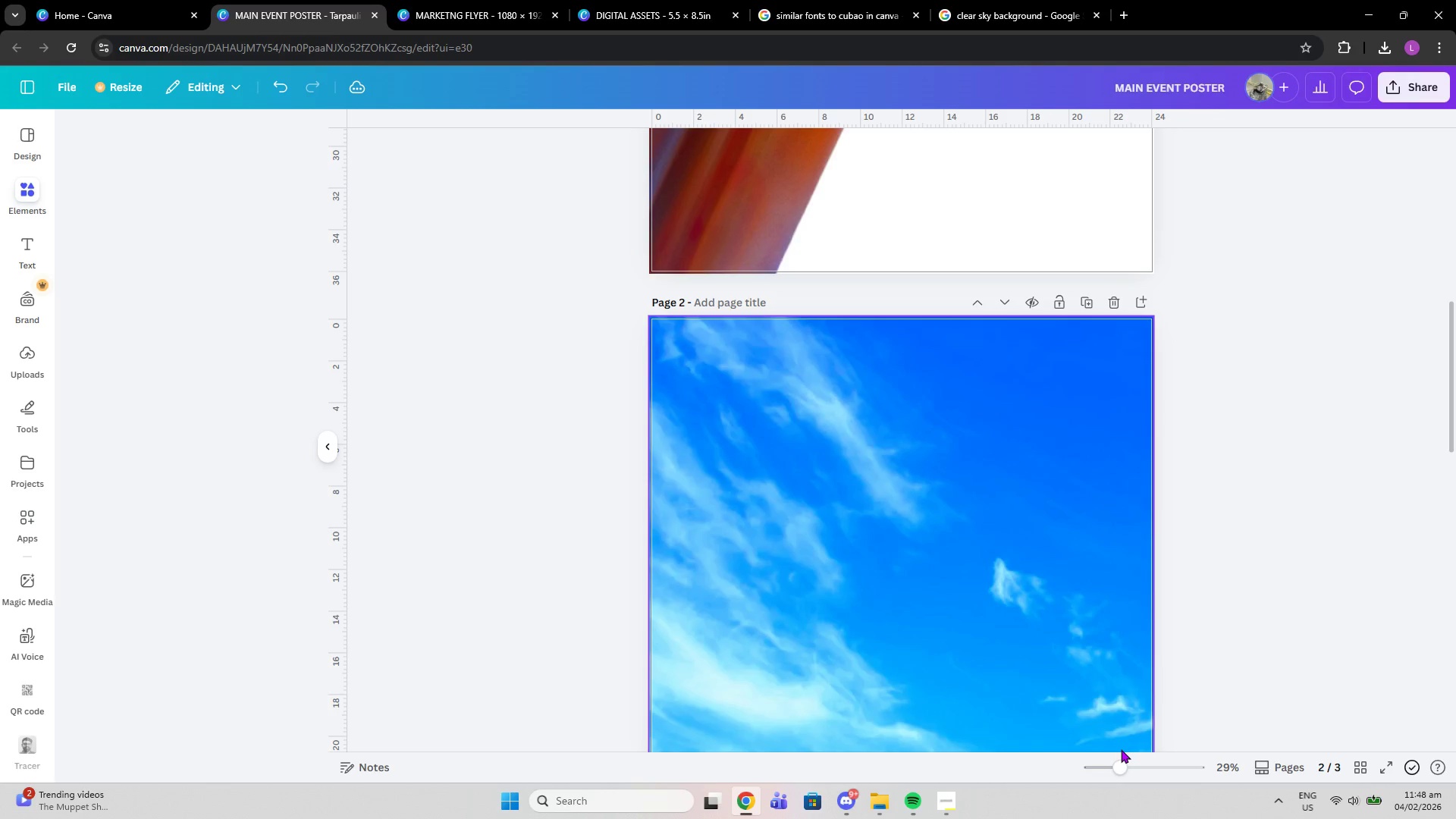 
left_click_drag(start_coordinate=[1120, 765], to_coordinate=[1104, 765])
 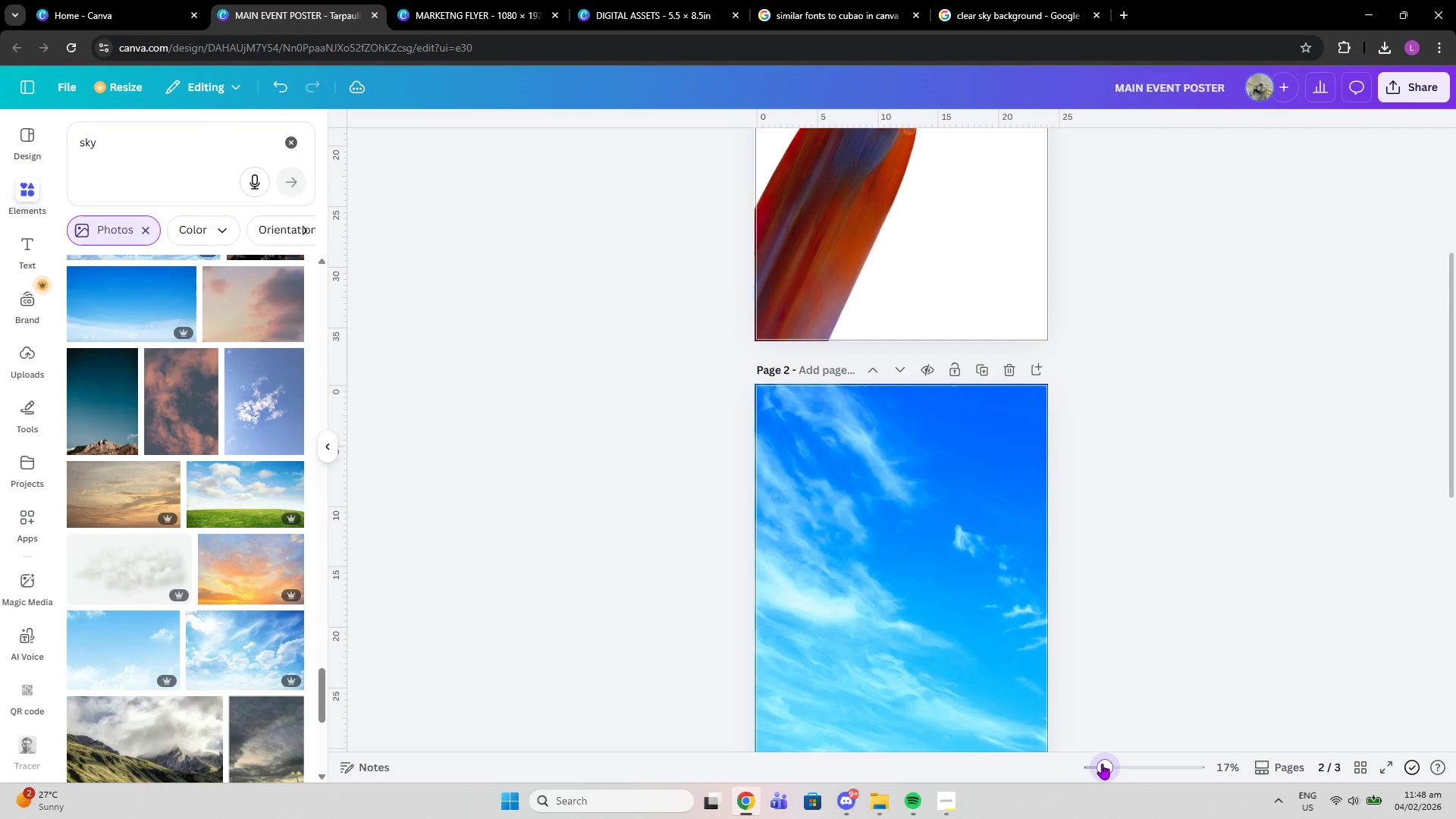 
scroll: coordinate [1073, 634], scroll_direction: up, amount: 4.0
 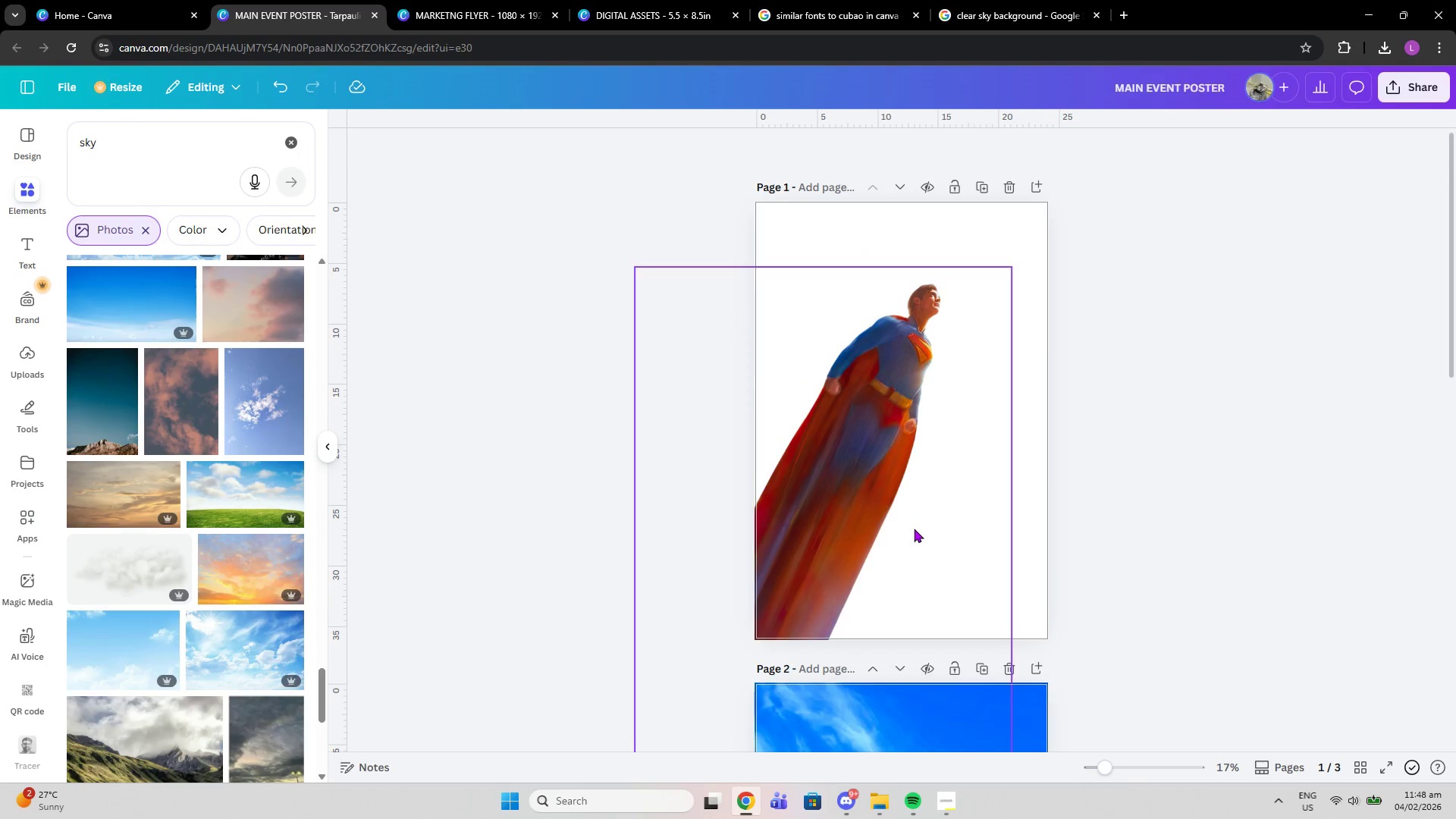 
left_click([914, 529])
 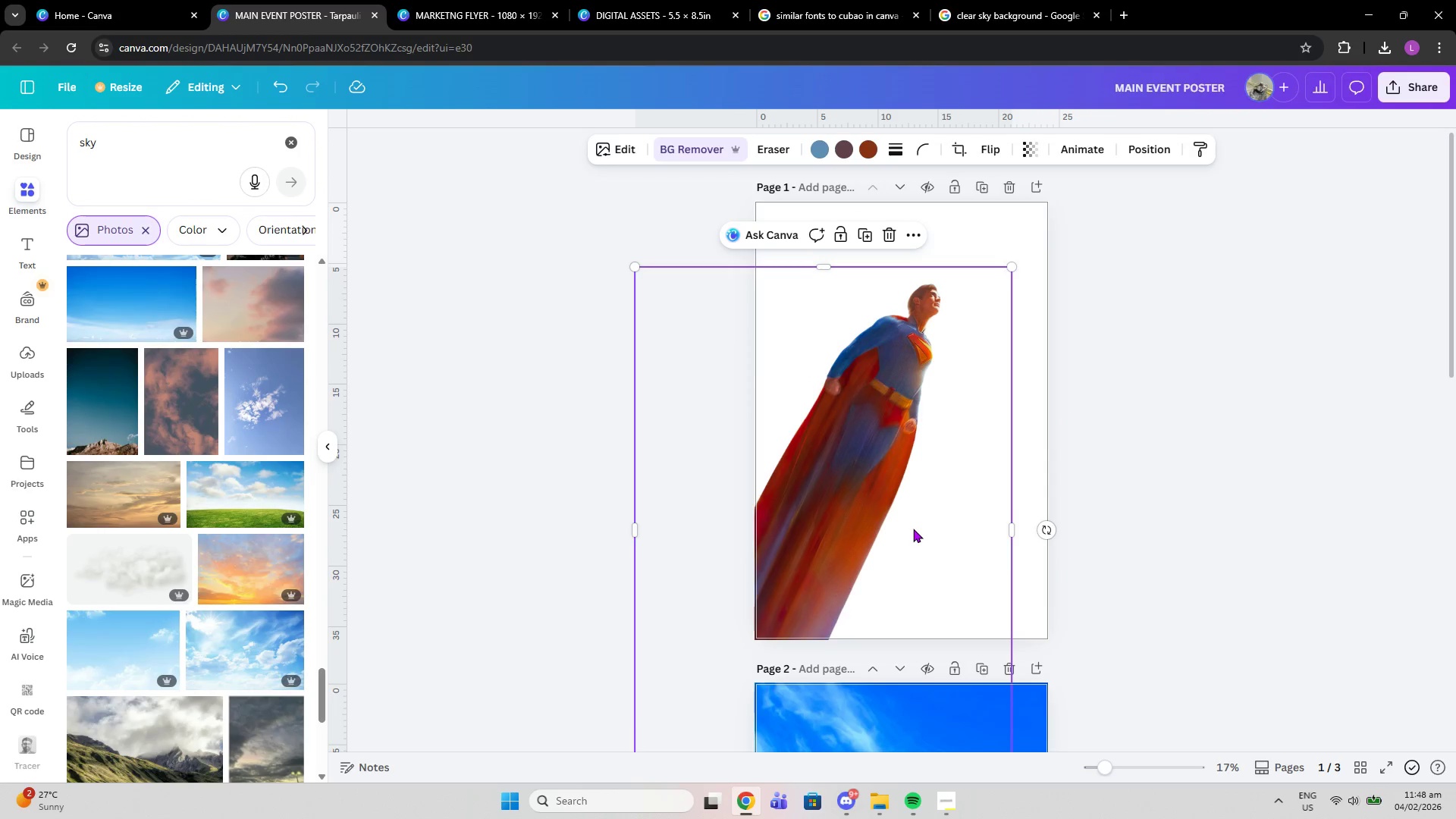 
left_click_drag(start_coordinate=[913, 529], to_coordinate=[952, 480])
 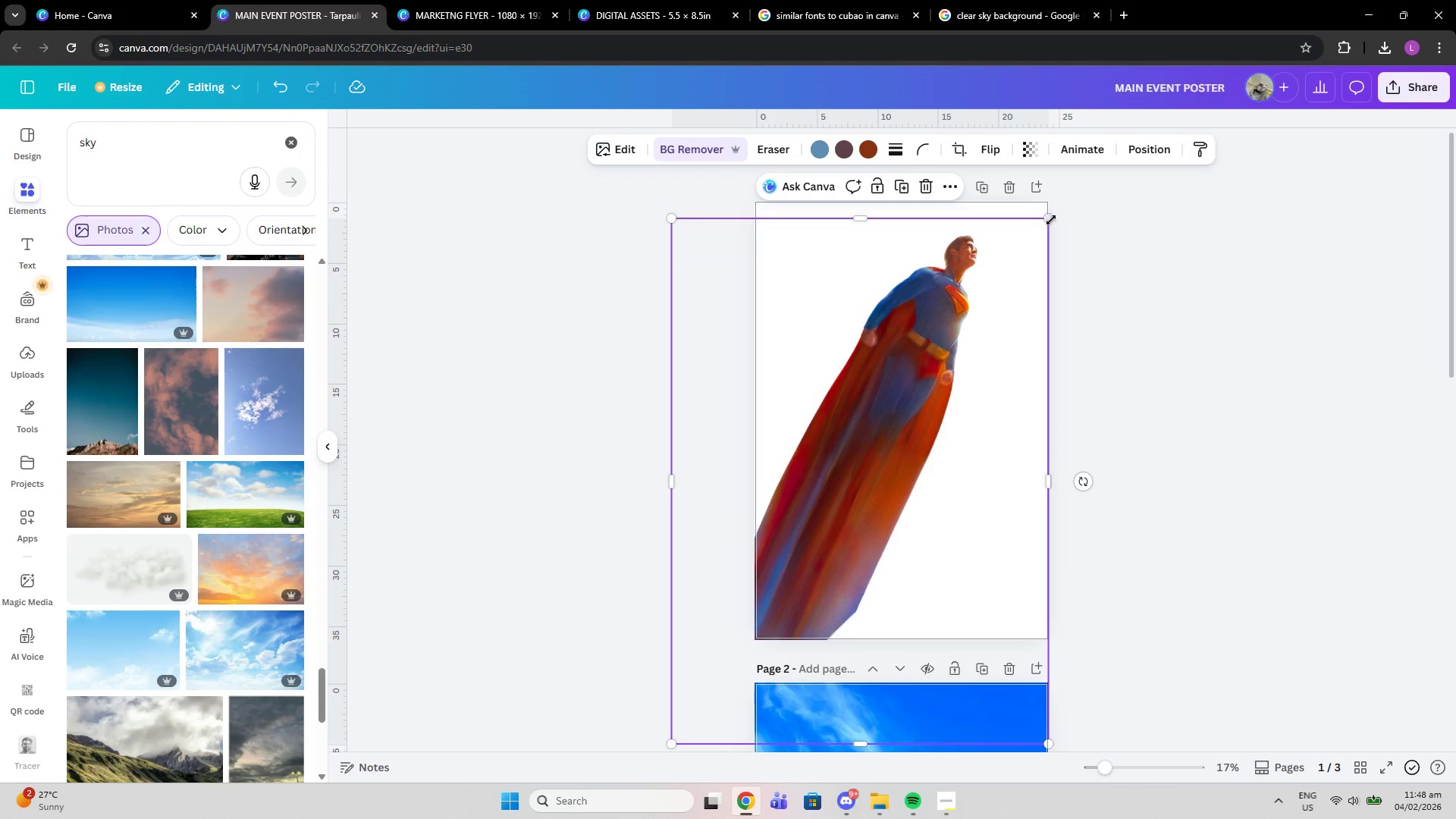 
left_click_drag(start_coordinate=[1051, 220], to_coordinate=[934, 375])
 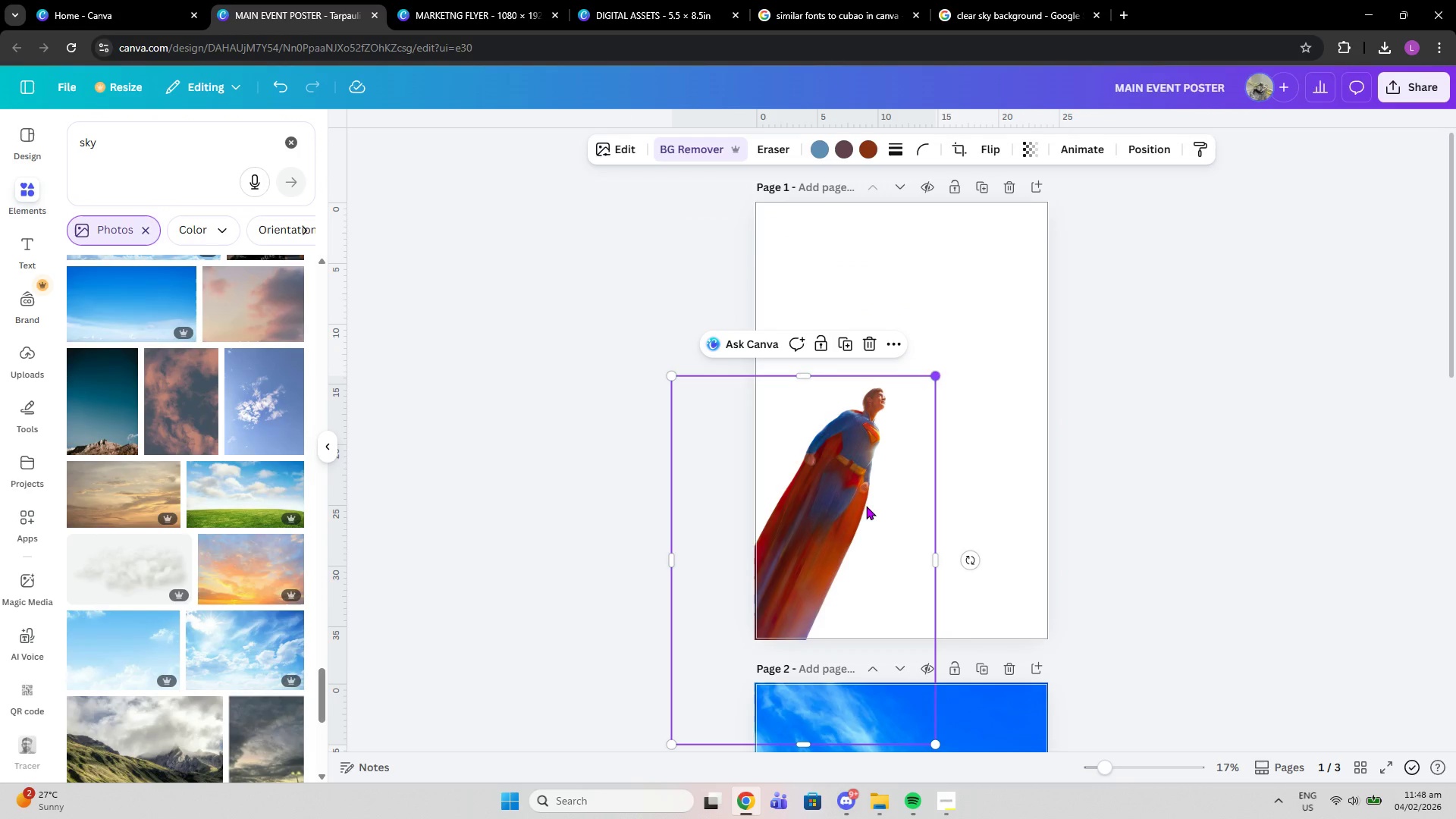 
left_click_drag(start_coordinate=[864, 506], to_coordinate=[918, 444])
 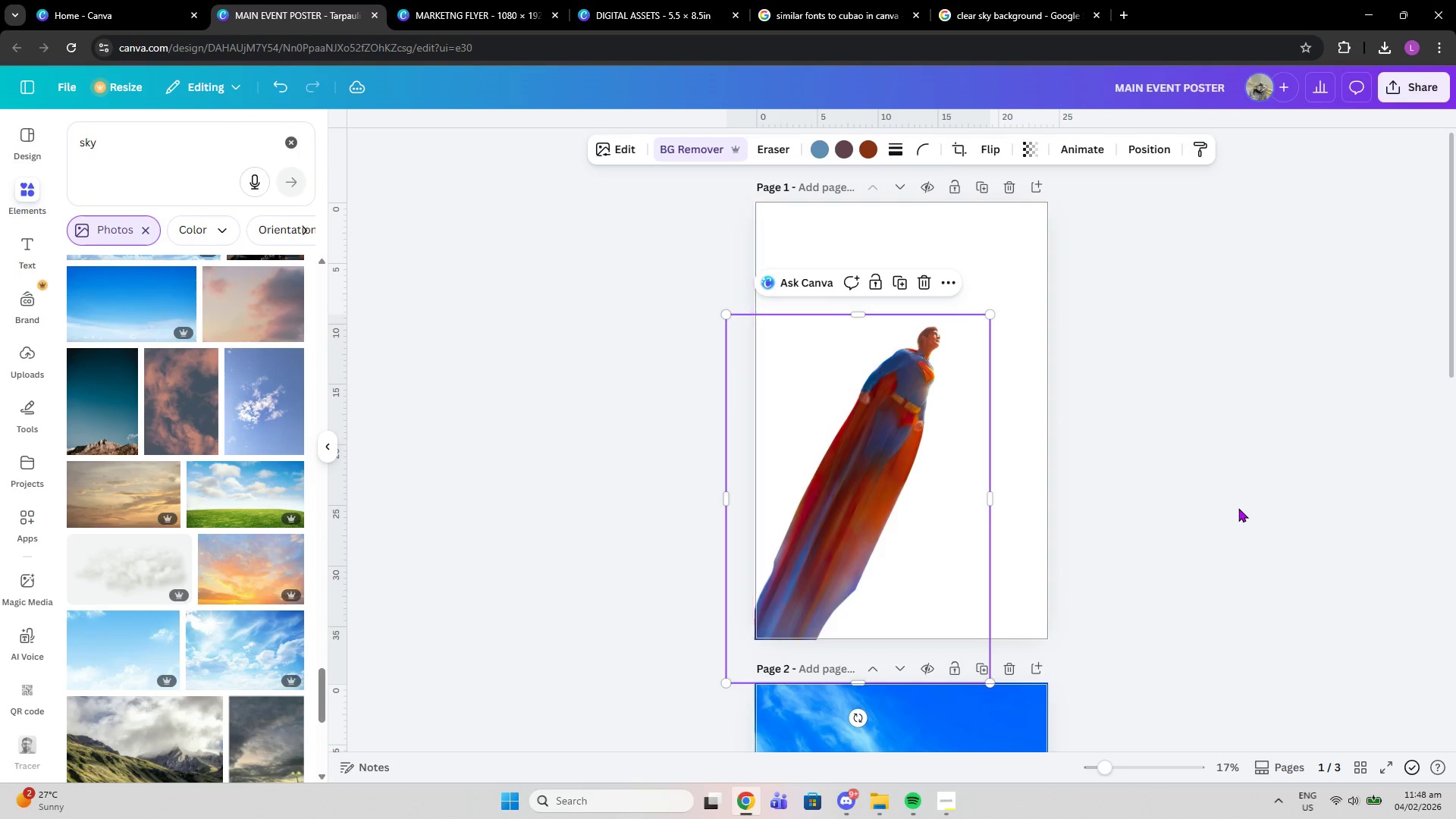 
left_click([1238, 508])
 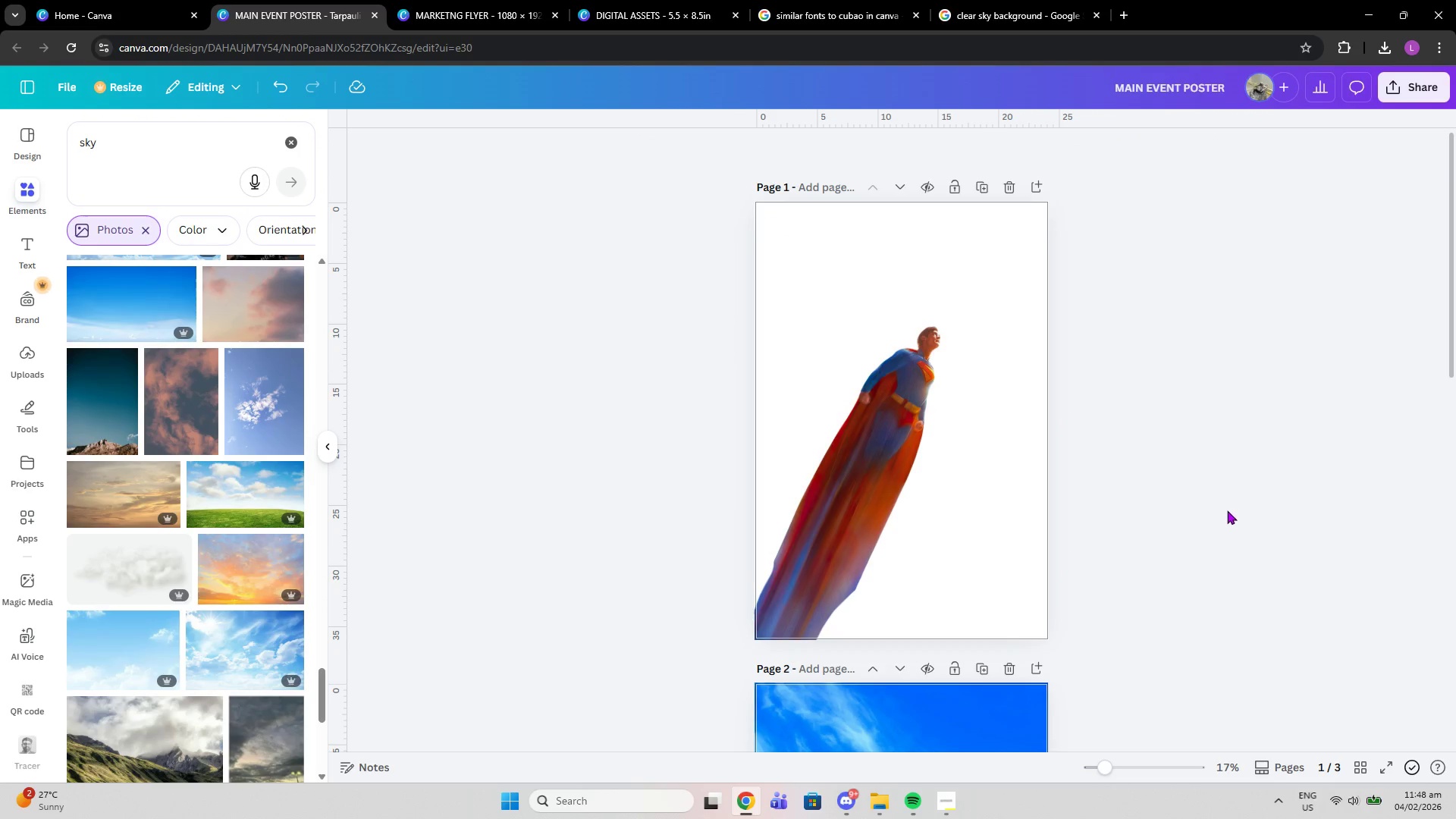 
scroll: coordinate [1227, 510], scroll_direction: down, amount: 5.0
 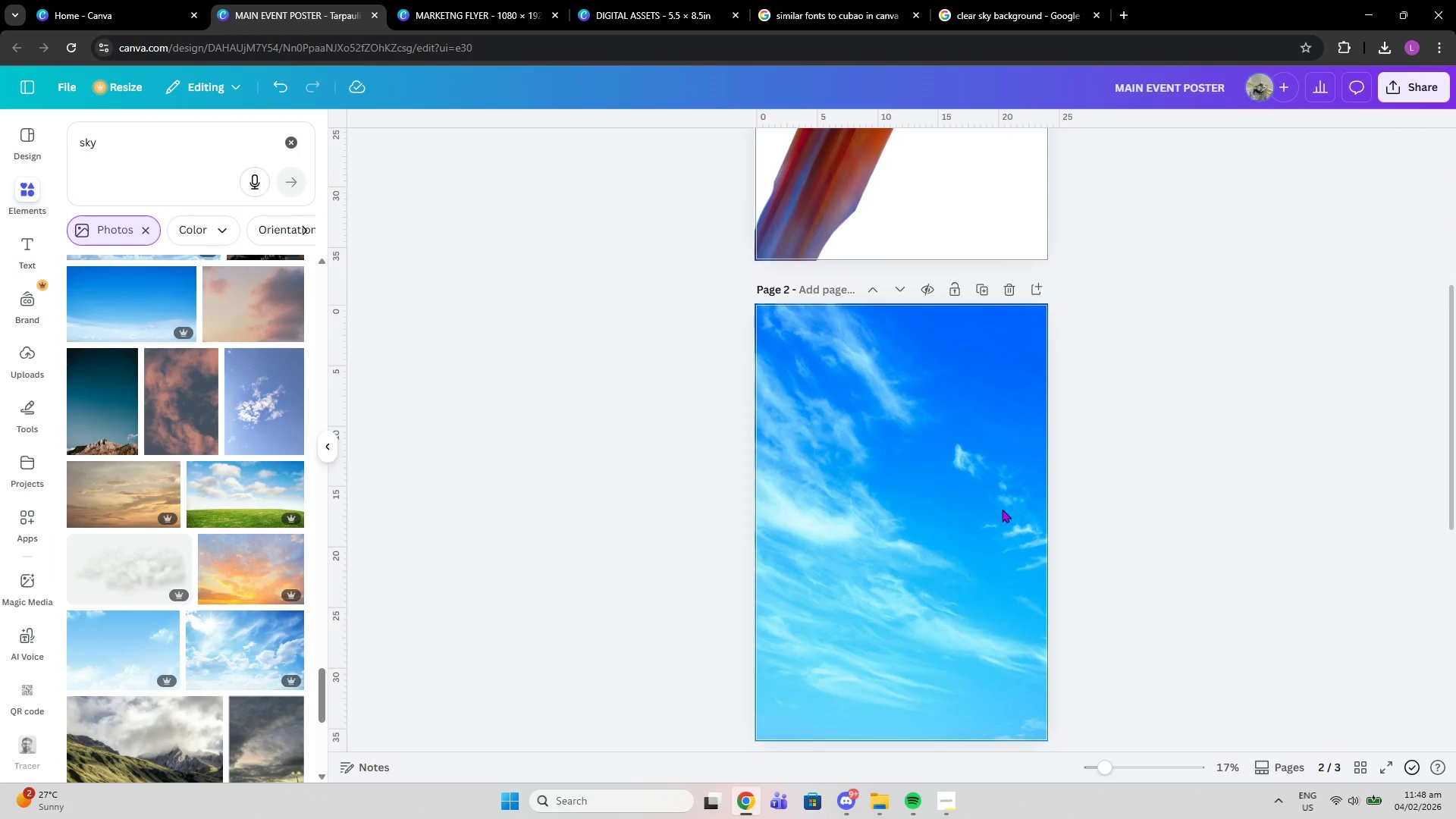 
left_click([1002, 509])
 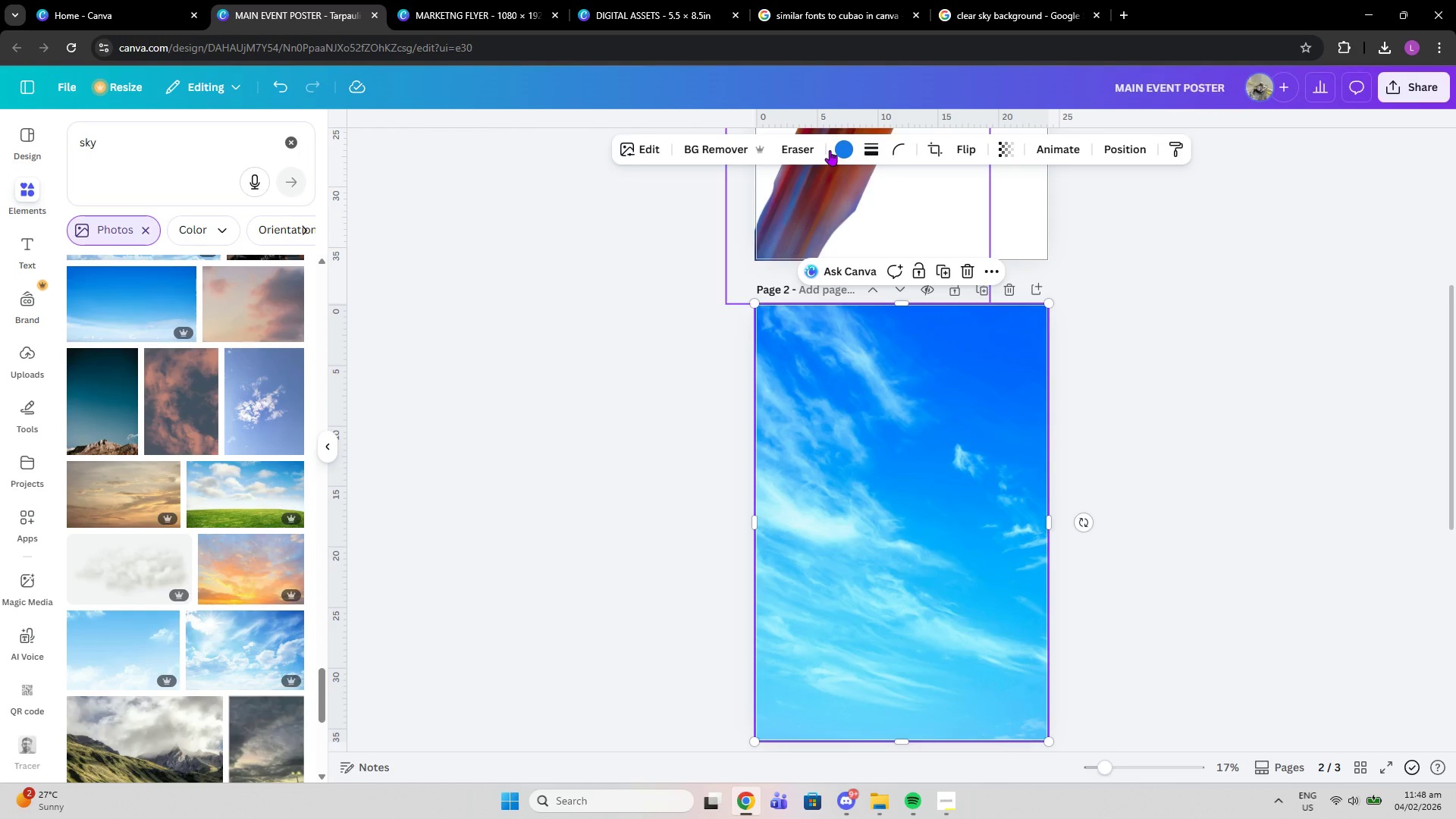 
left_click([626, 148])
 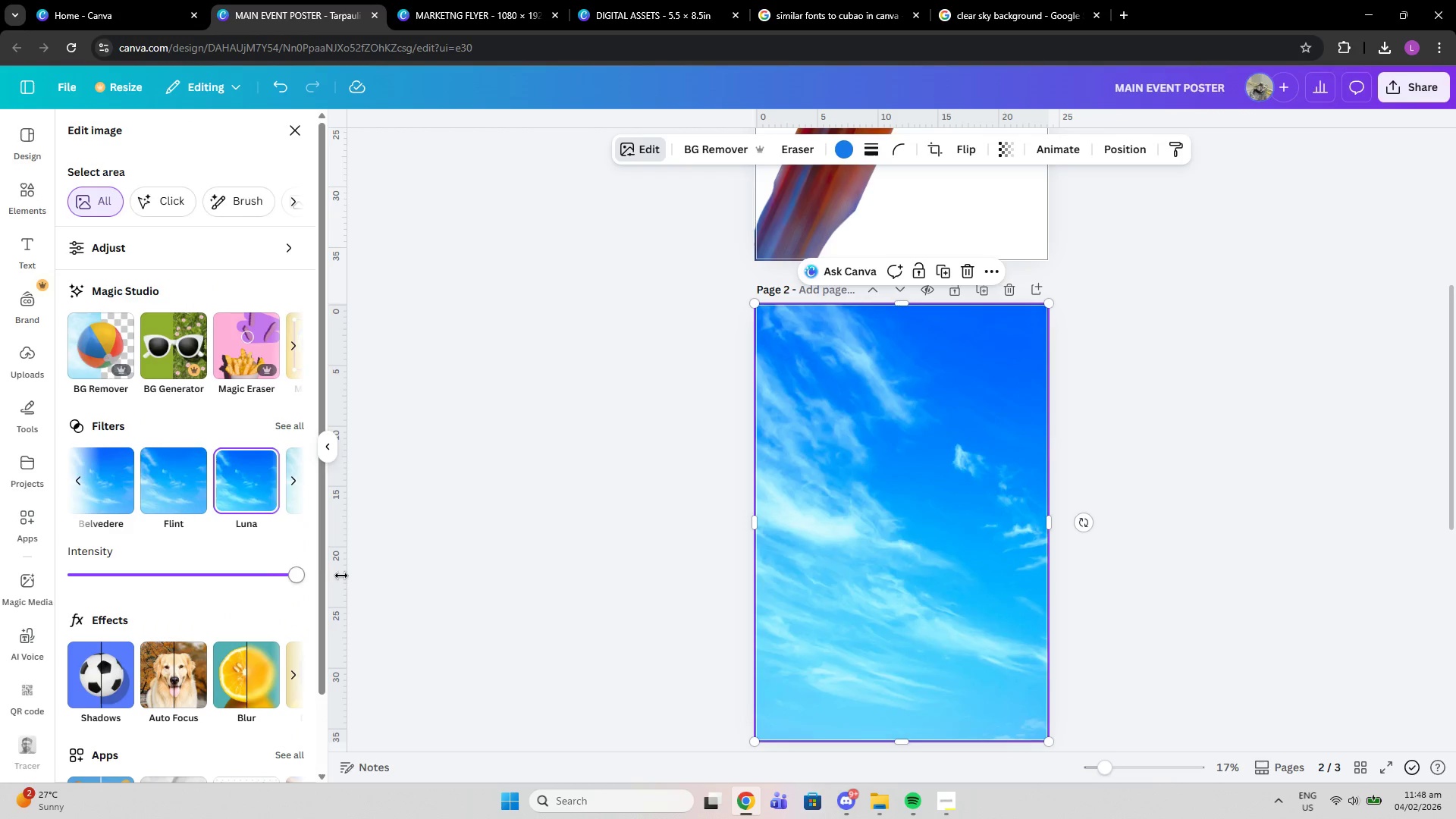 
left_click_drag(start_coordinate=[294, 573], to_coordinate=[154, 569])
 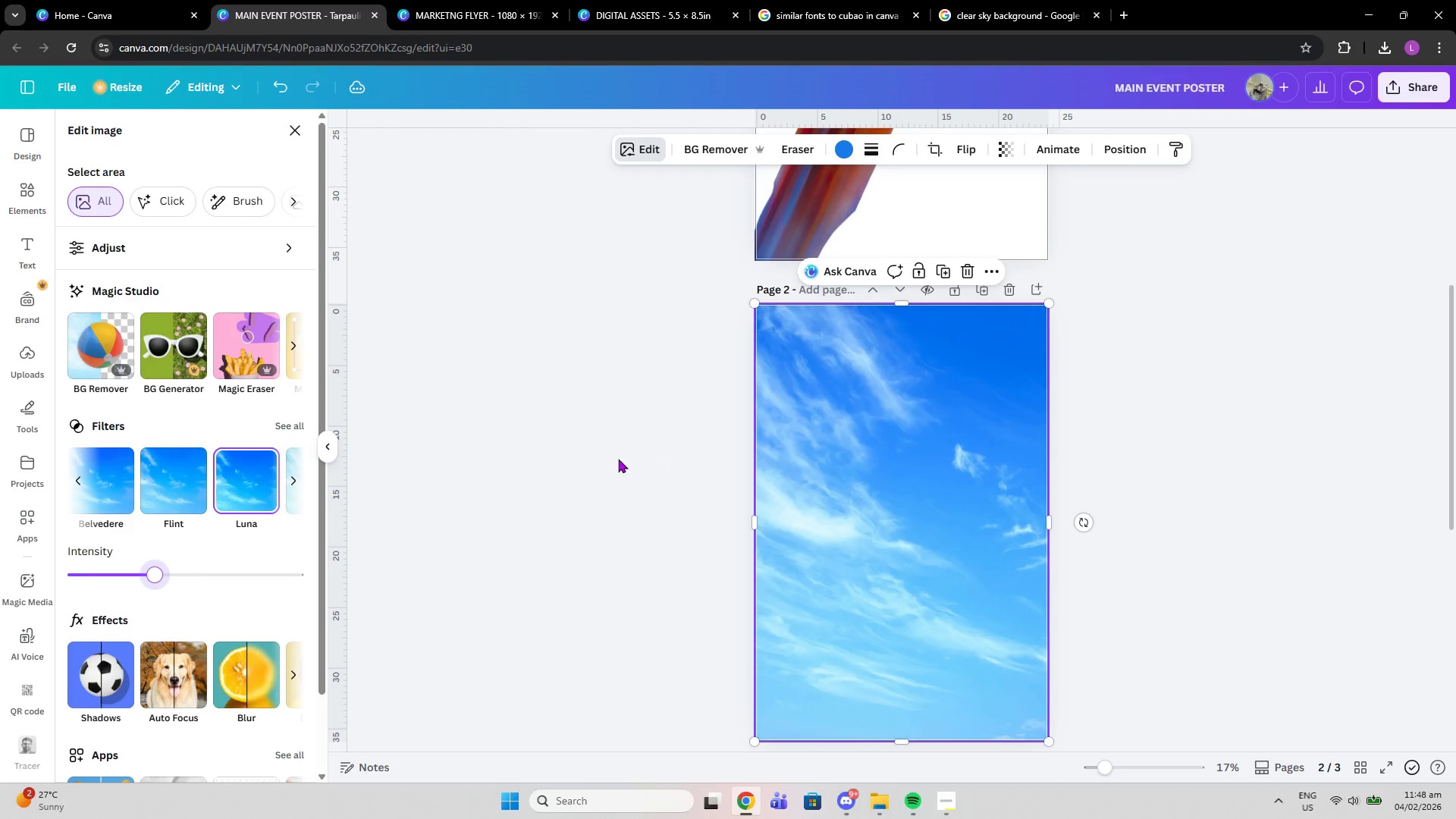 
left_click([617, 459])
 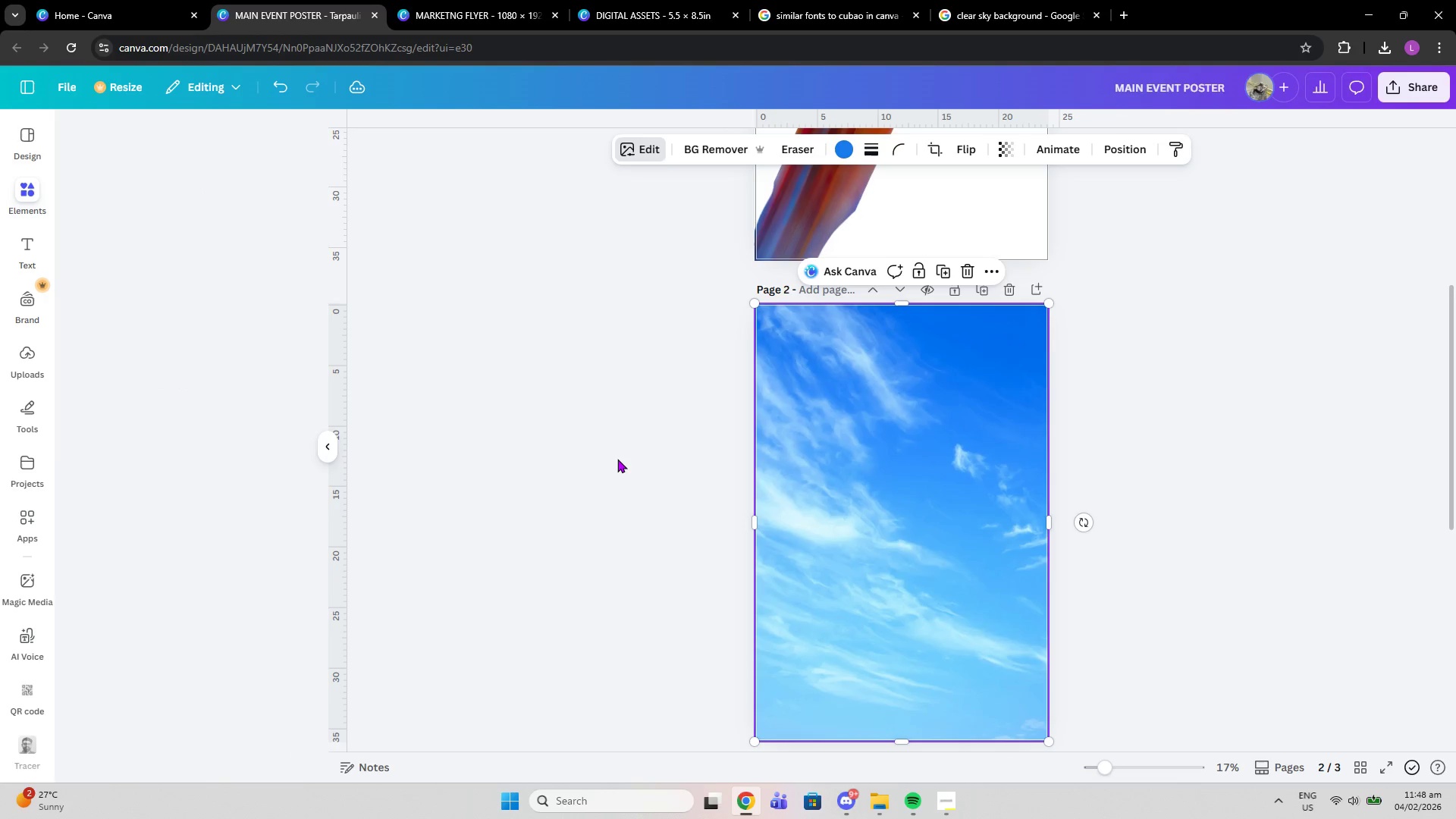 
left_click([617, 459])
 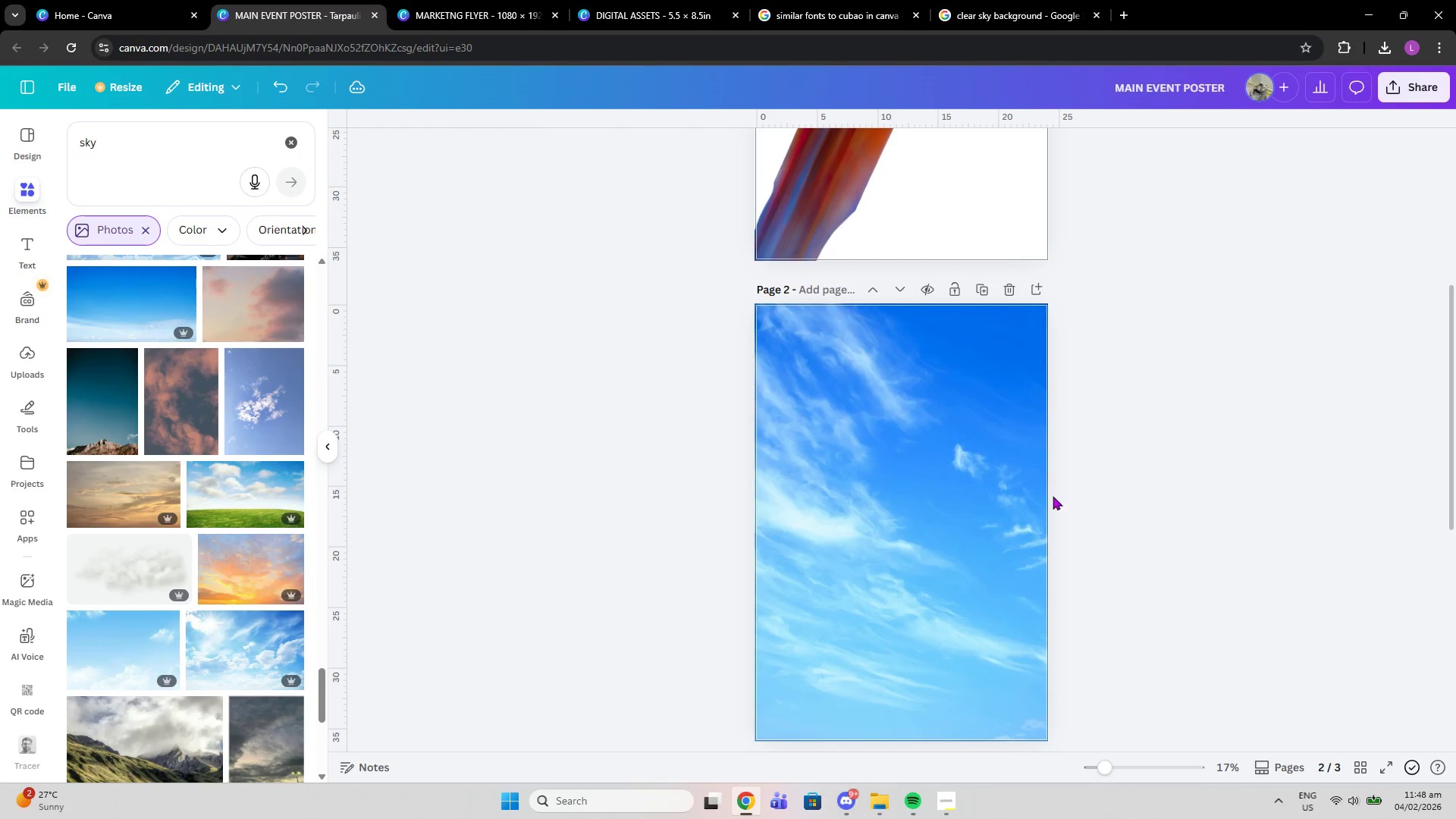 
scroll: coordinate [1053, 496], scroll_direction: down, amount: 5.0
 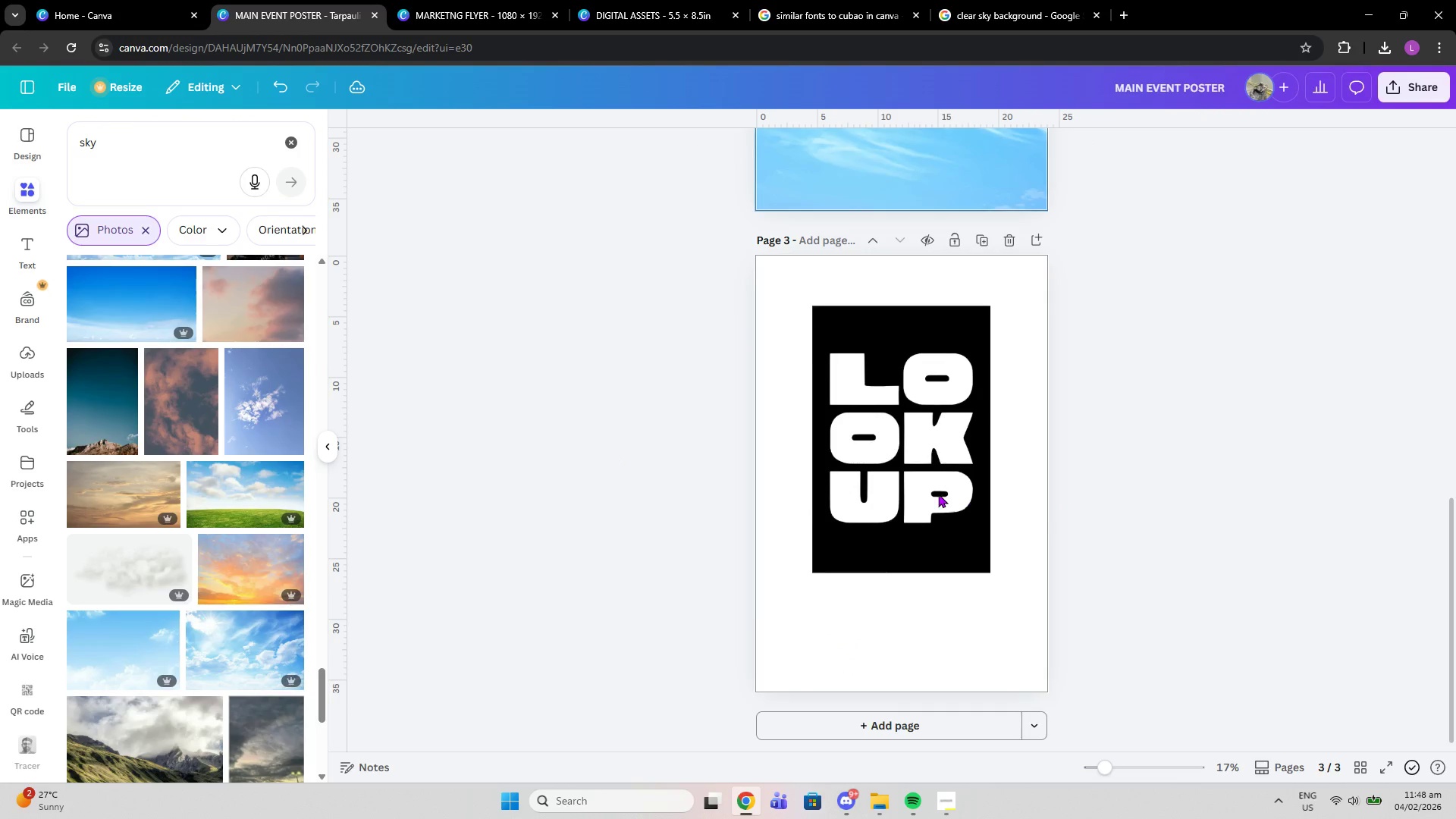 
left_click([938, 494])
 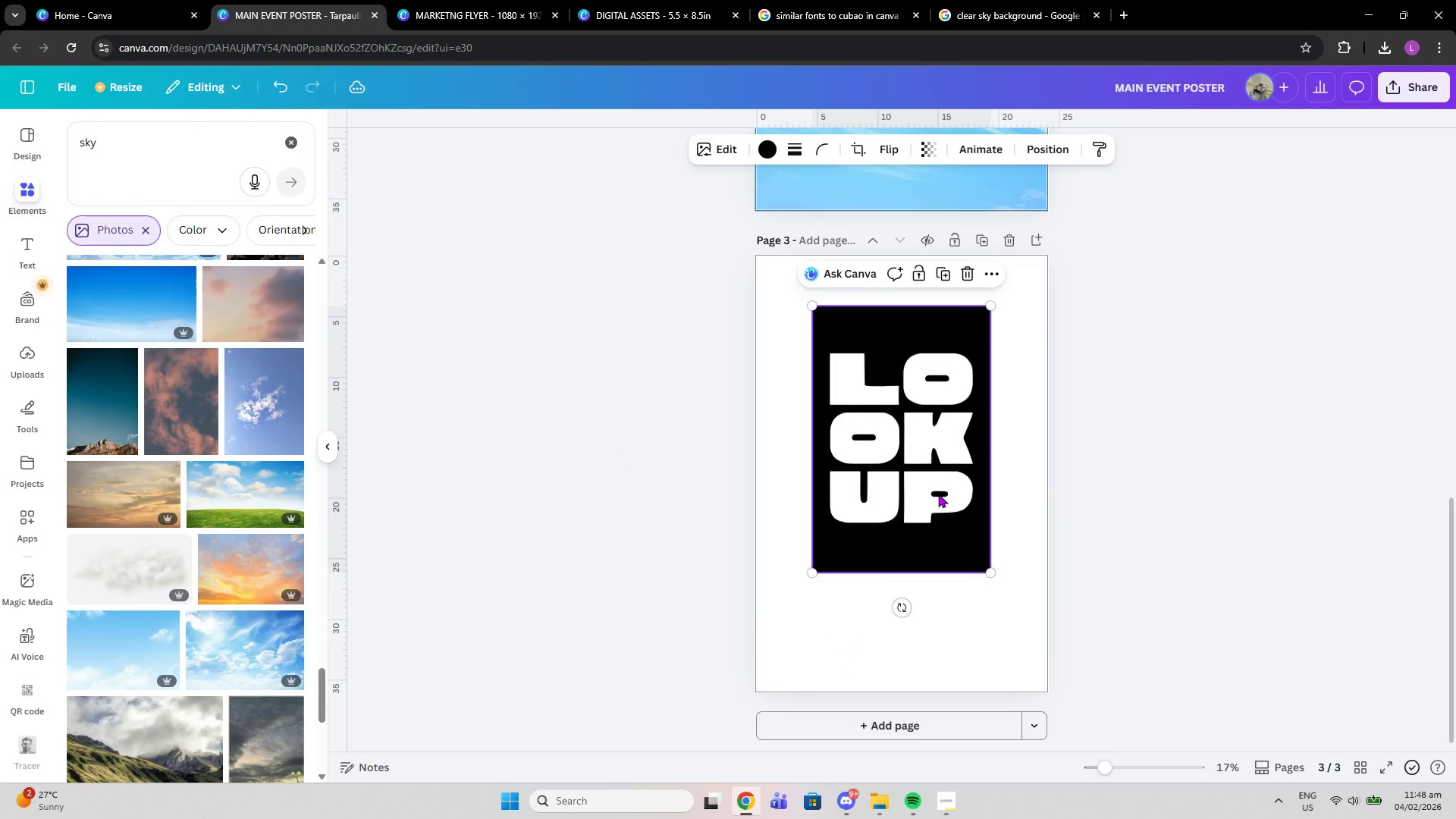 
left_click_drag(start_coordinate=[938, 494], to_coordinate=[873, 410])
 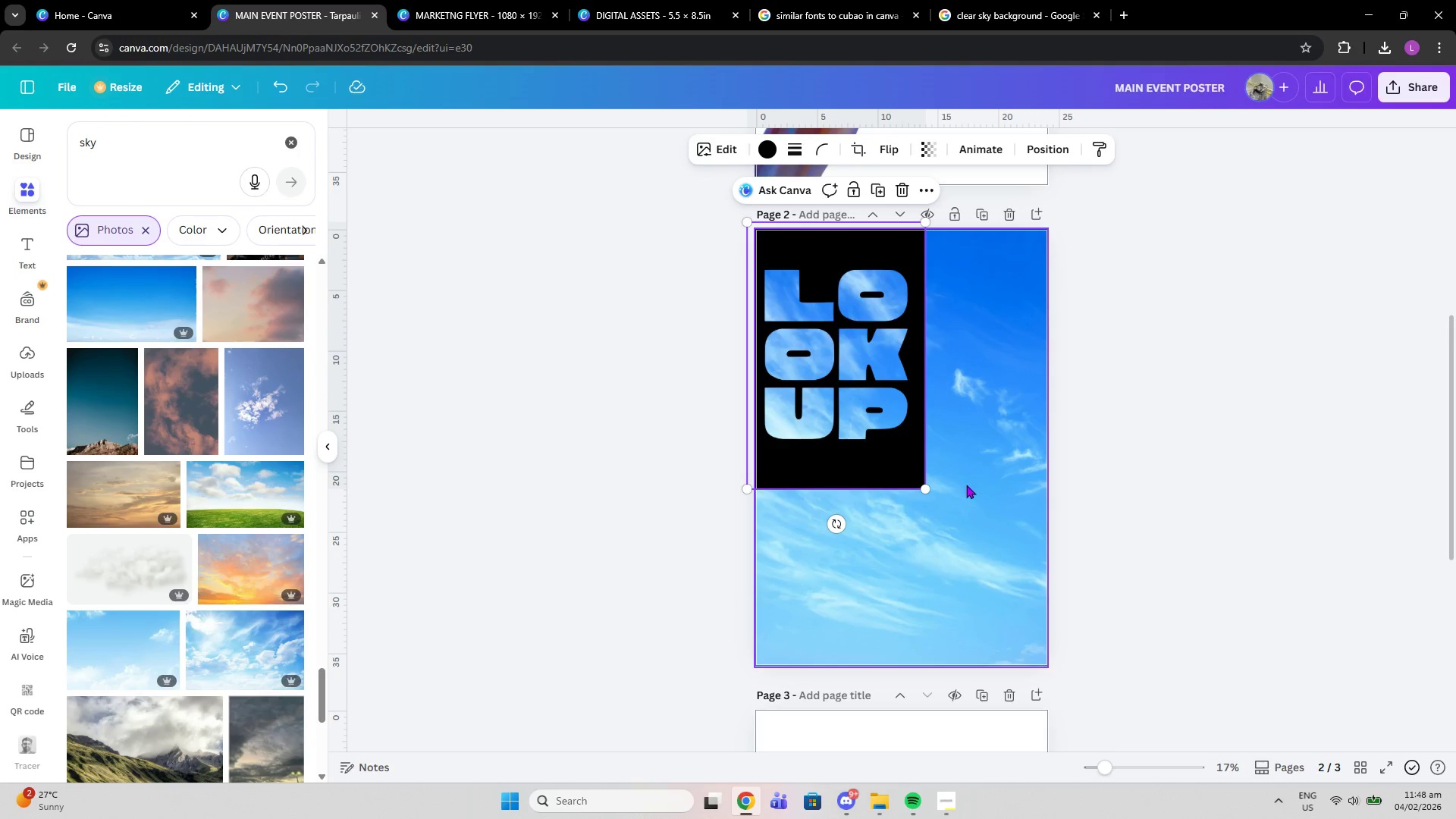 
scroll: coordinate [865, 376], scroll_direction: up, amount: 6.0
 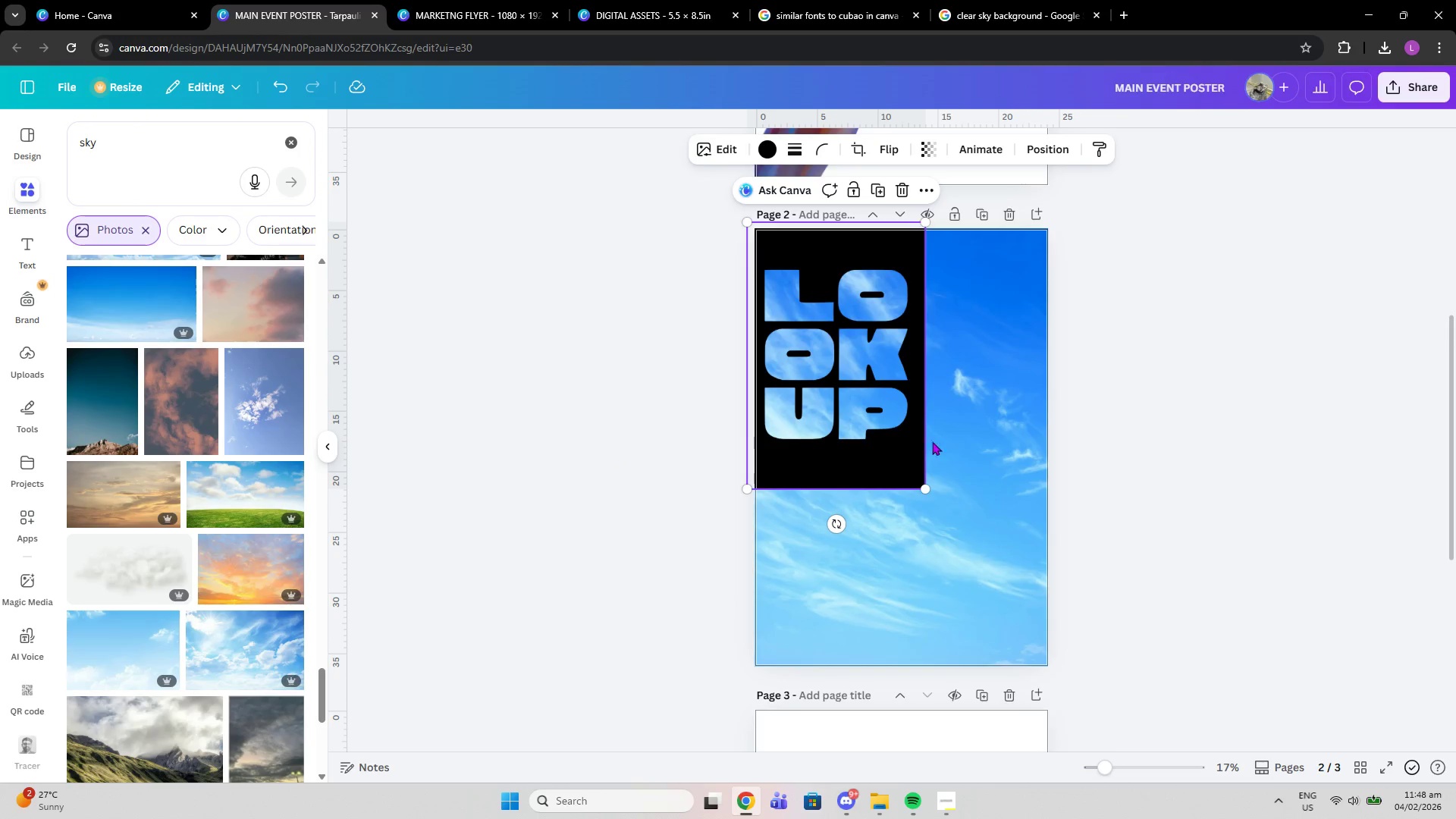 
left_click_drag(start_coordinate=[926, 492], to_coordinate=[1103, 653])
 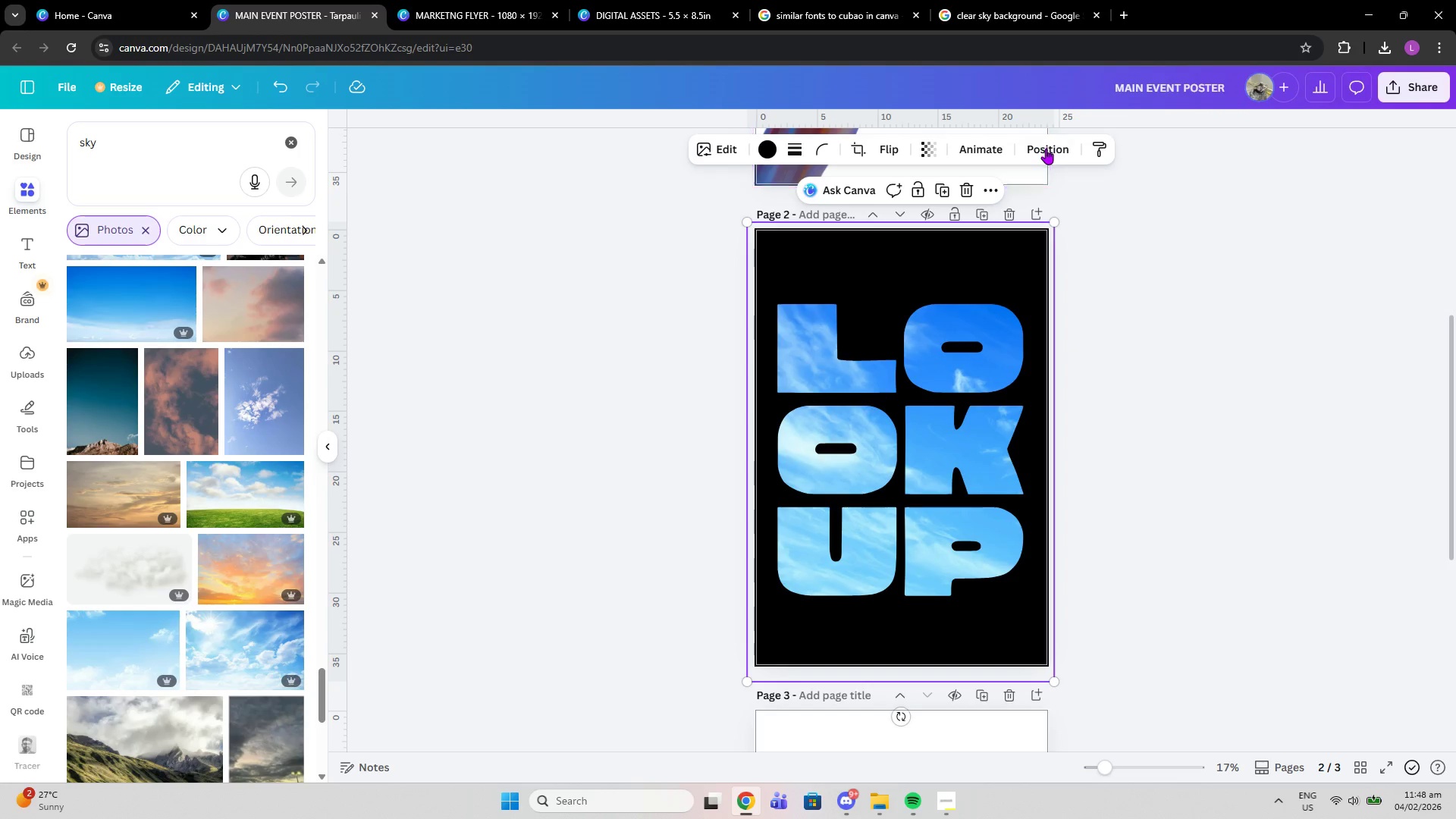 
left_click([1046, 149])
 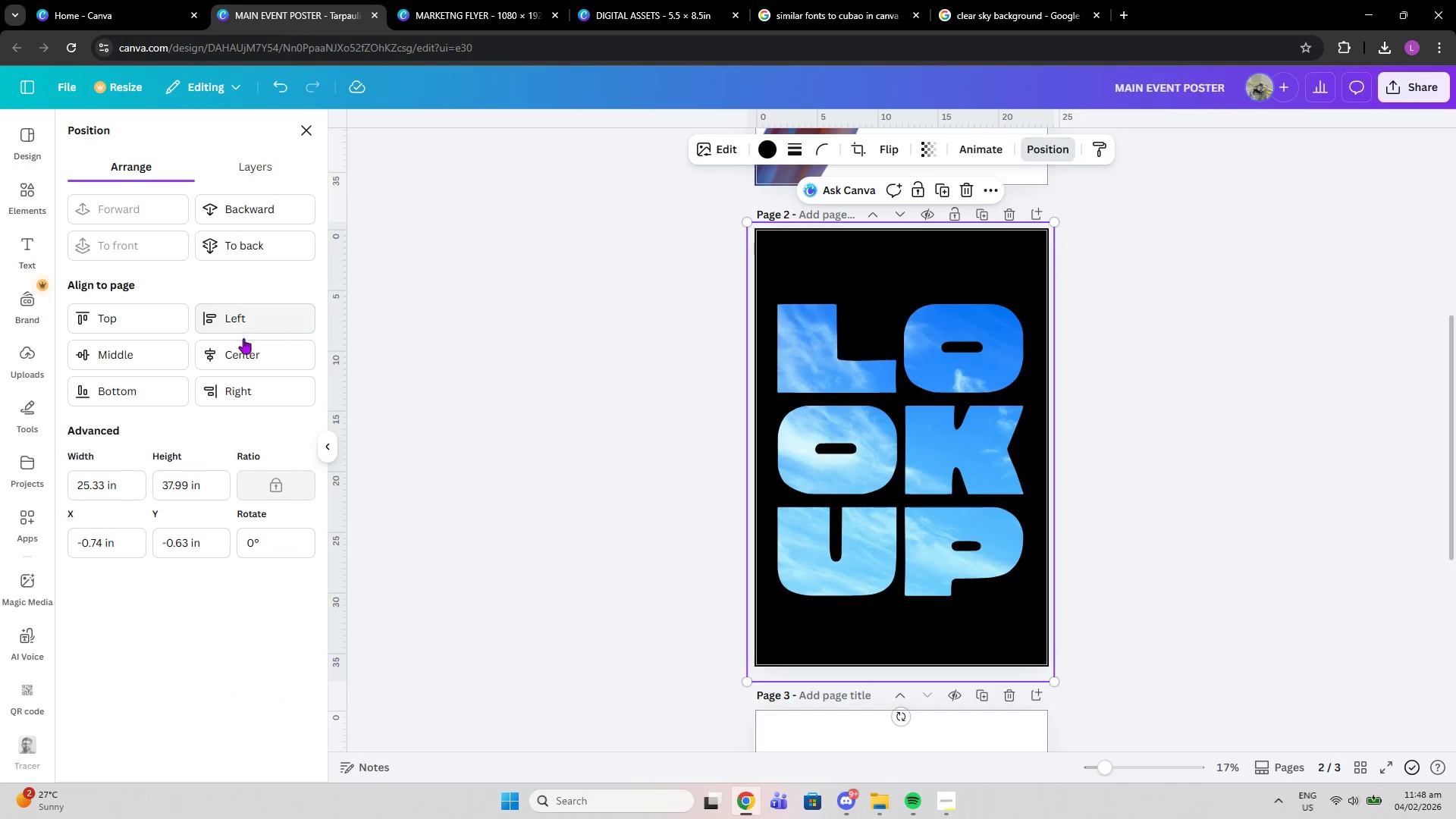 
left_click([237, 353])
 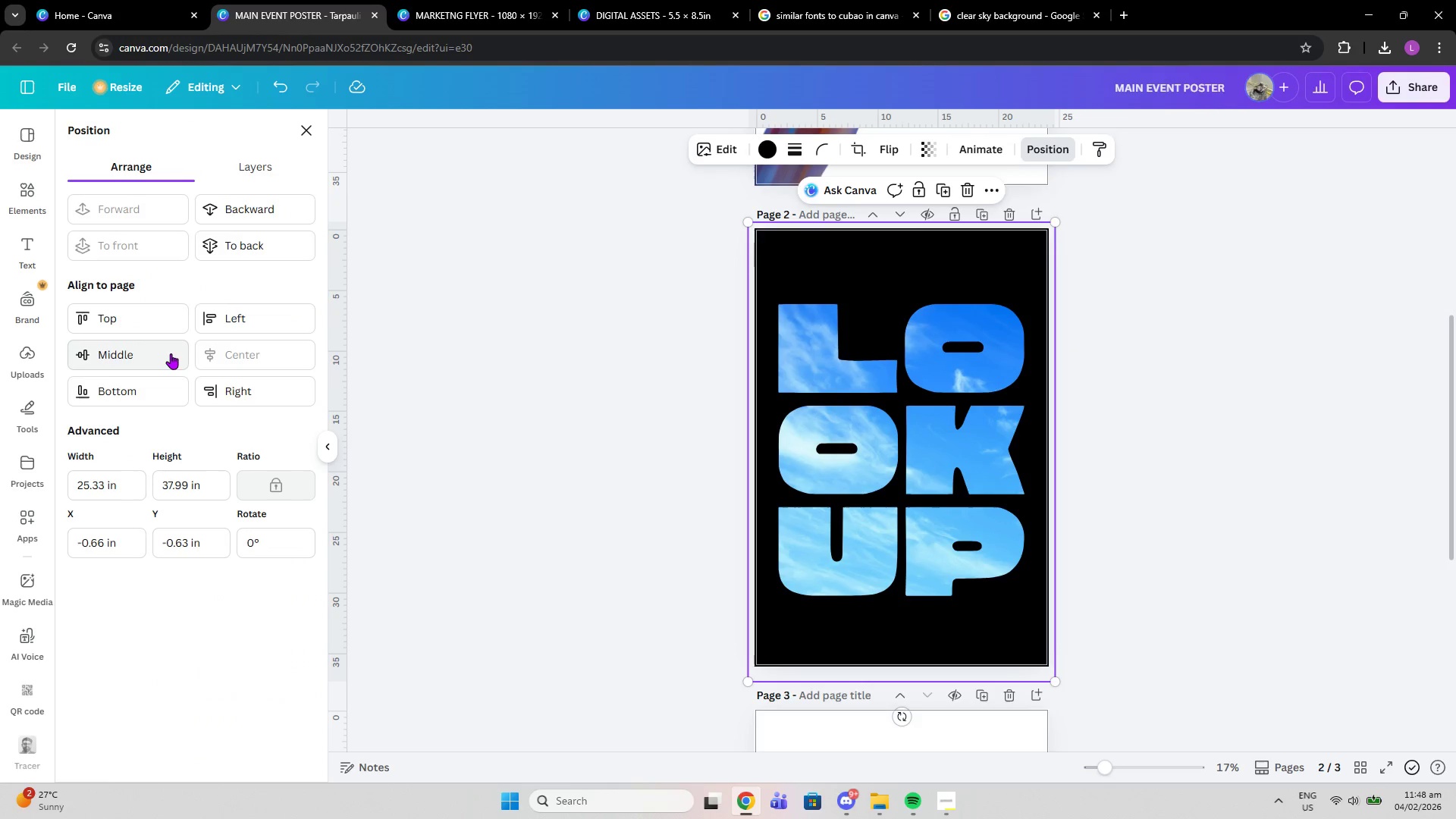 
left_click([170, 353])
 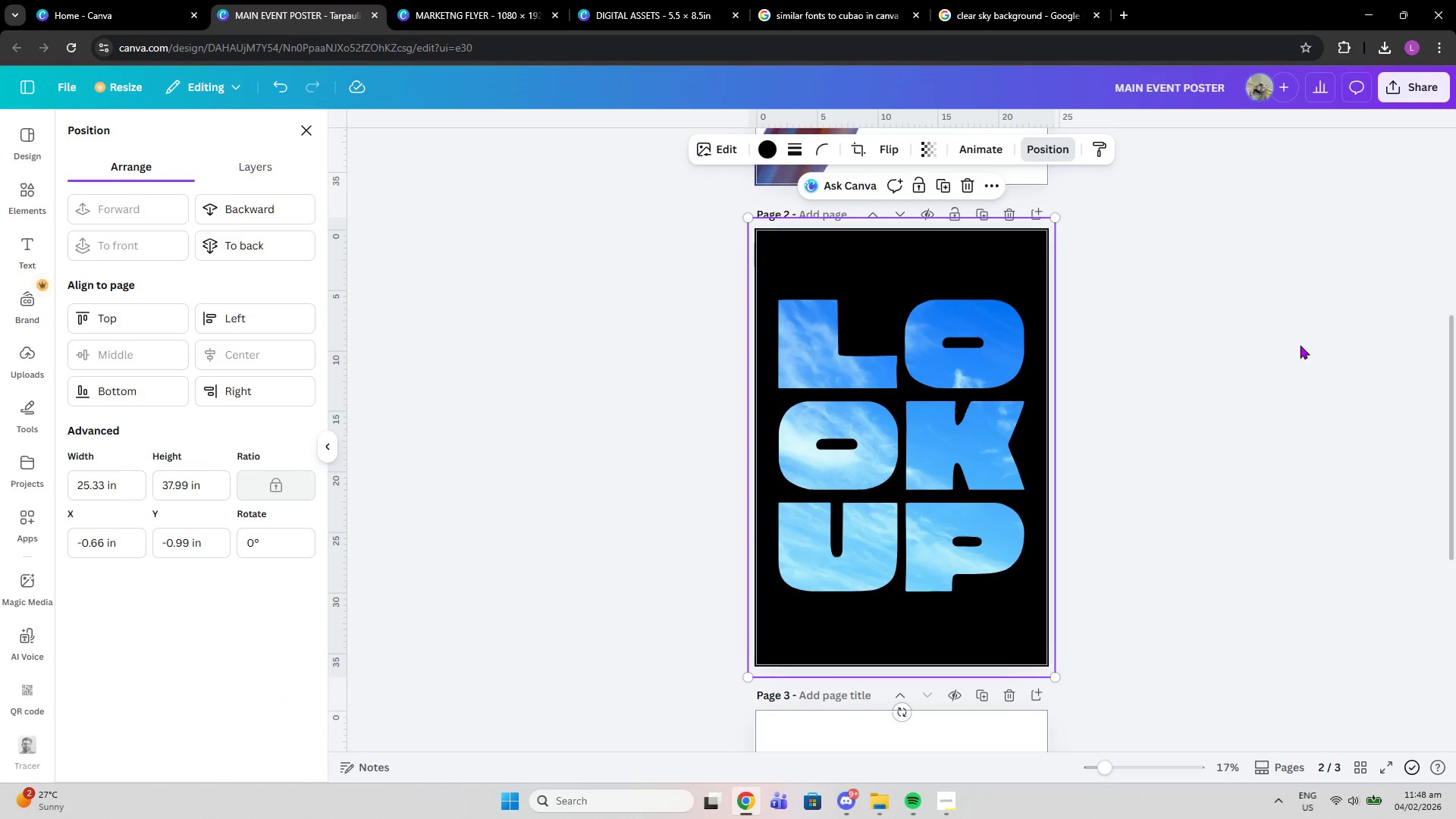 
double_click([1299, 345])
 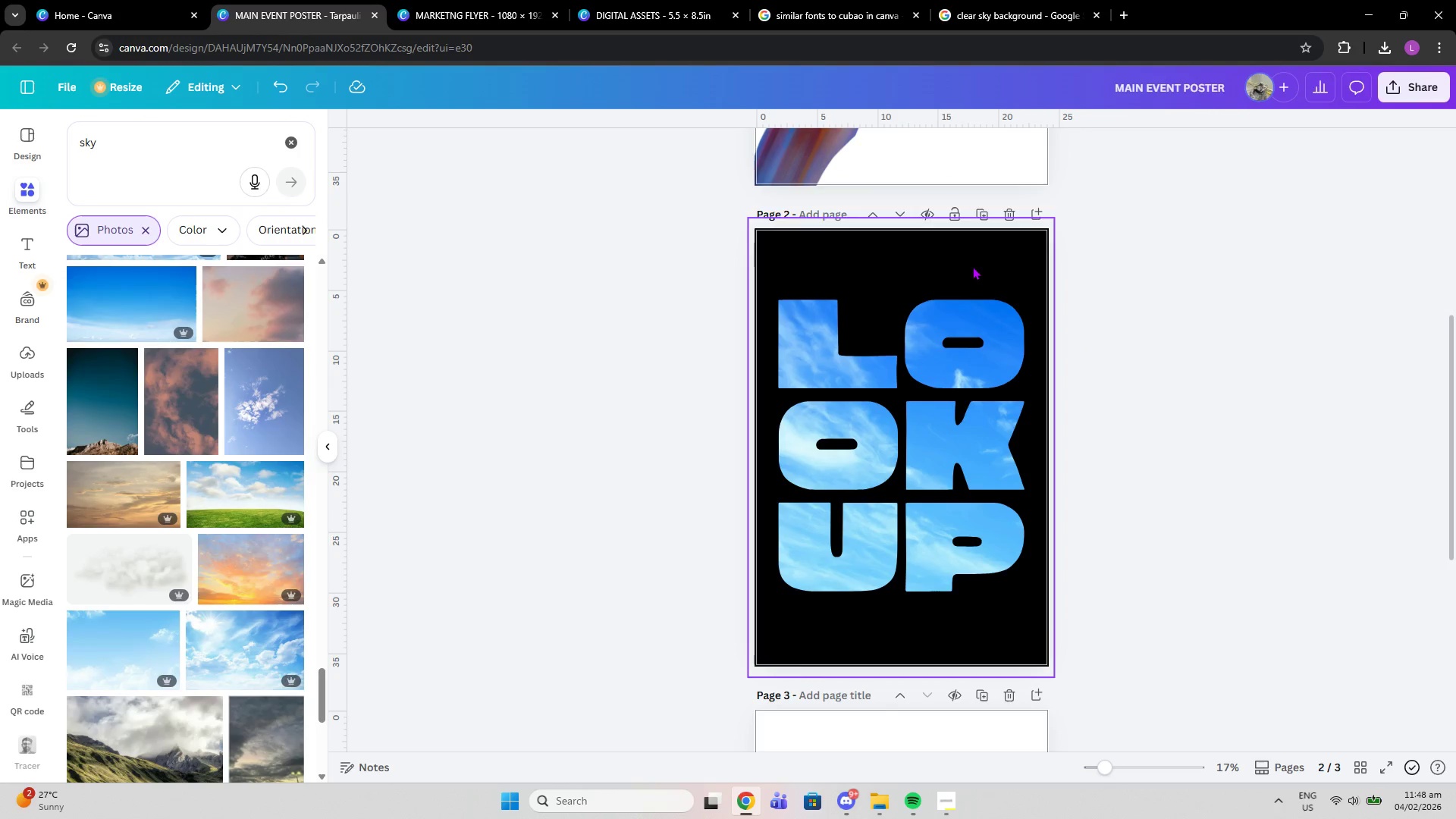 
left_click([972, 265])
 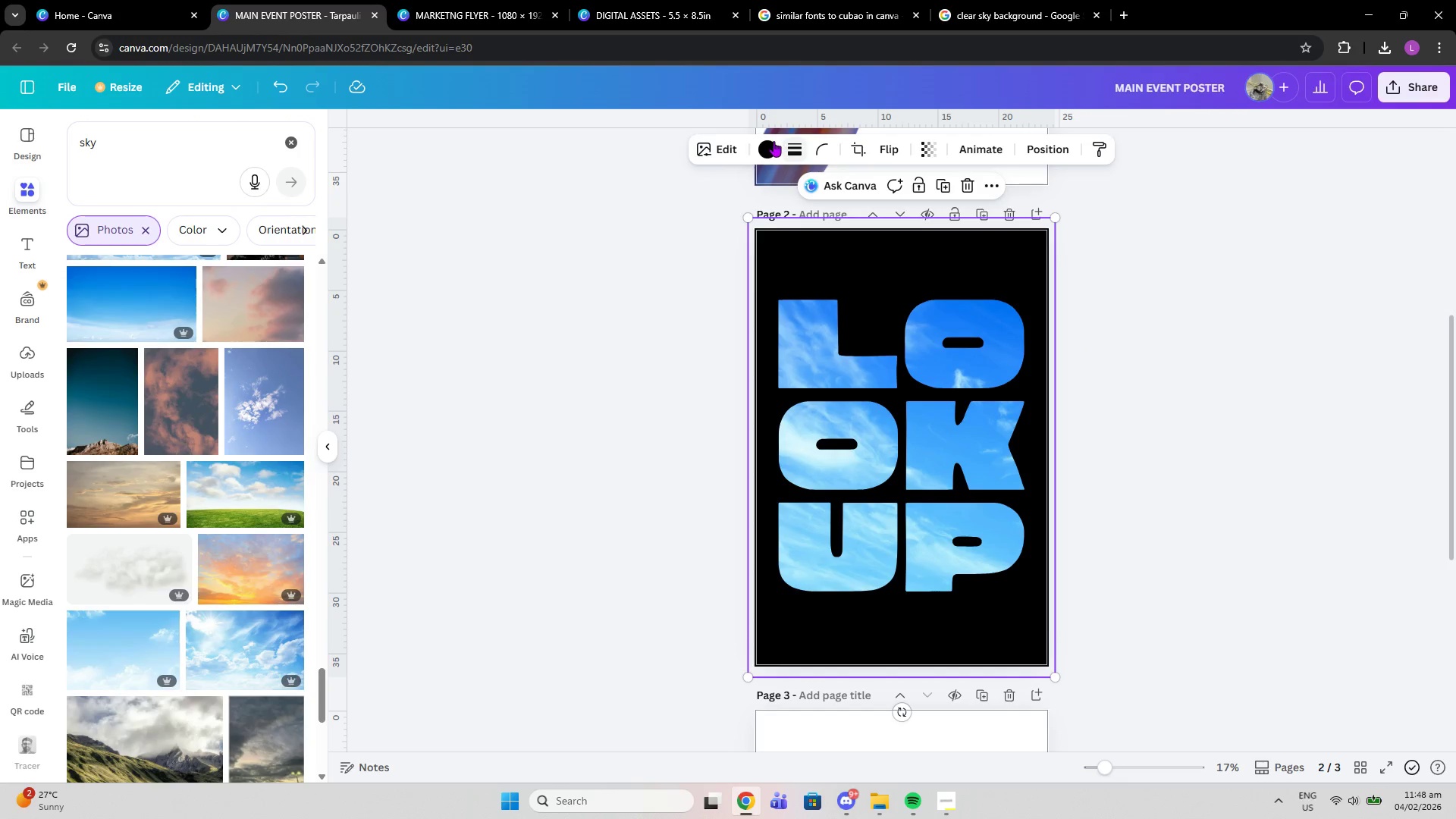 
left_click([774, 141])
 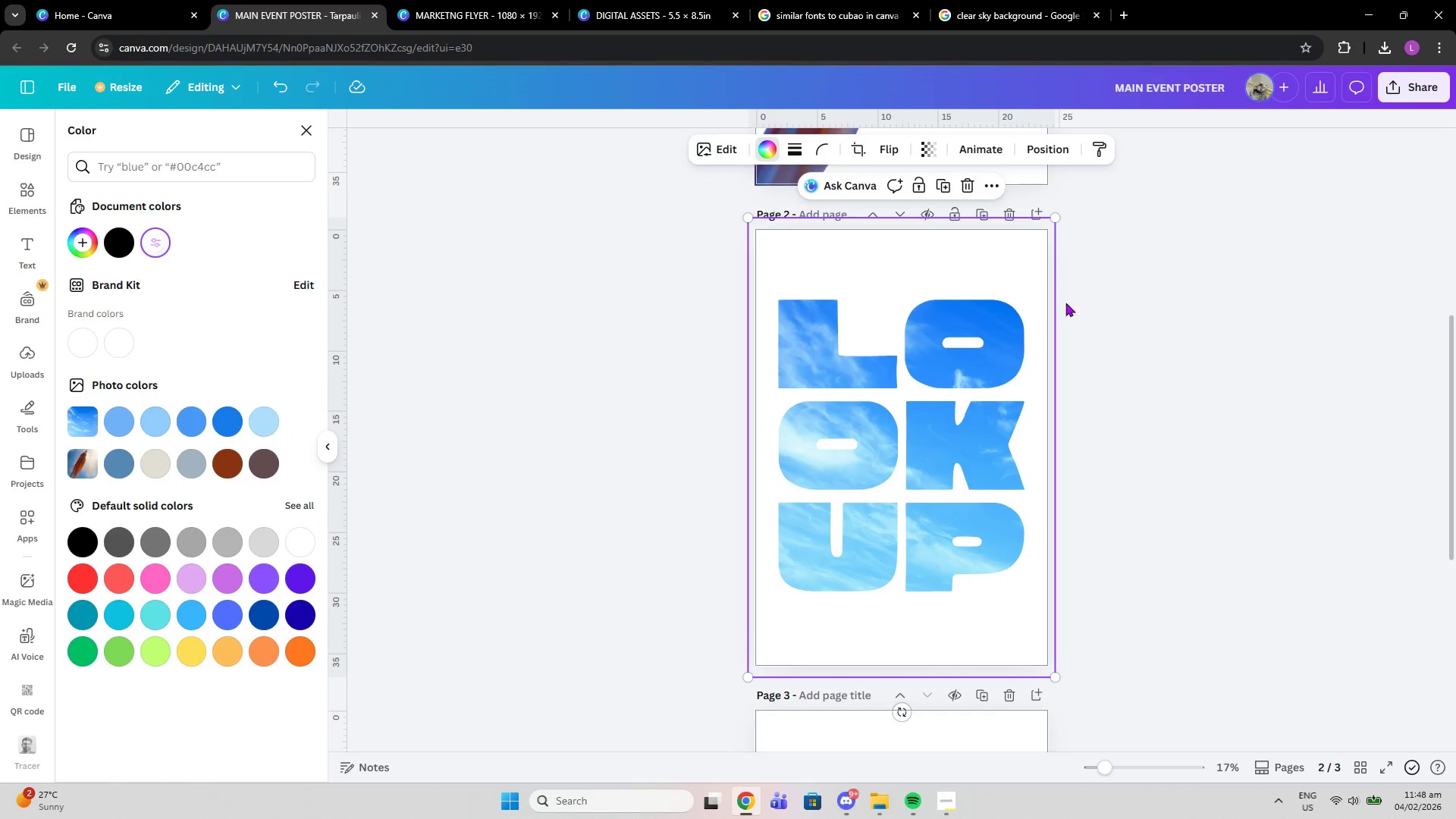 
double_click([1175, 331])
 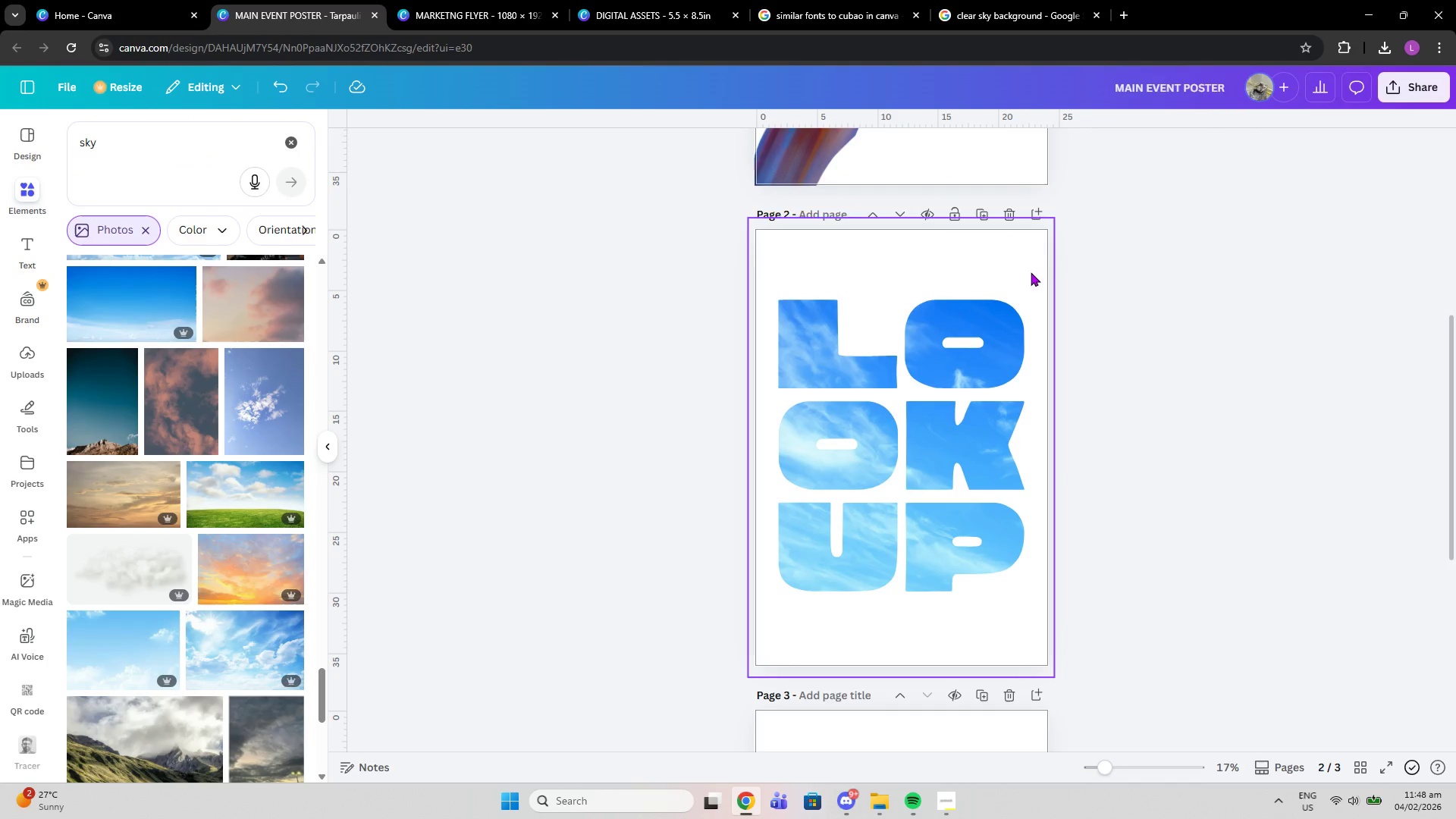 
double_click([1023, 273])
 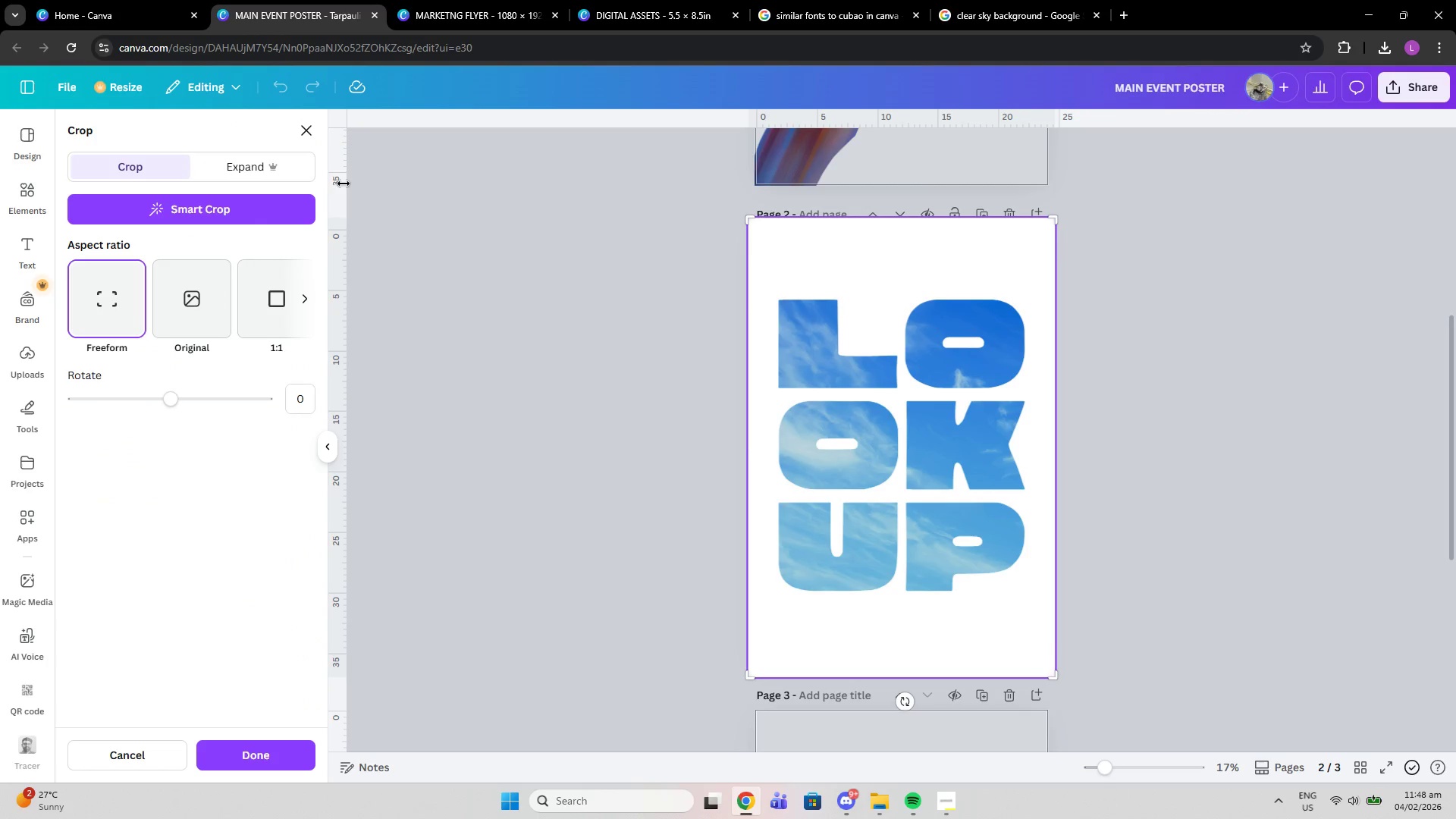 
left_click([606, 253])
 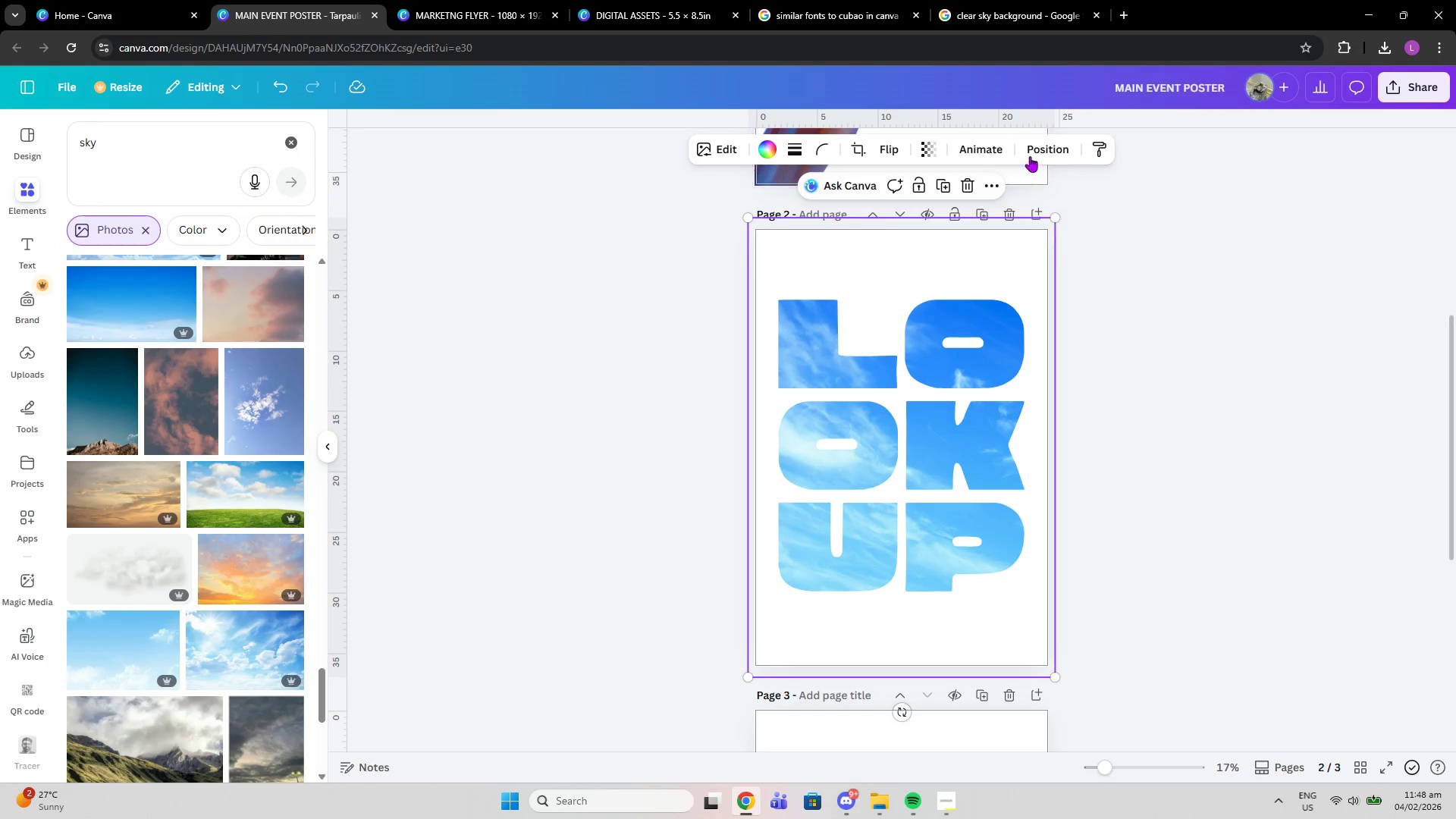 
left_click([1046, 149])
 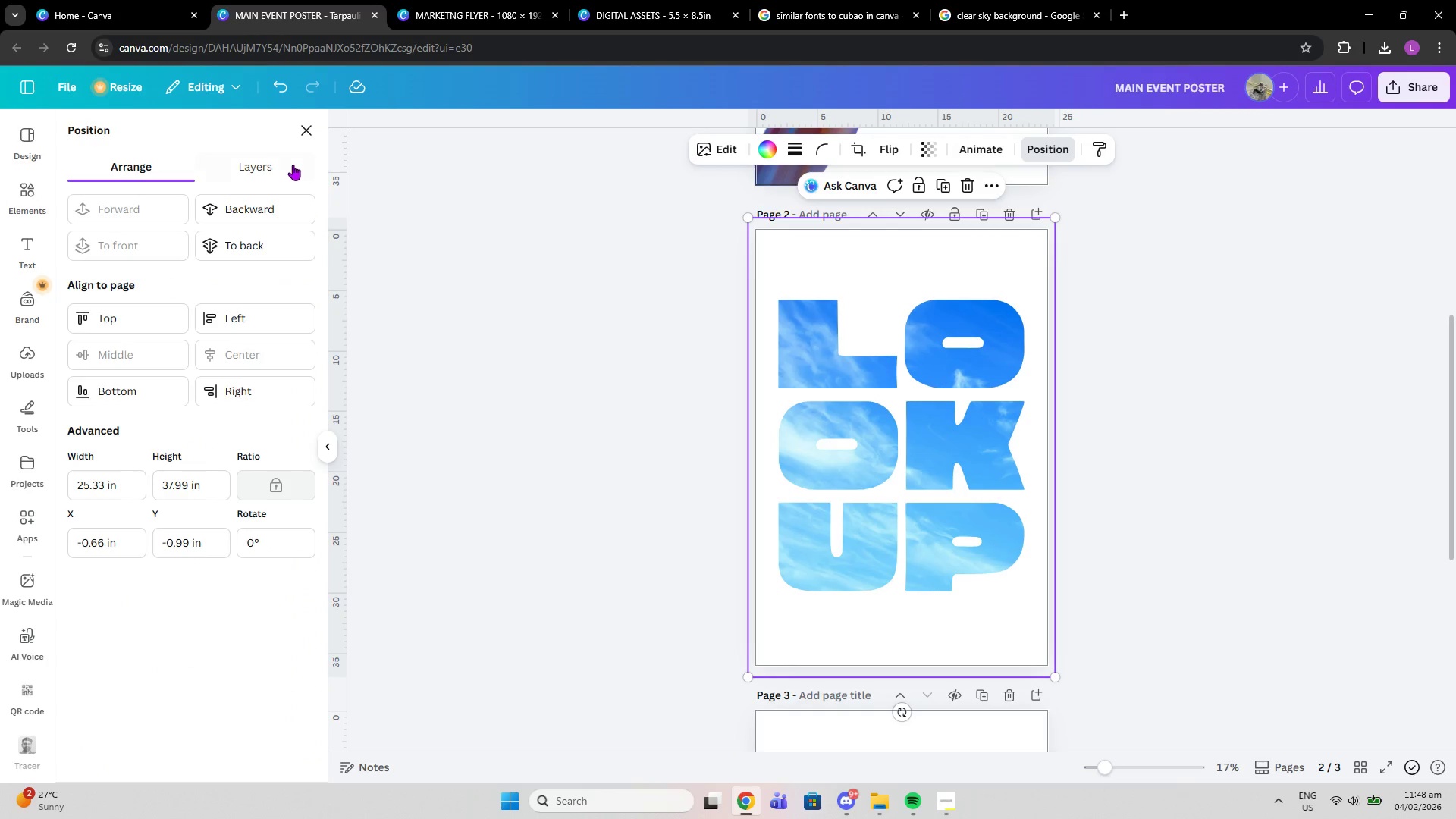 
left_click([290, 165])
 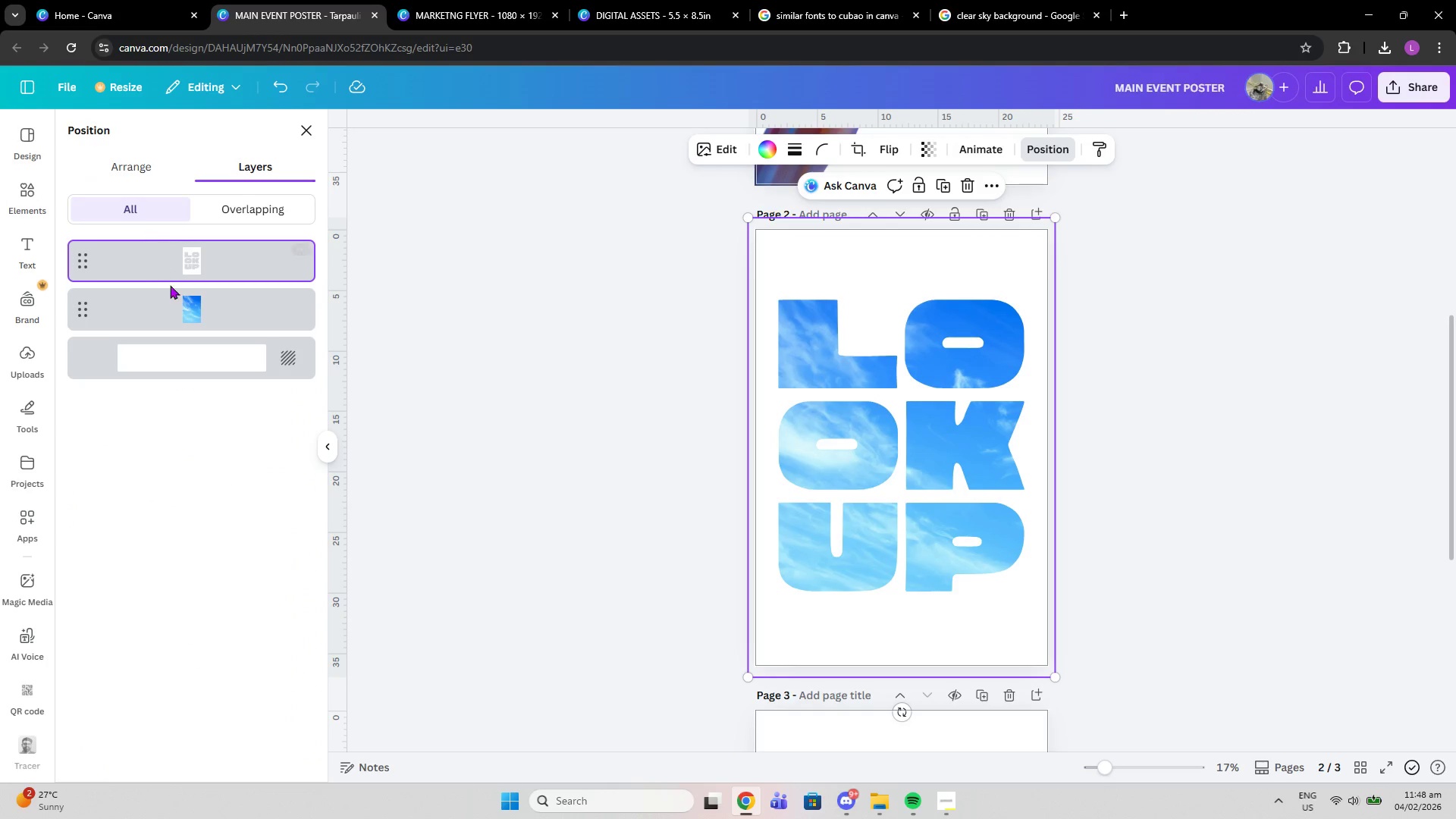 
left_click([178, 306])
 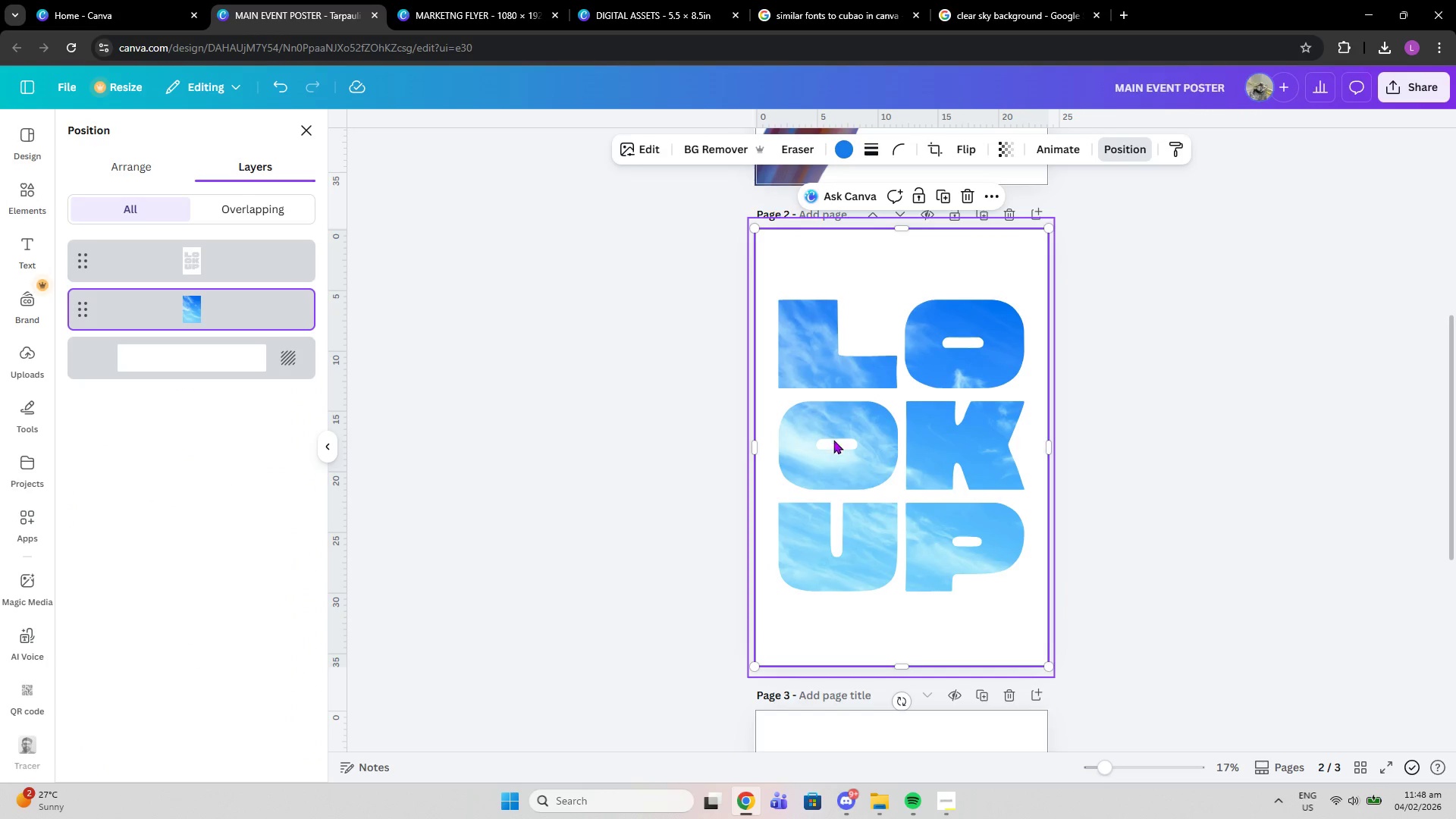 
left_click_drag(start_coordinate=[891, 491], to_coordinate=[858, 508])
 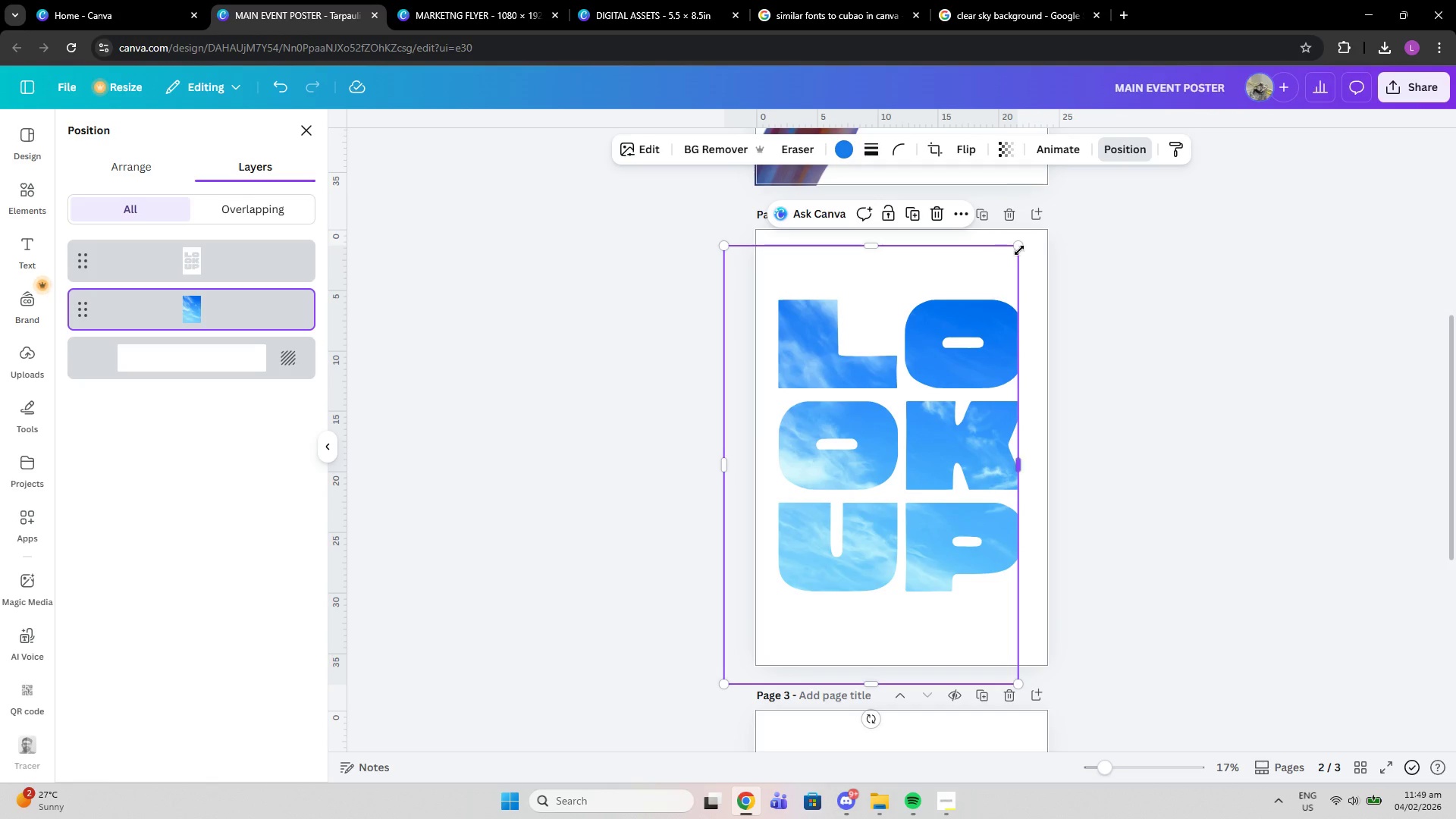 
left_click_drag(start_coordinate=[1019, 250], to_coordinate=[1043, 242])
 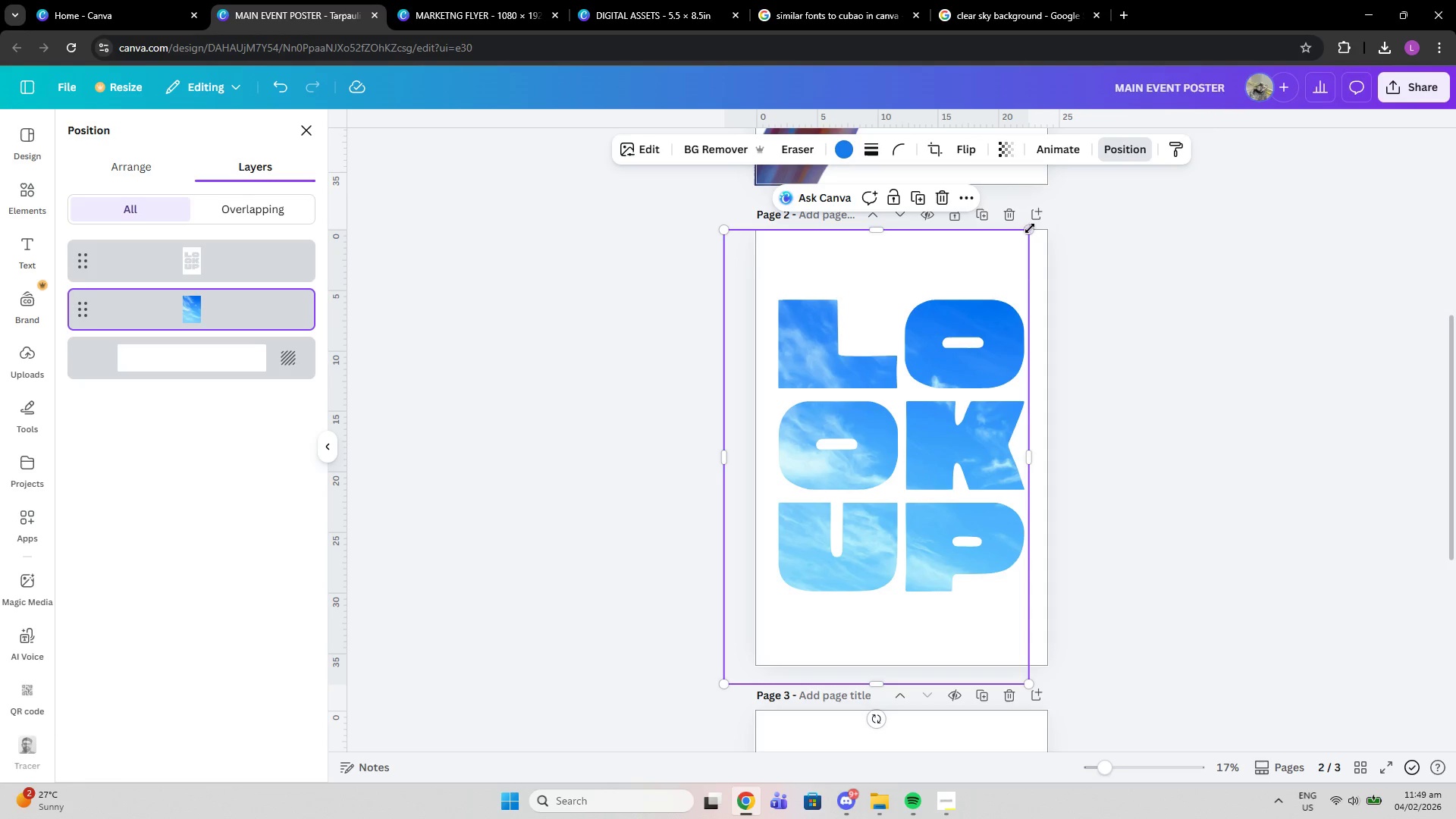 
left_click_drag(start_coordinate=[1030, 228], to_coordinate=[1036, 228])
 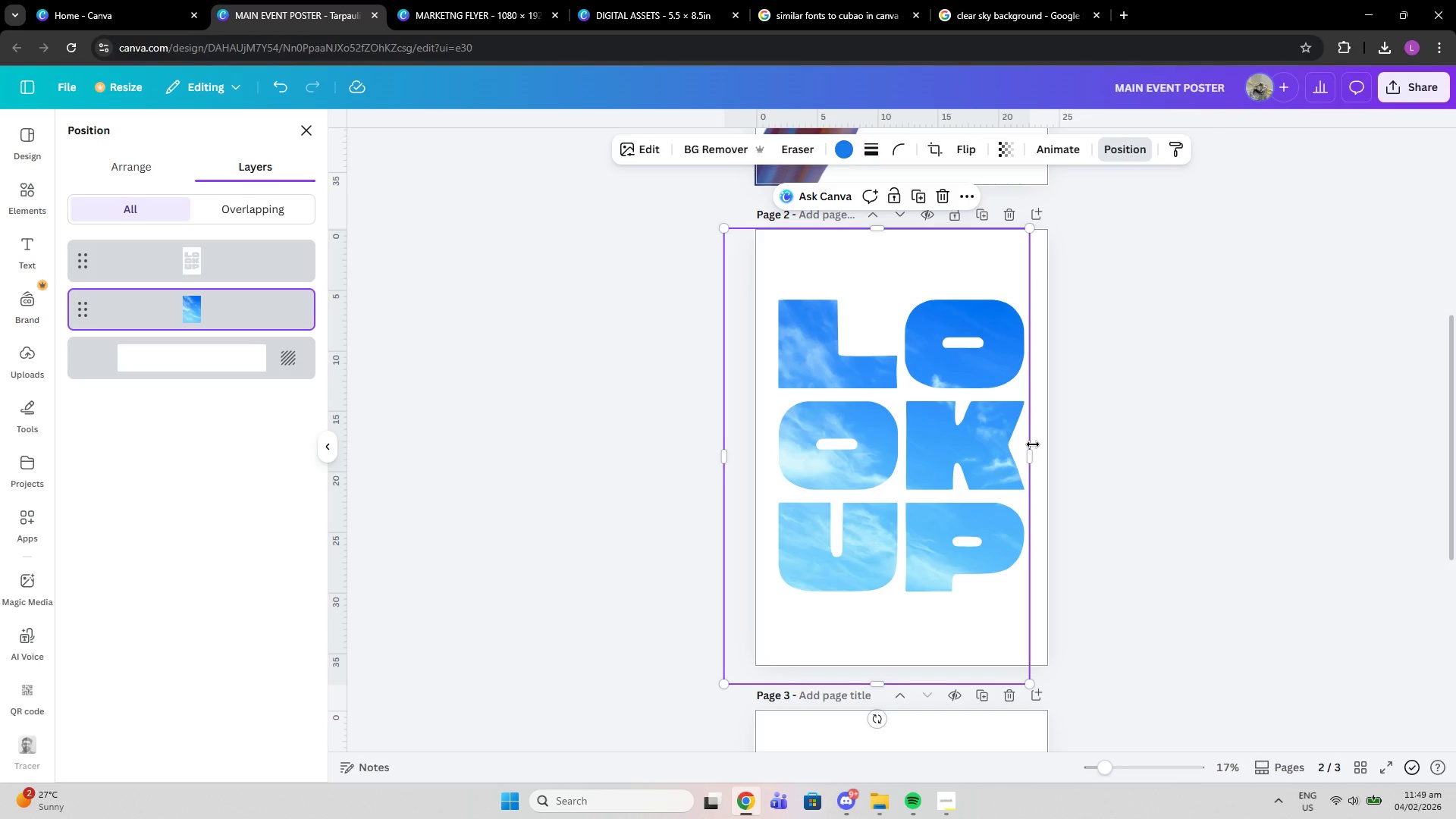 
left_click_drag(start_coordinate=[1033, 444], to_coordinate=[1054, 444])
 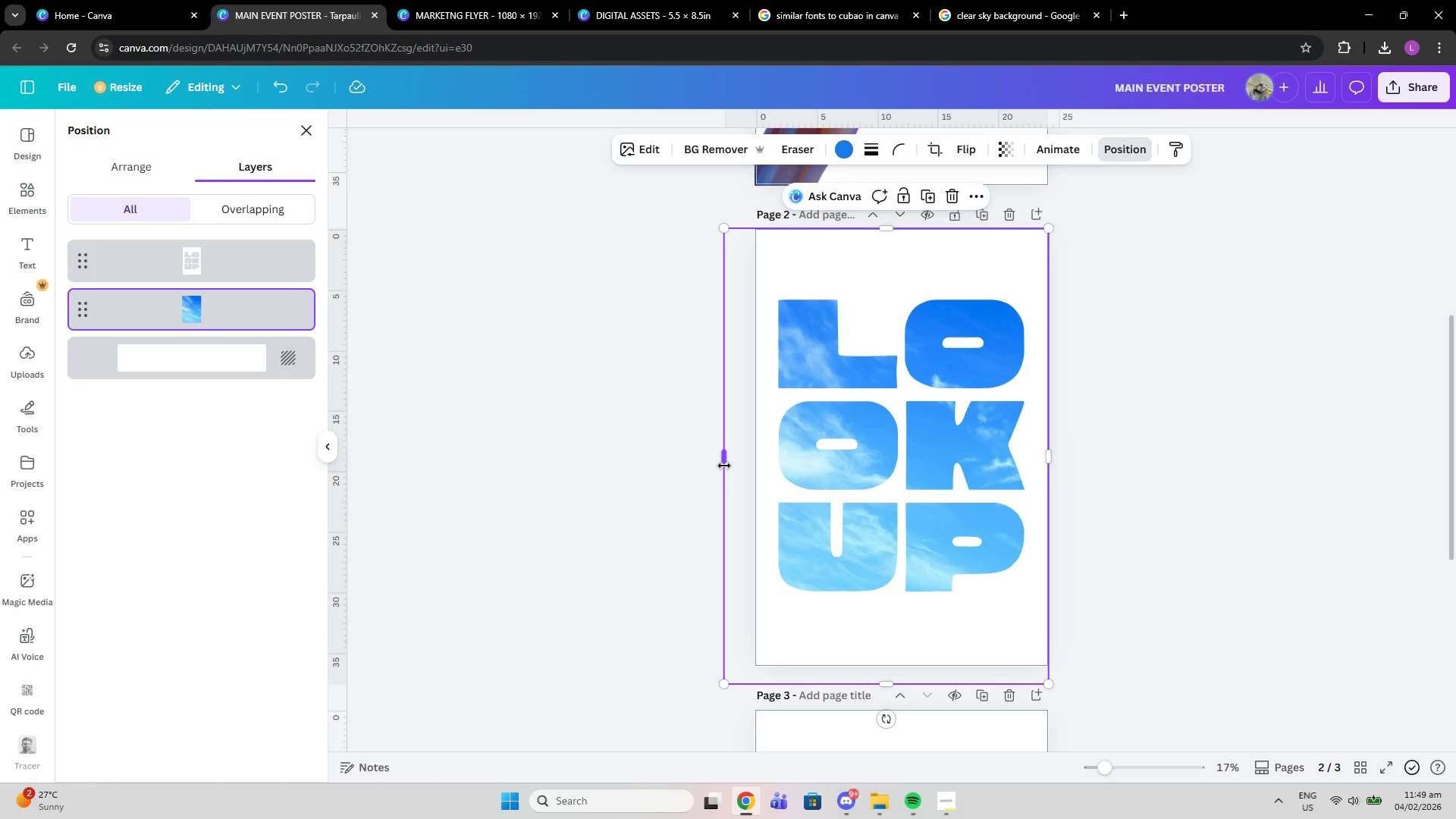 
left_click_drag(start_coordinate=[724, 466], to_coordinate=[758, 464])
 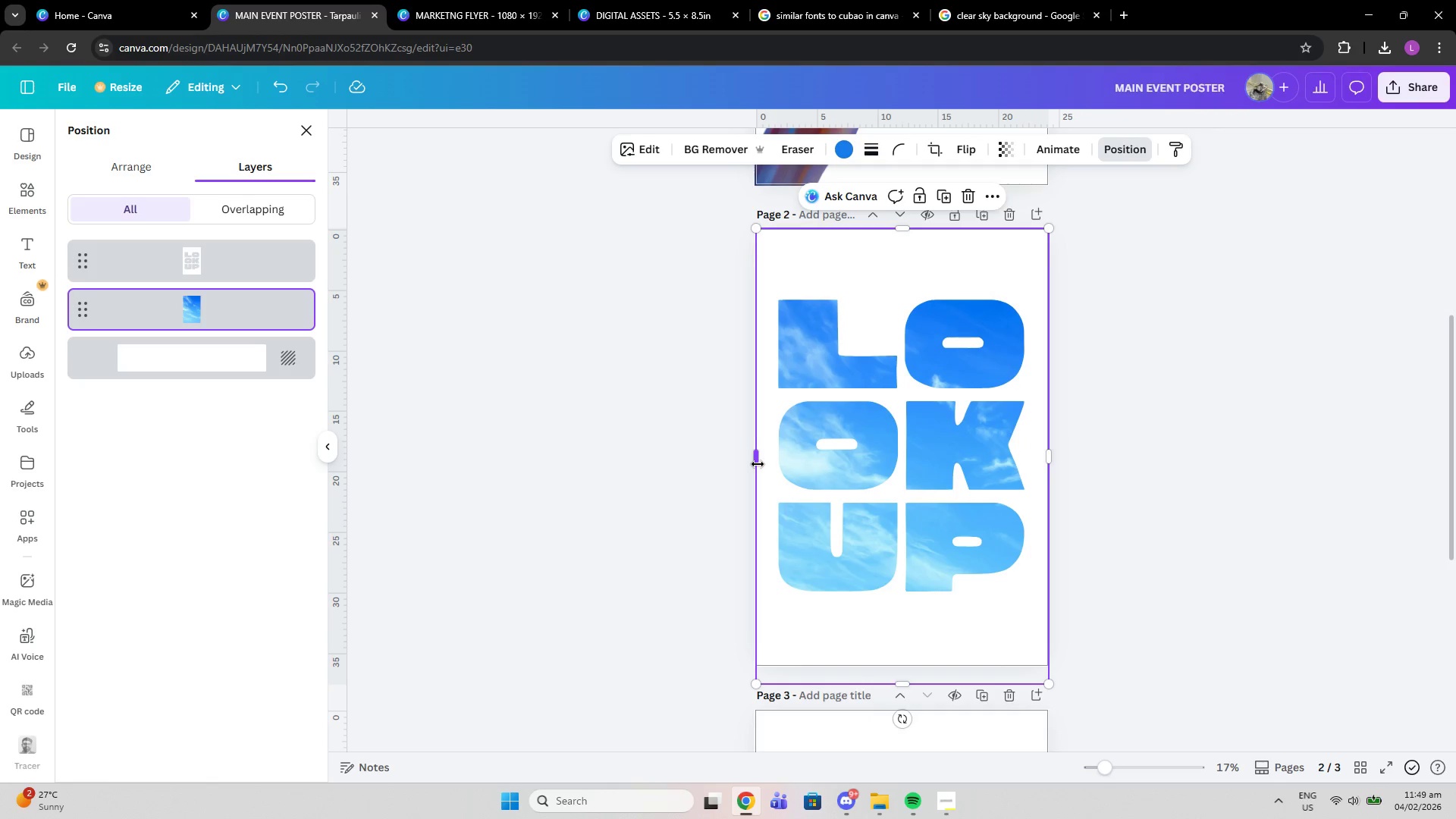 
left_click_drag(start_coordinate=[758, 464], to_coordinate=[754, 464])
 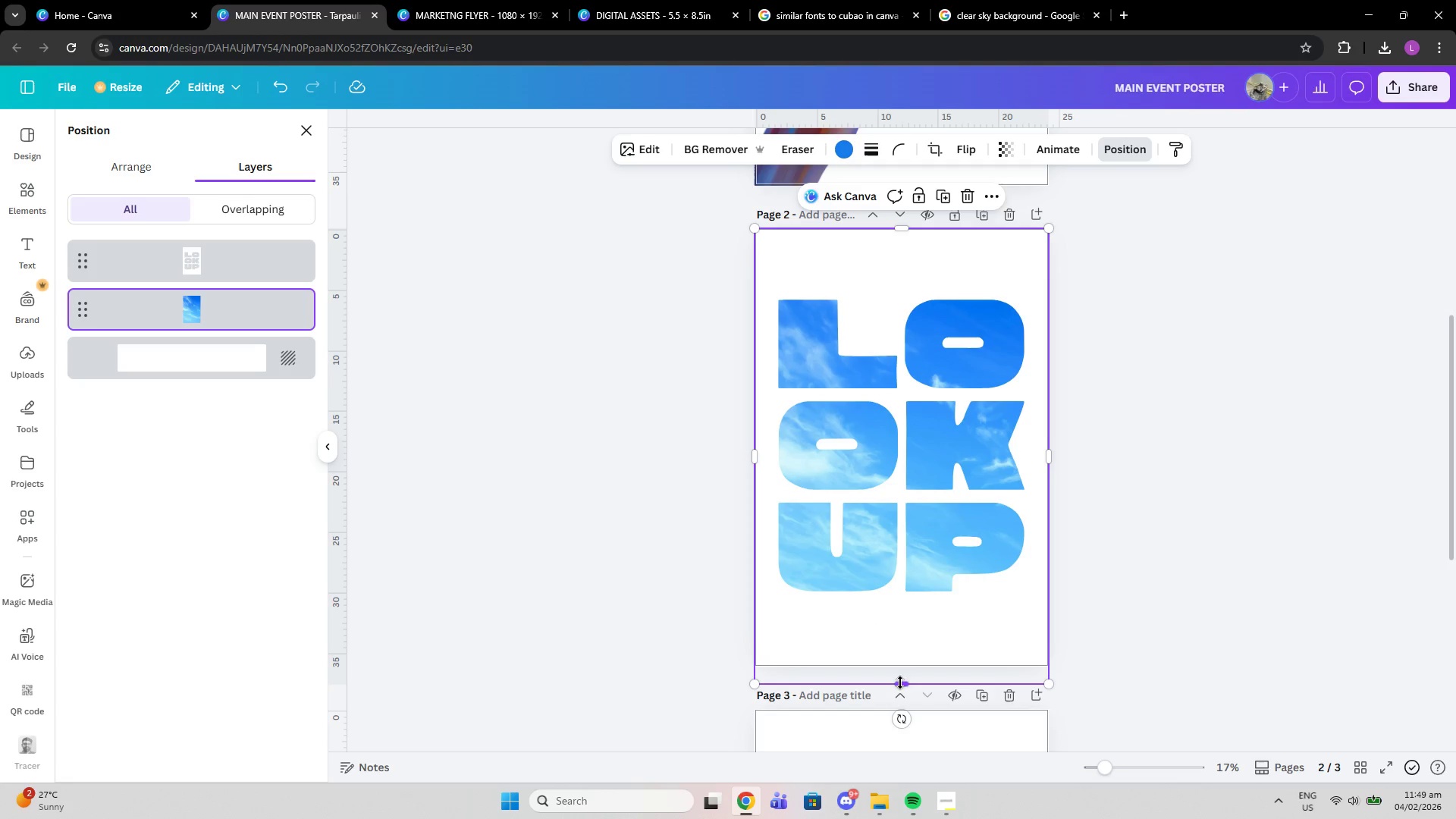 
left_click_drag(start_coordinate=[900, 682], to_coordinate=[899, 667])
 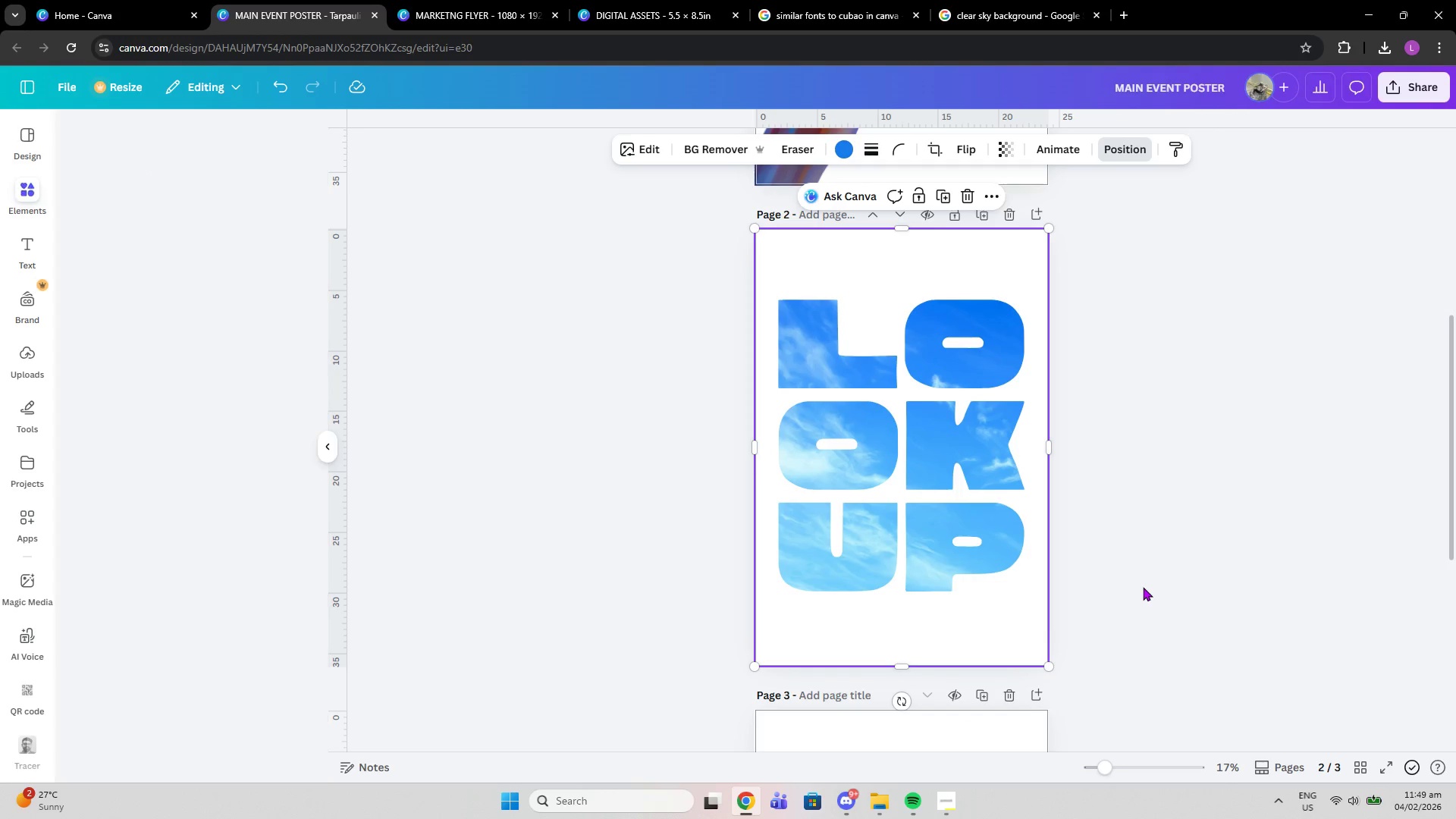 
double_click([1143, 587])
 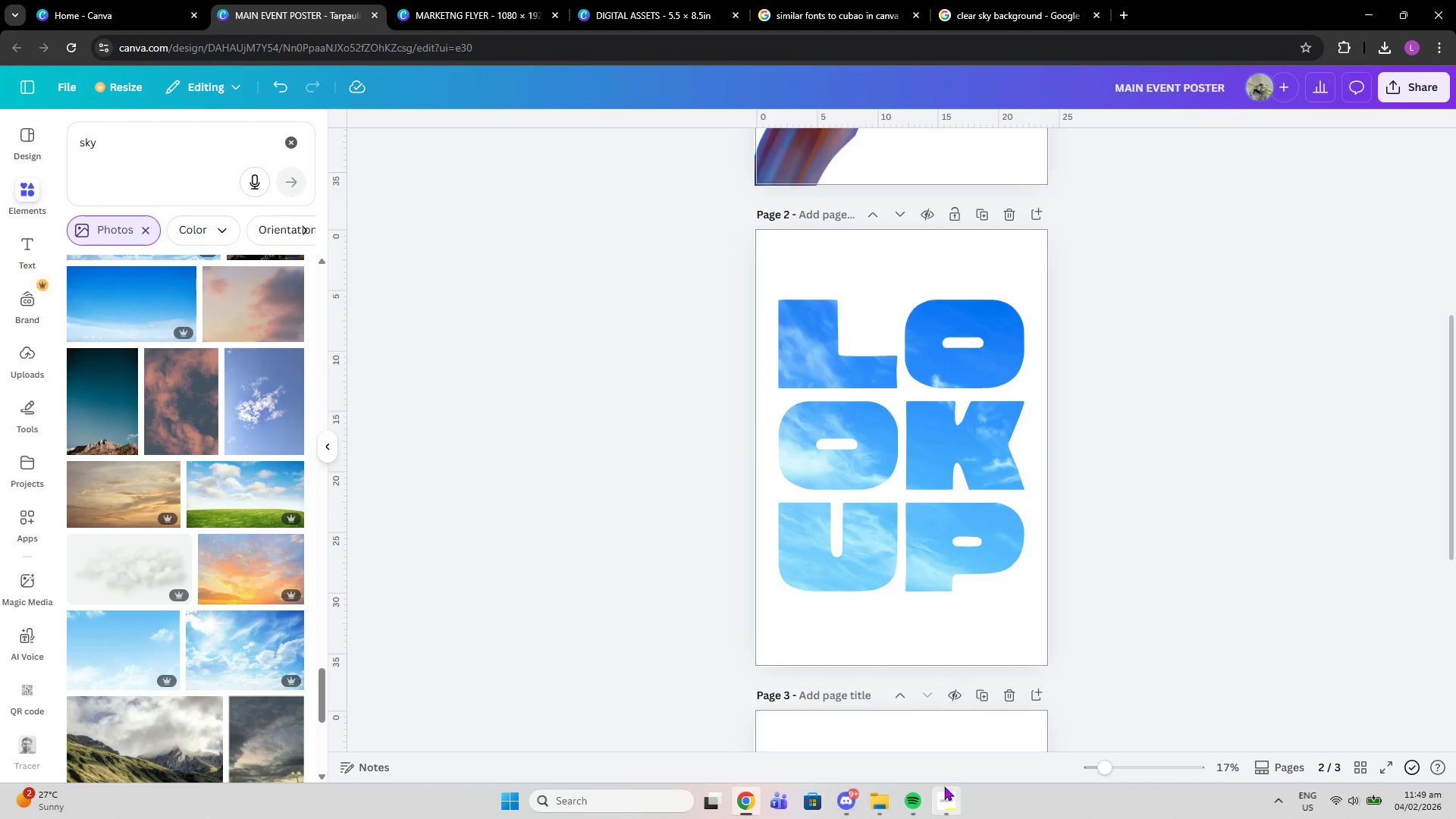 
left_click([944, 787])